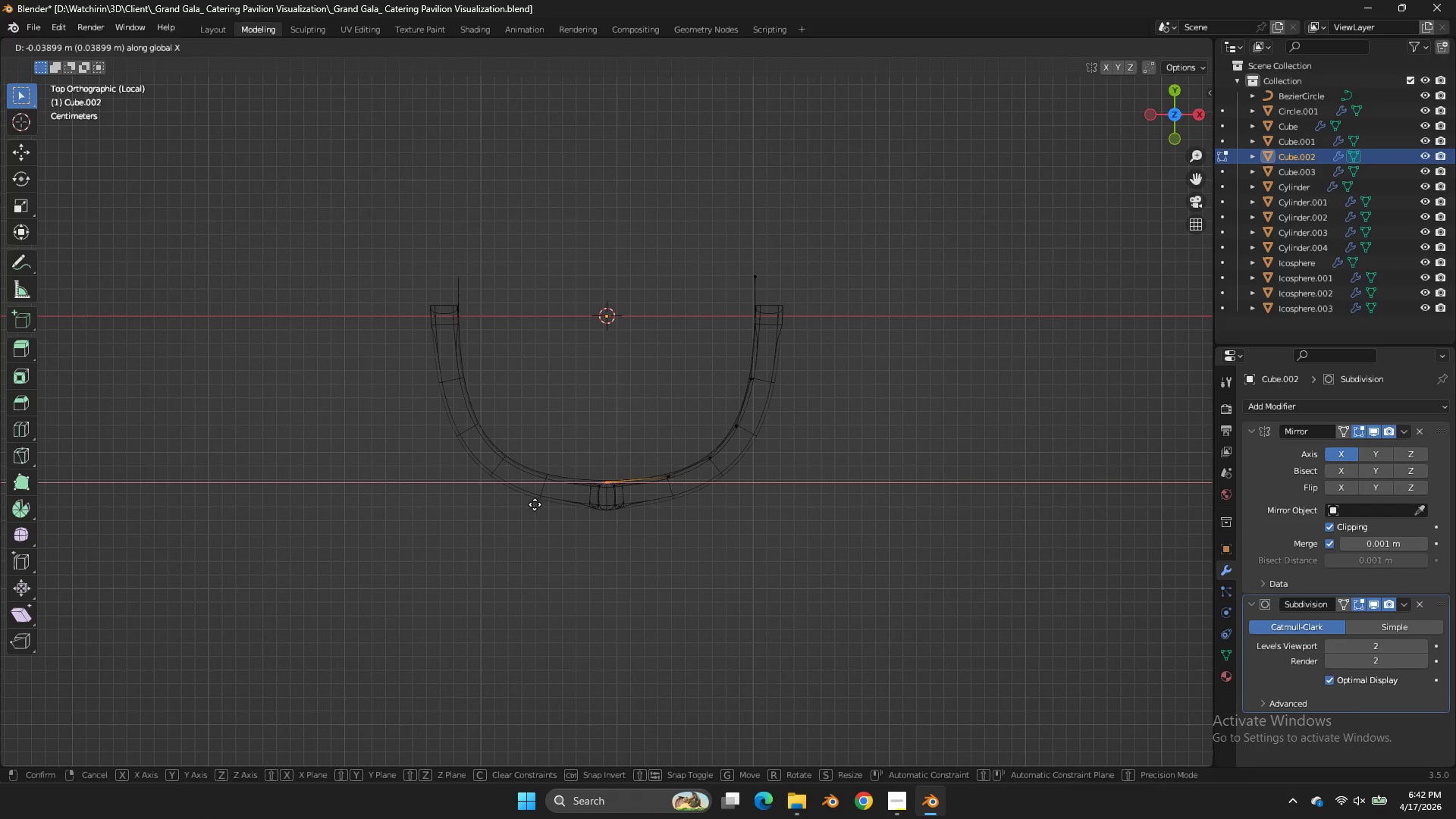 
left_click([535, 504])
 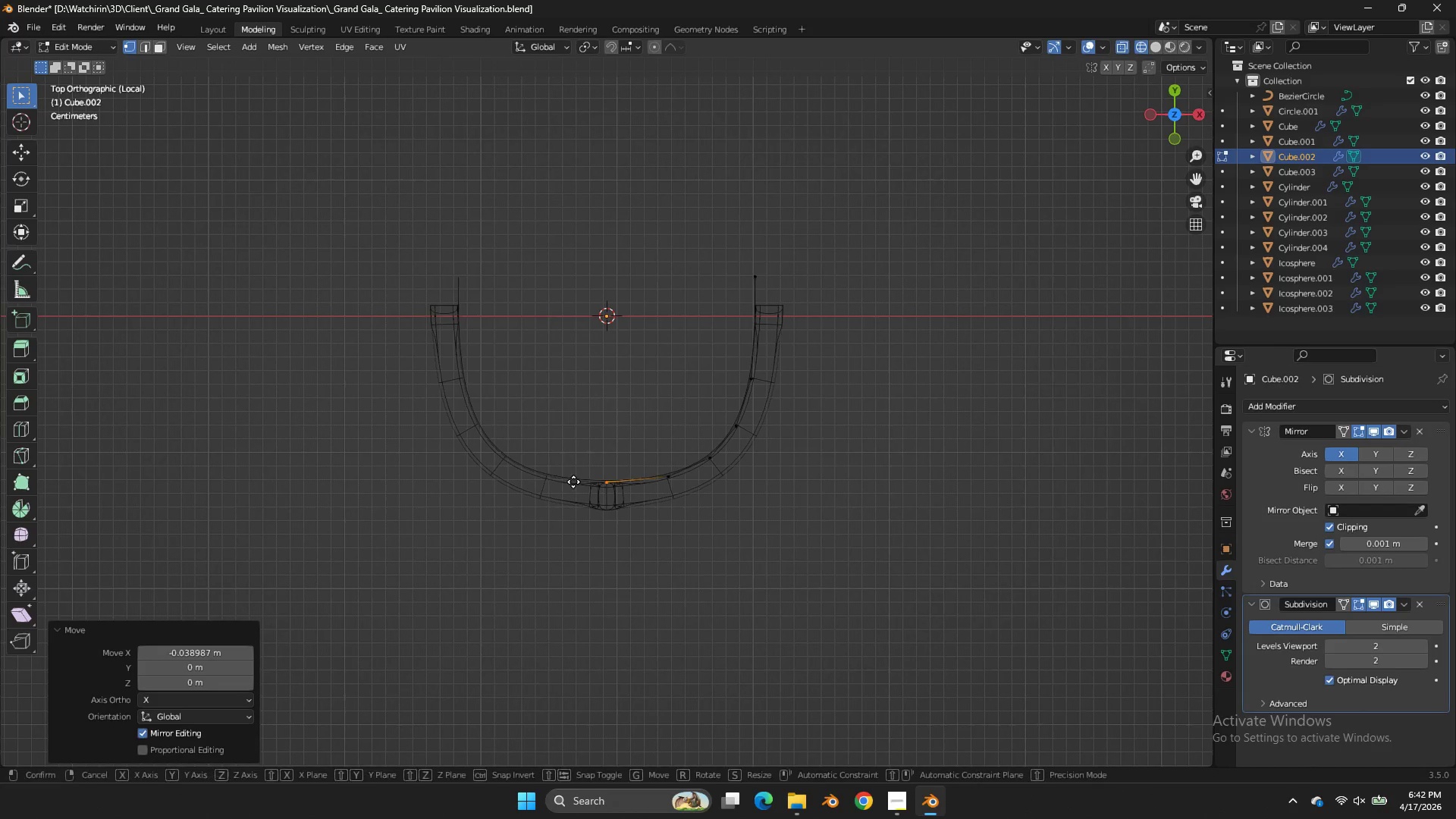 
type(gy)
 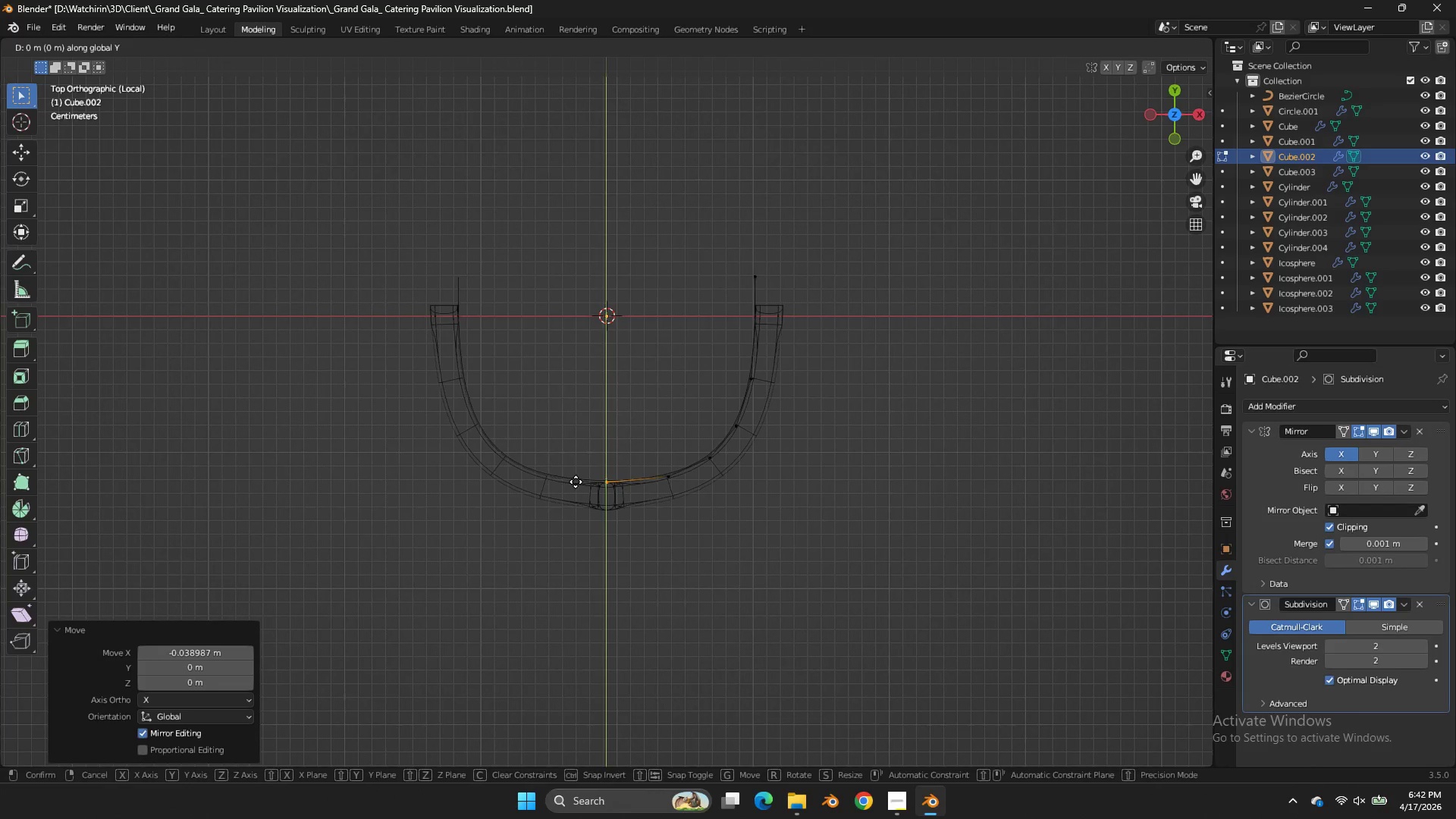 
hold_key(key=ShiftLeft, duration=0.69)
left_click([565, 501])
 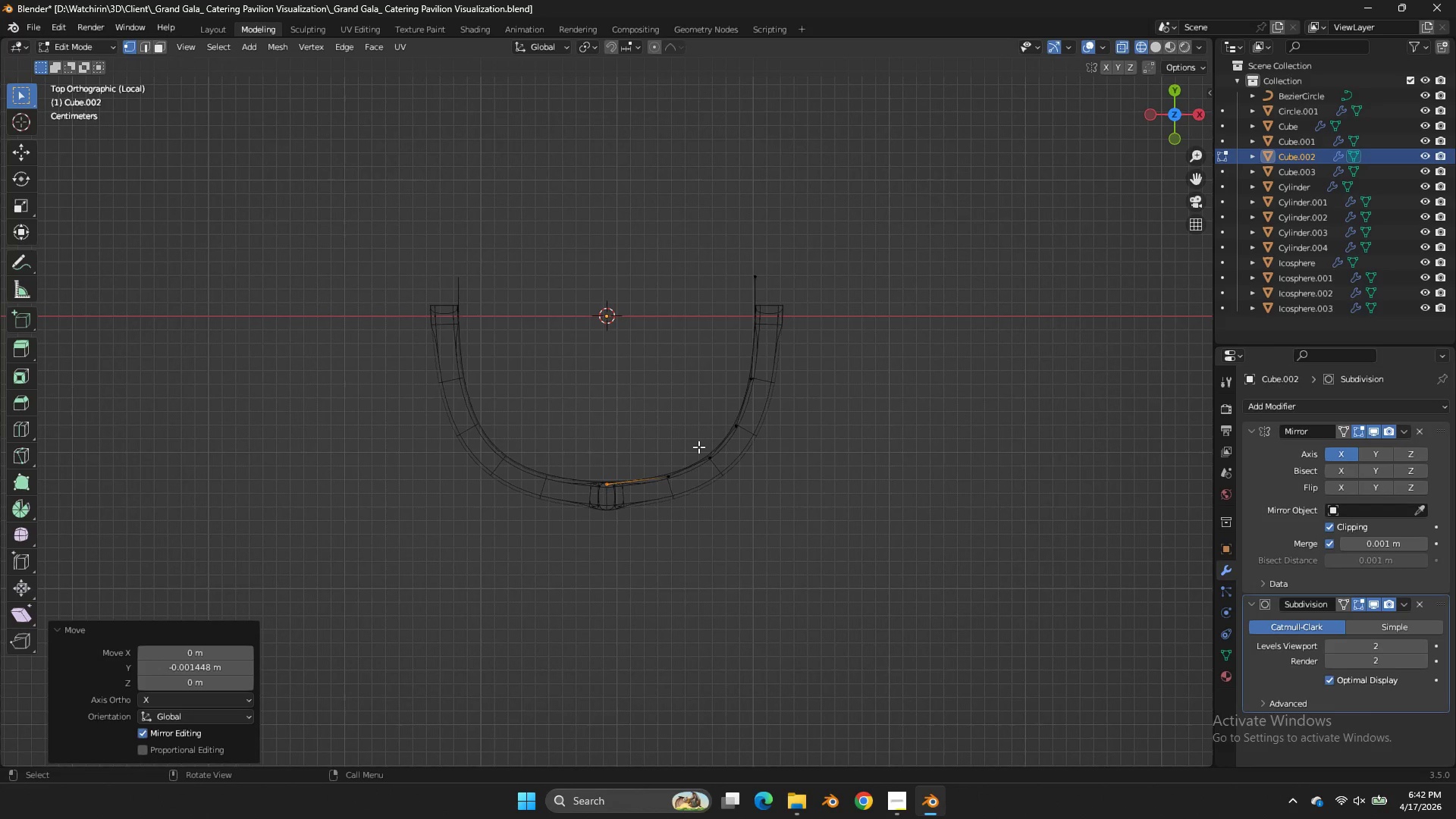 
left_click_drag(start_coordinate=[692, 452], to_coordinate=[529, 507])
 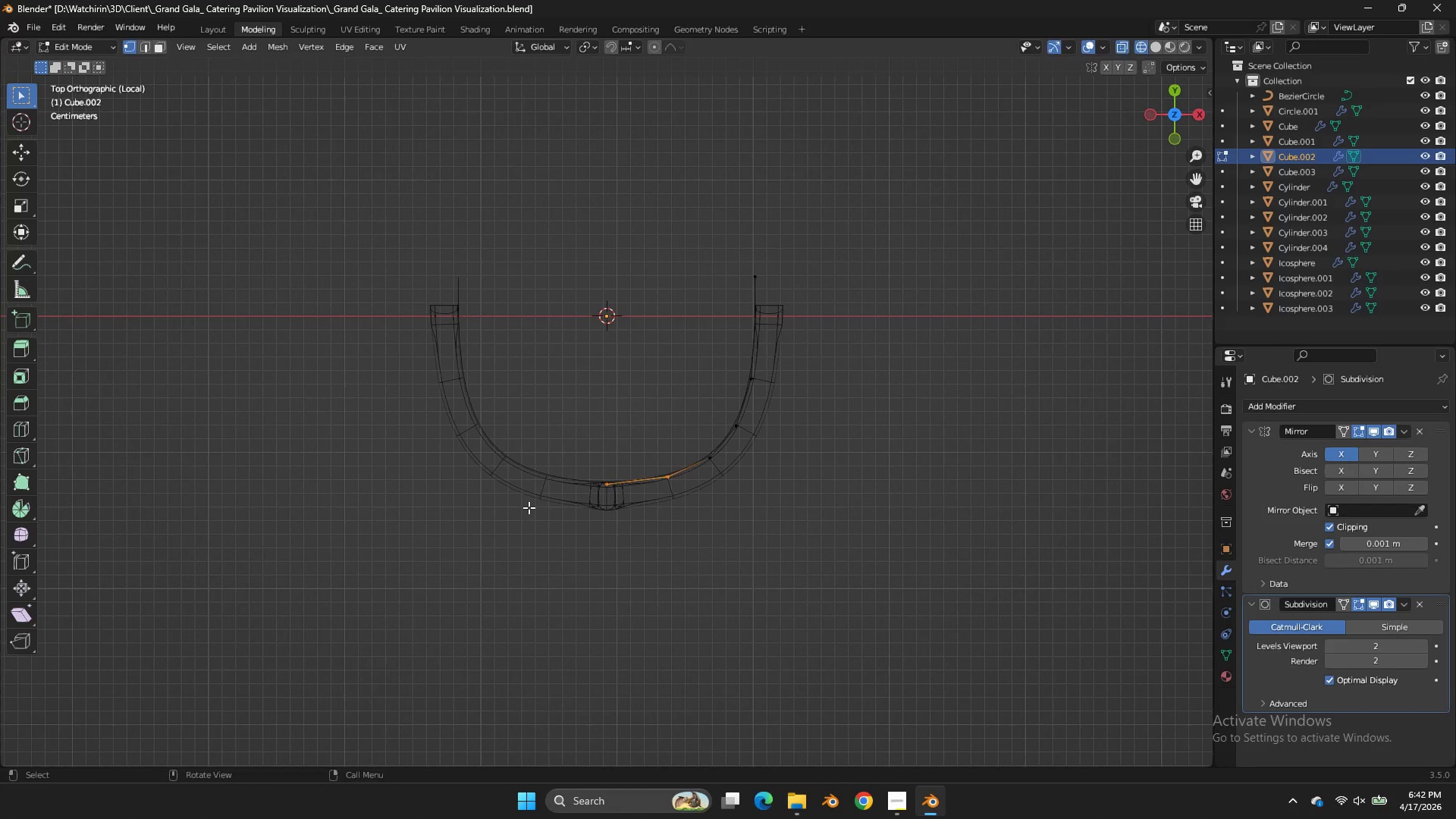 
type(ey)
 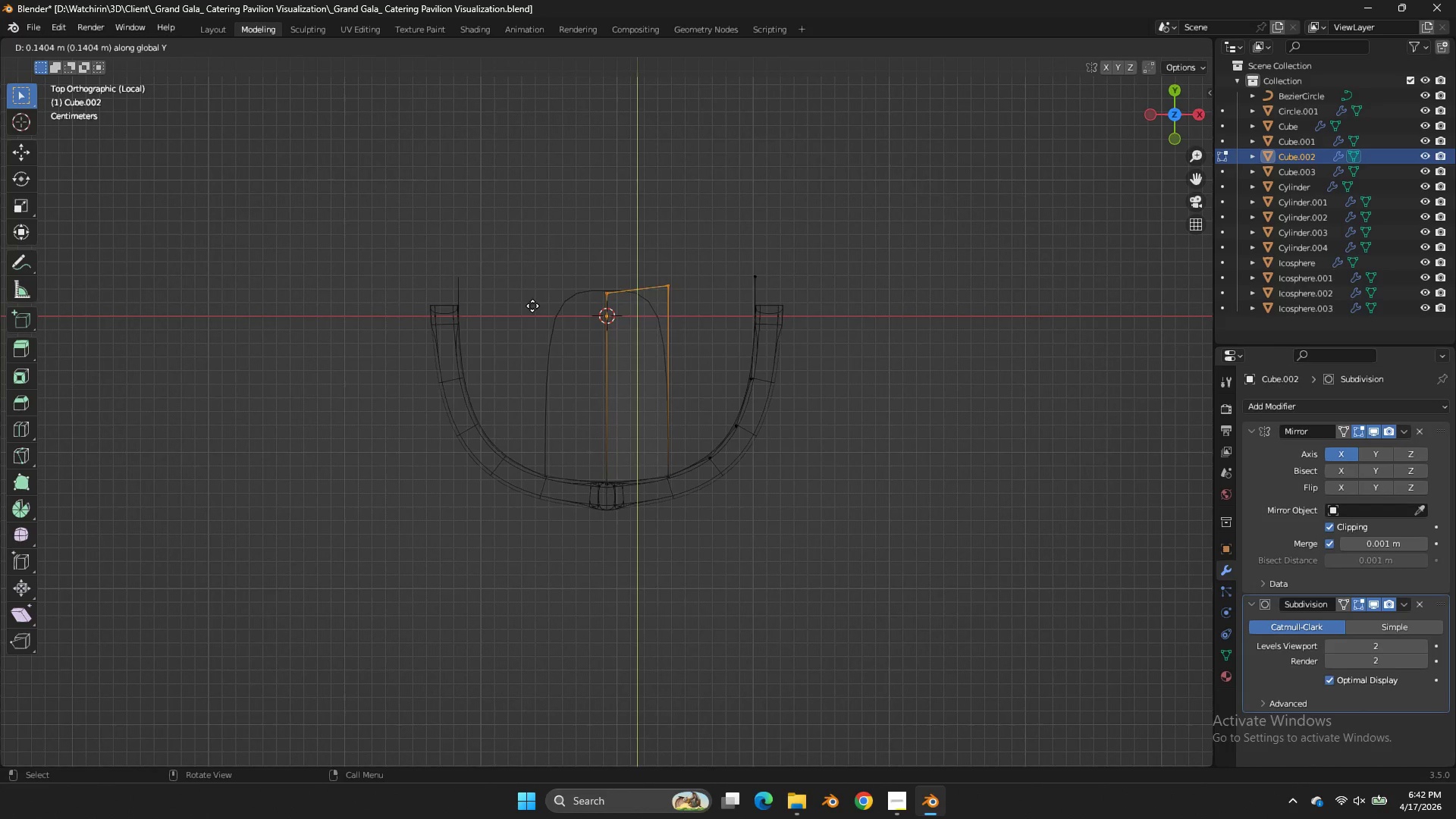 
left_click([532, 305])
 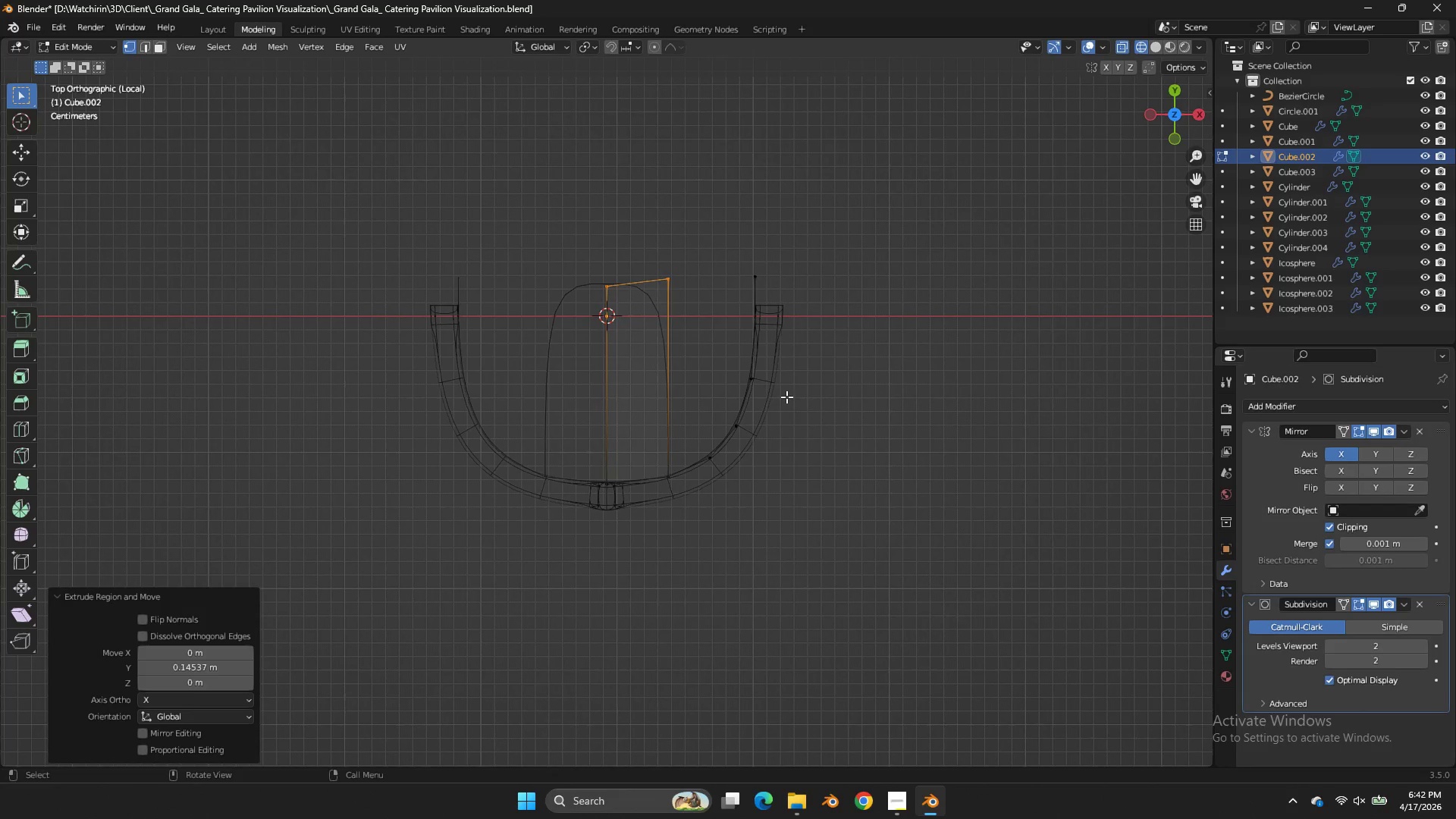 
left_click_drag(start_coordinate=[781, 396], to_coordinate=[686, 493])
 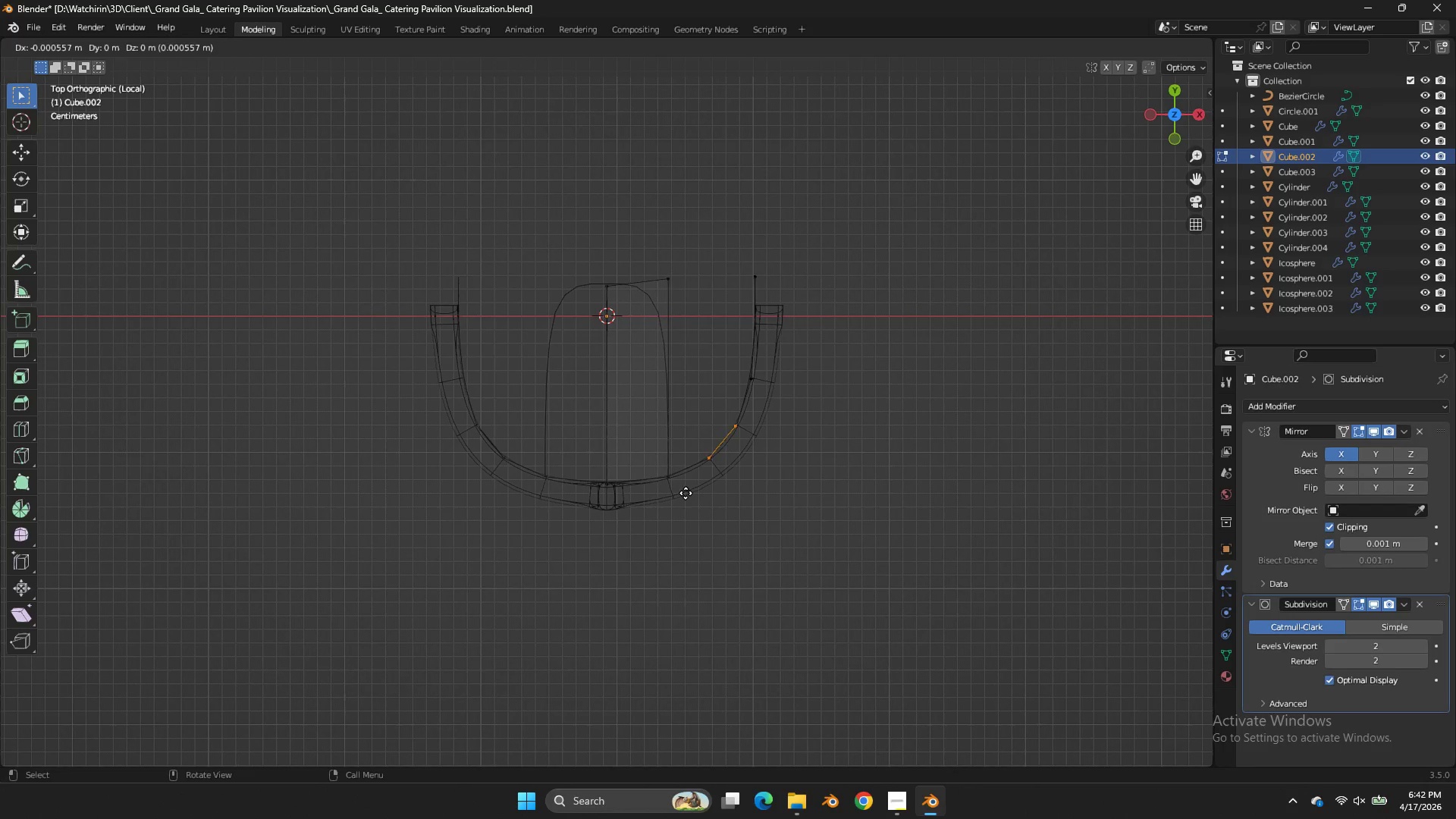 
type(ey)
 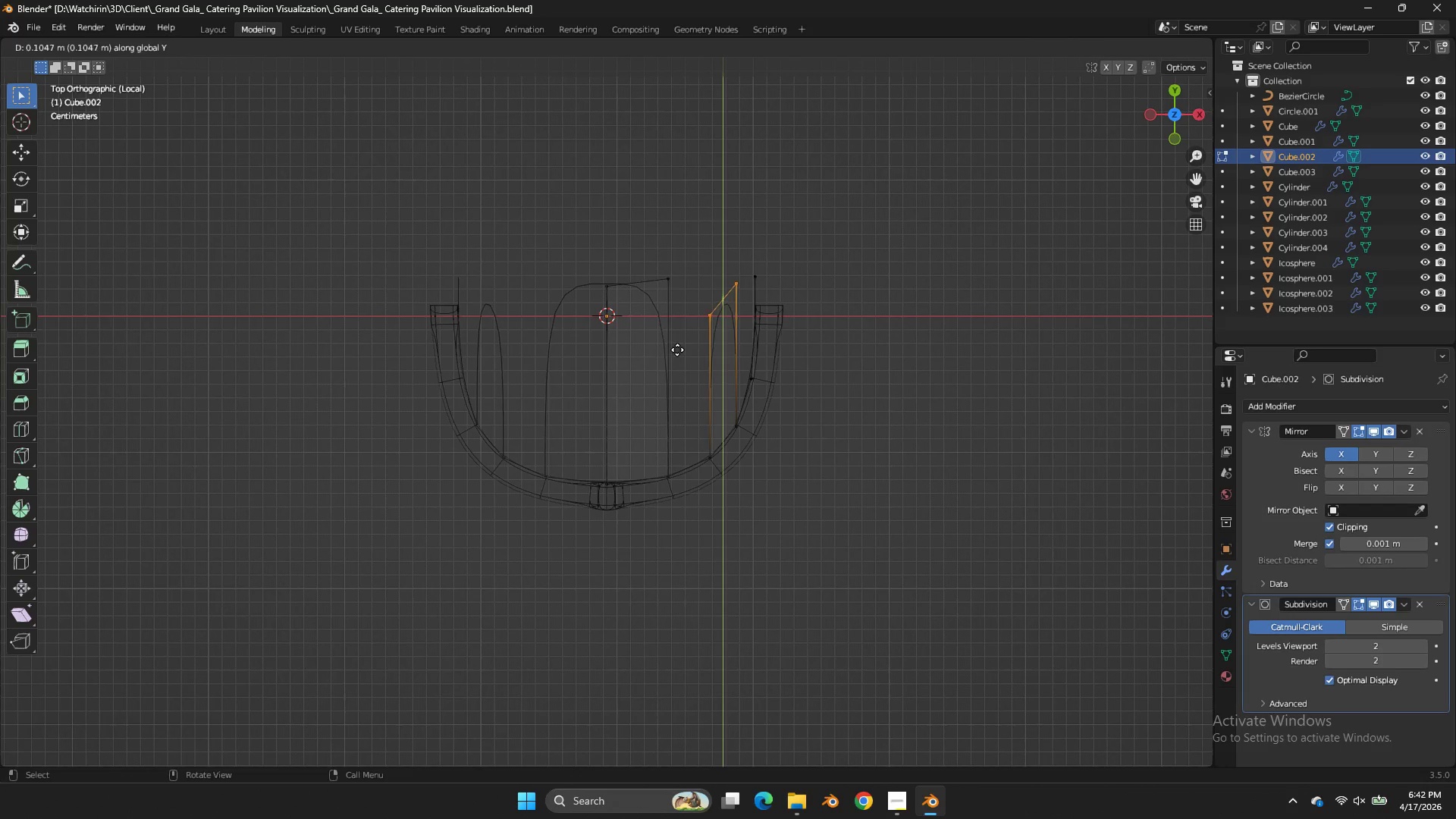 
left_click([677, 348])
 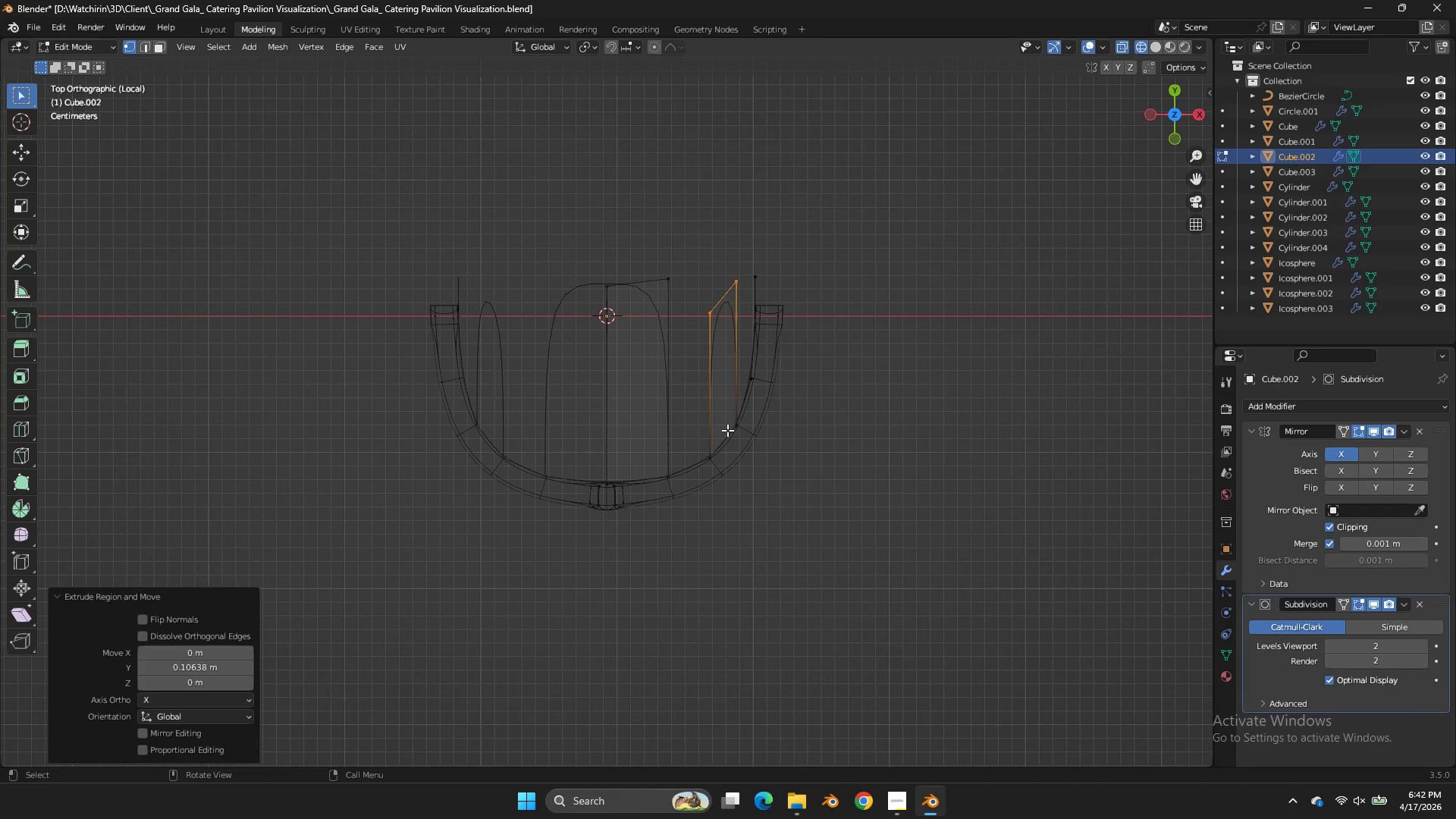 
hold_key(key=ShiftLeft, duration=0.31)
double_click([754, 393])
 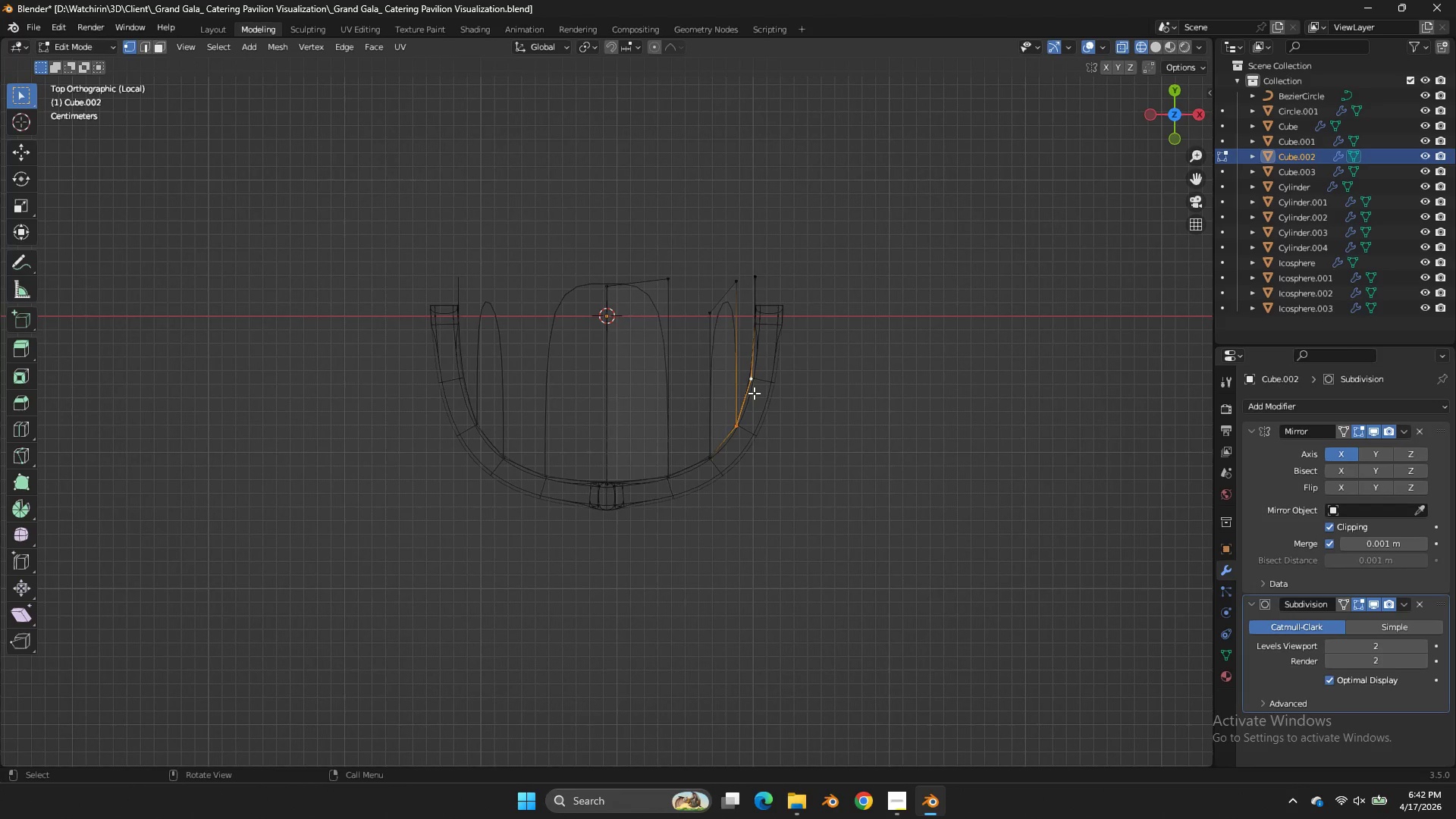 
key(F)
 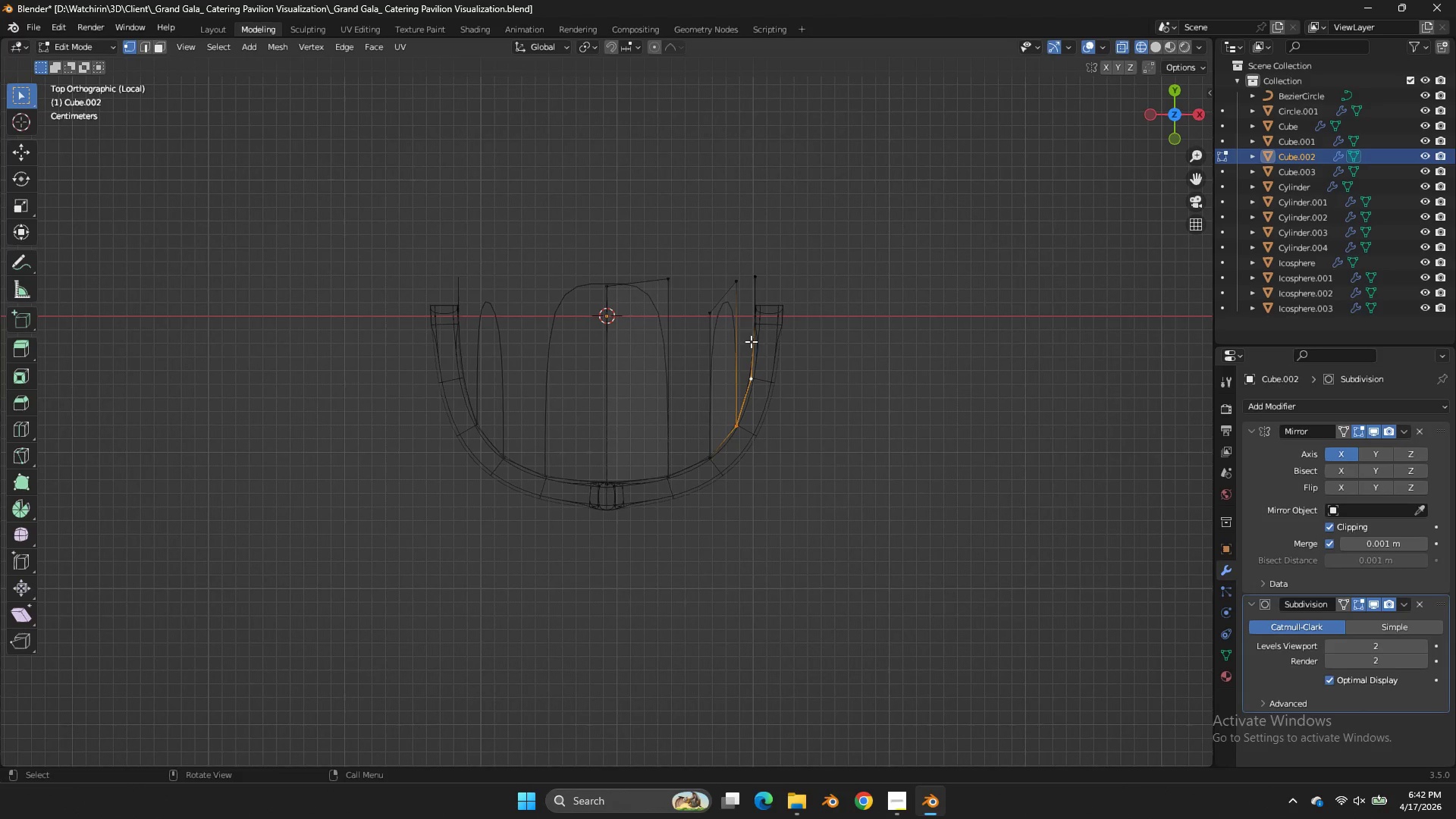 
hold_key(key=ShiftLeft, duration=0.81)
double_click([741, 280])
 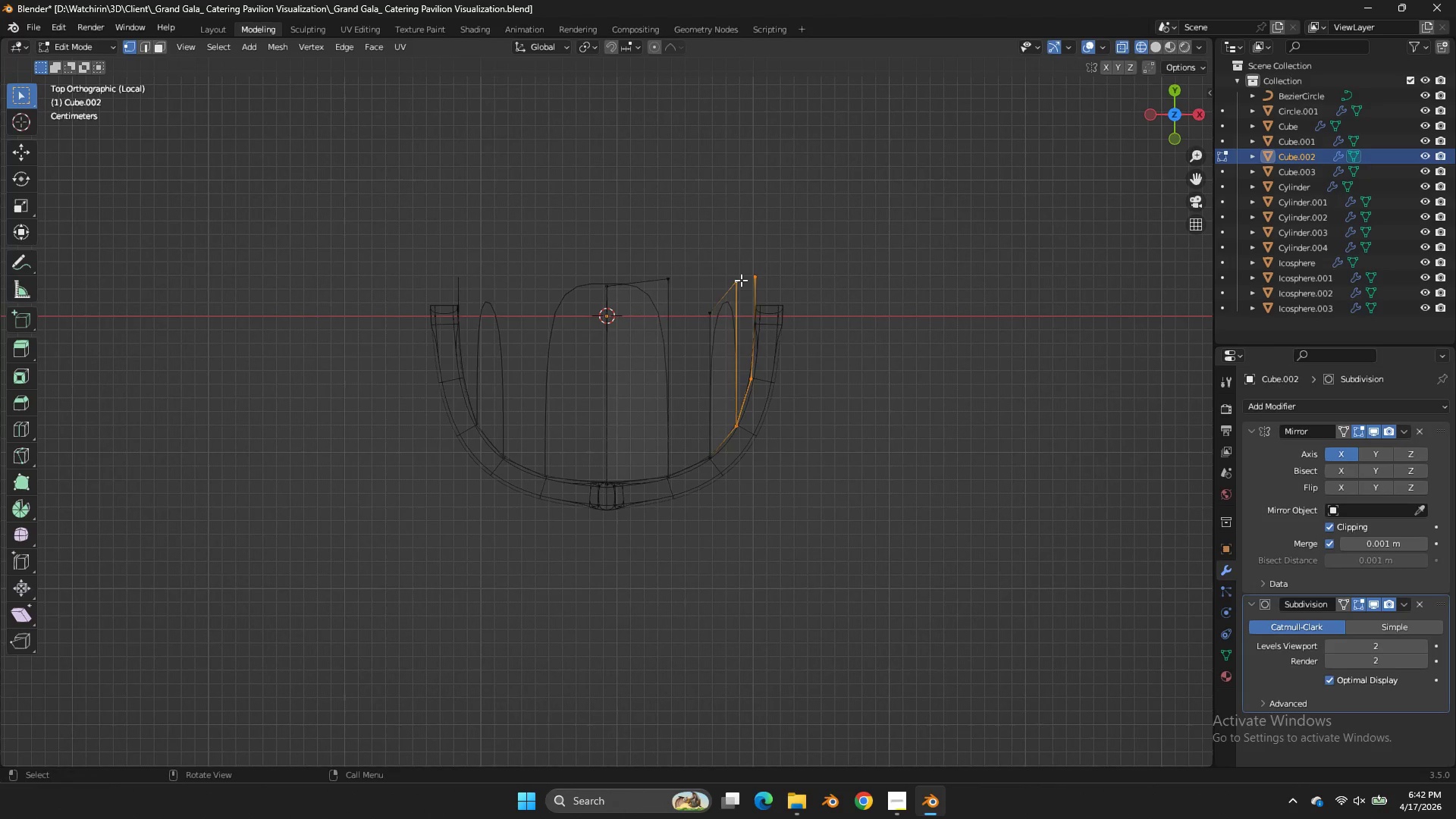 
key(F)
 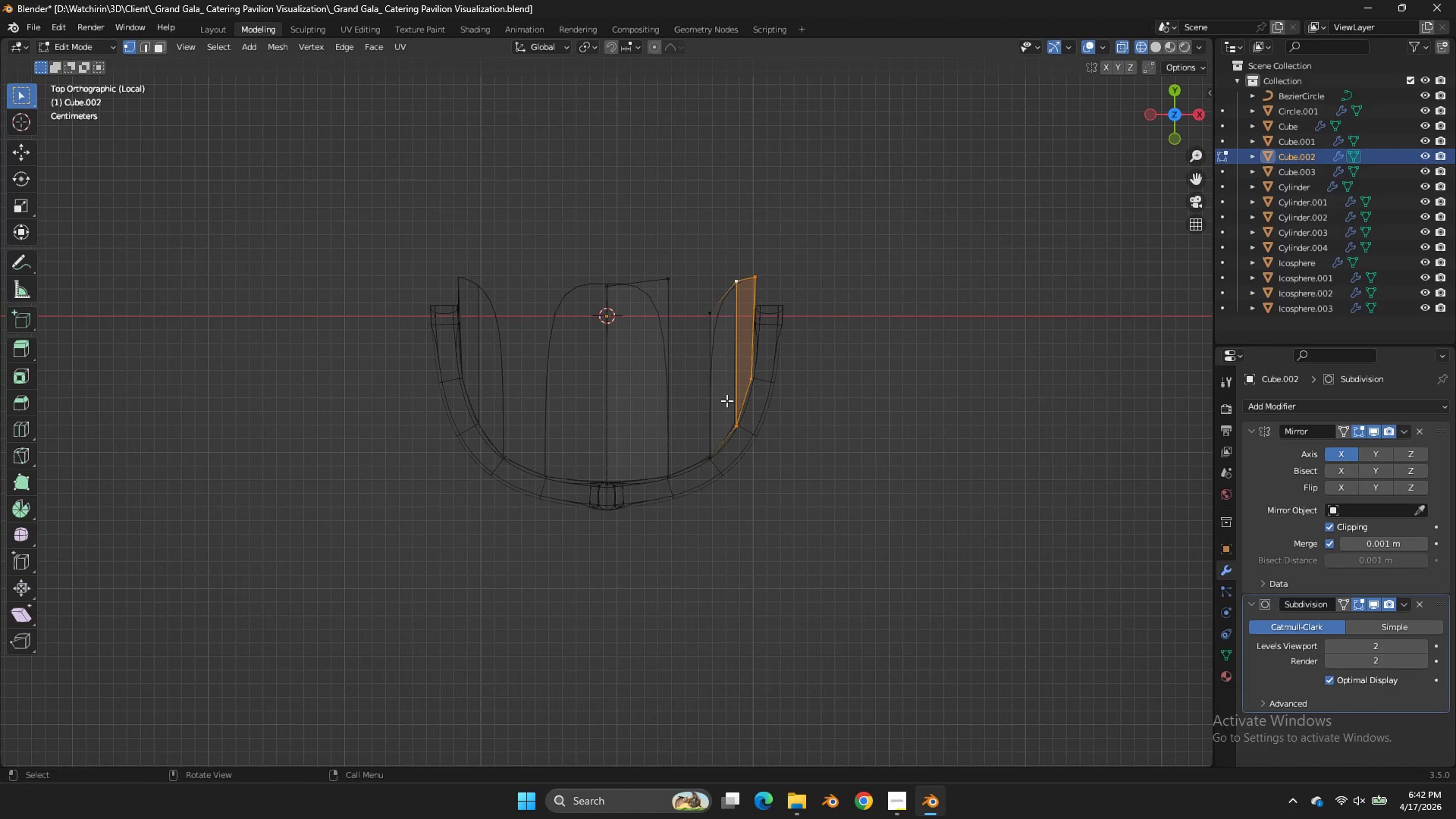 
left_click_drag(start_coordinate=[727, 402], to_coordinate=[648, 495])
 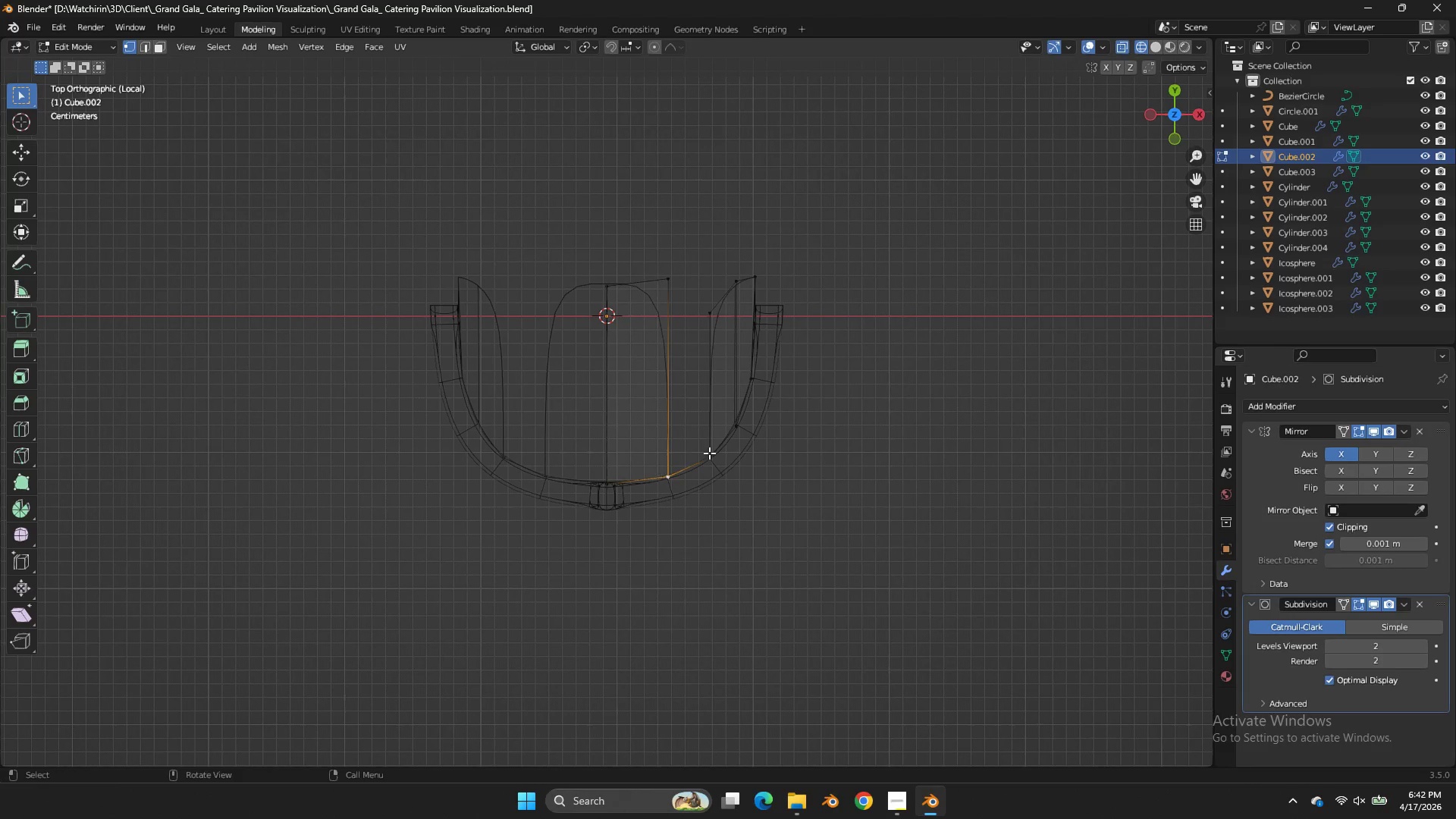 
double_click([648, 495])
 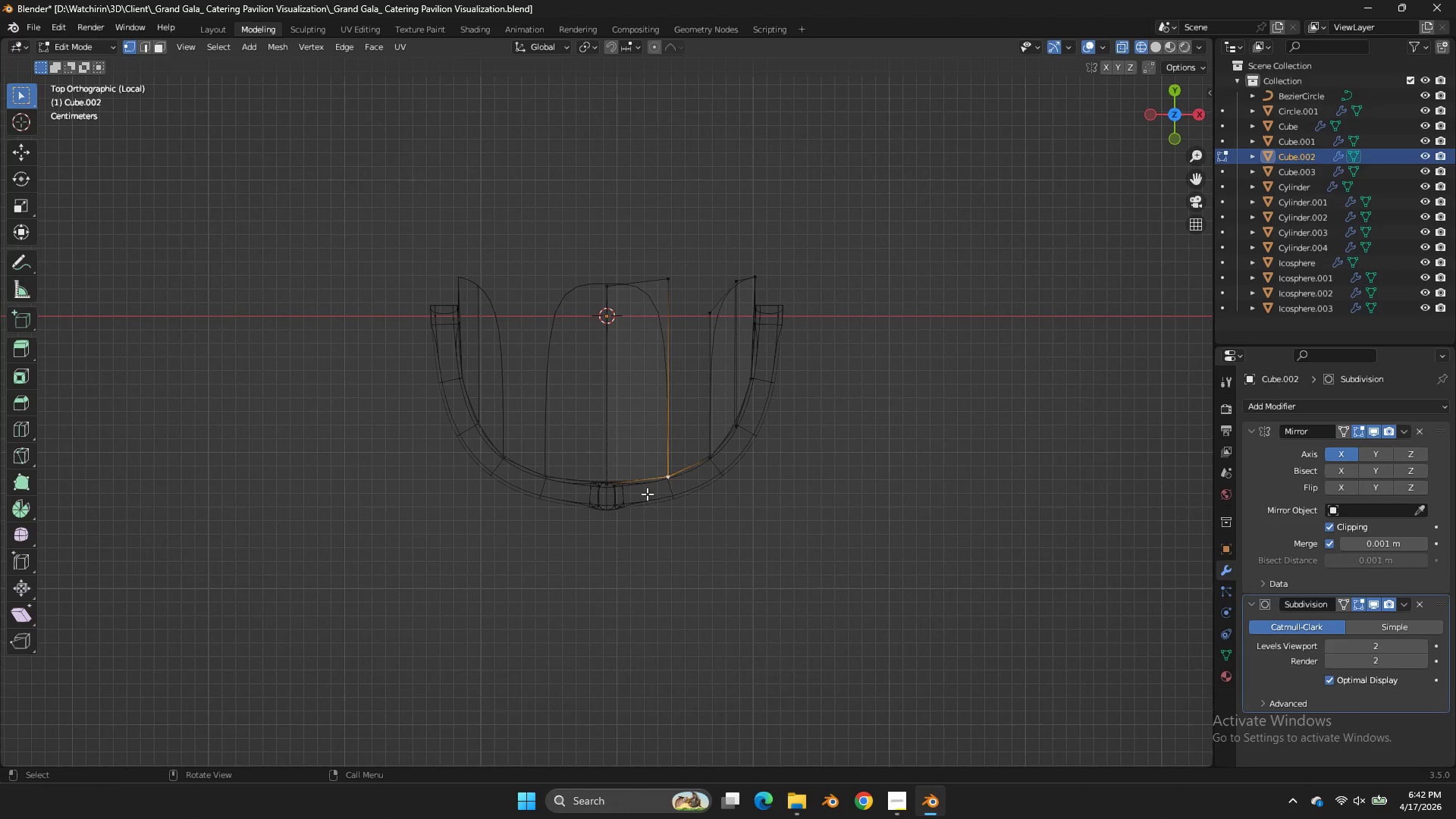 
type(fffzzs)
 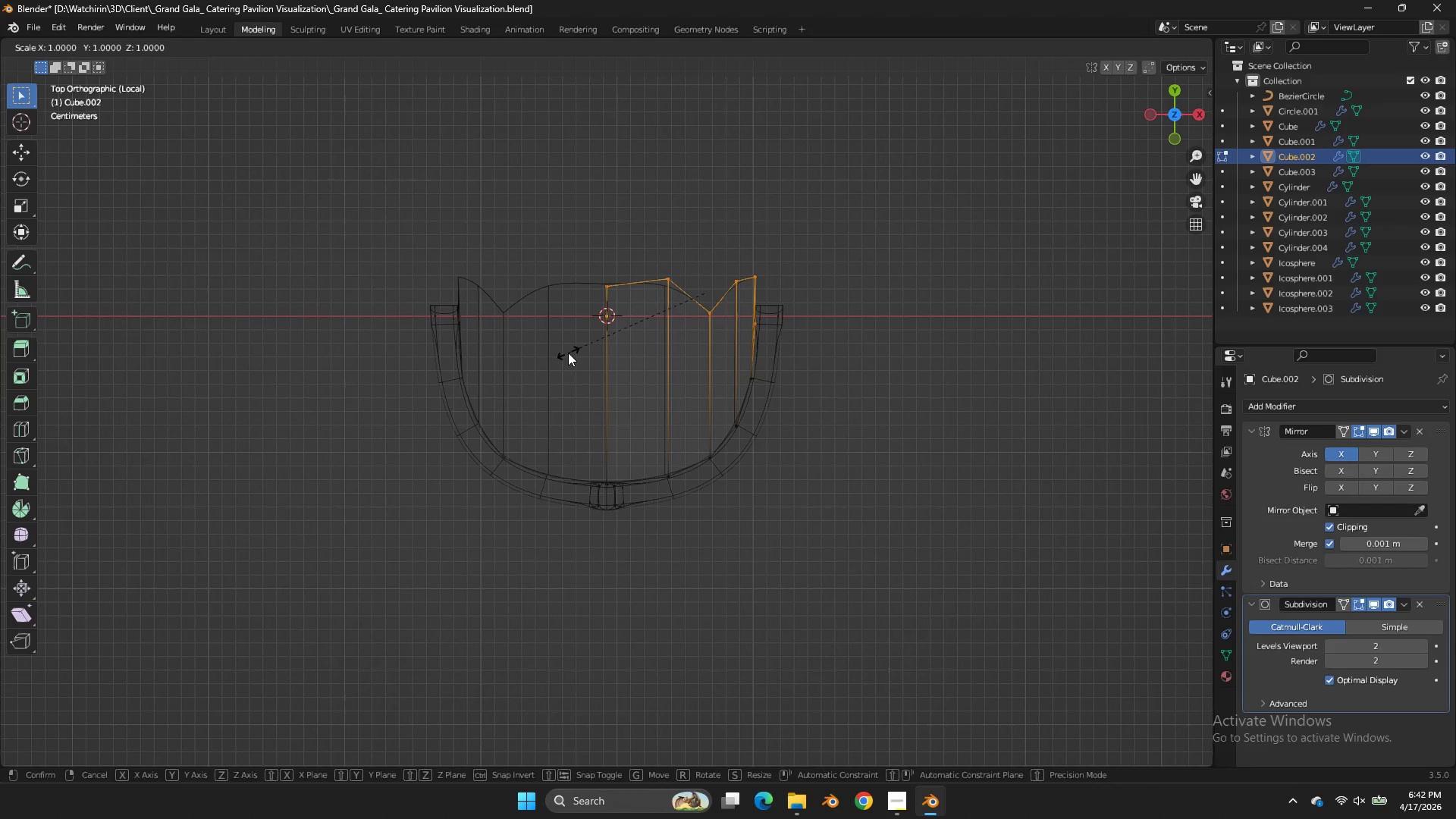 
left_click_drag(start_coordinate=[704, 246], to_coordinate=[604, 468])
 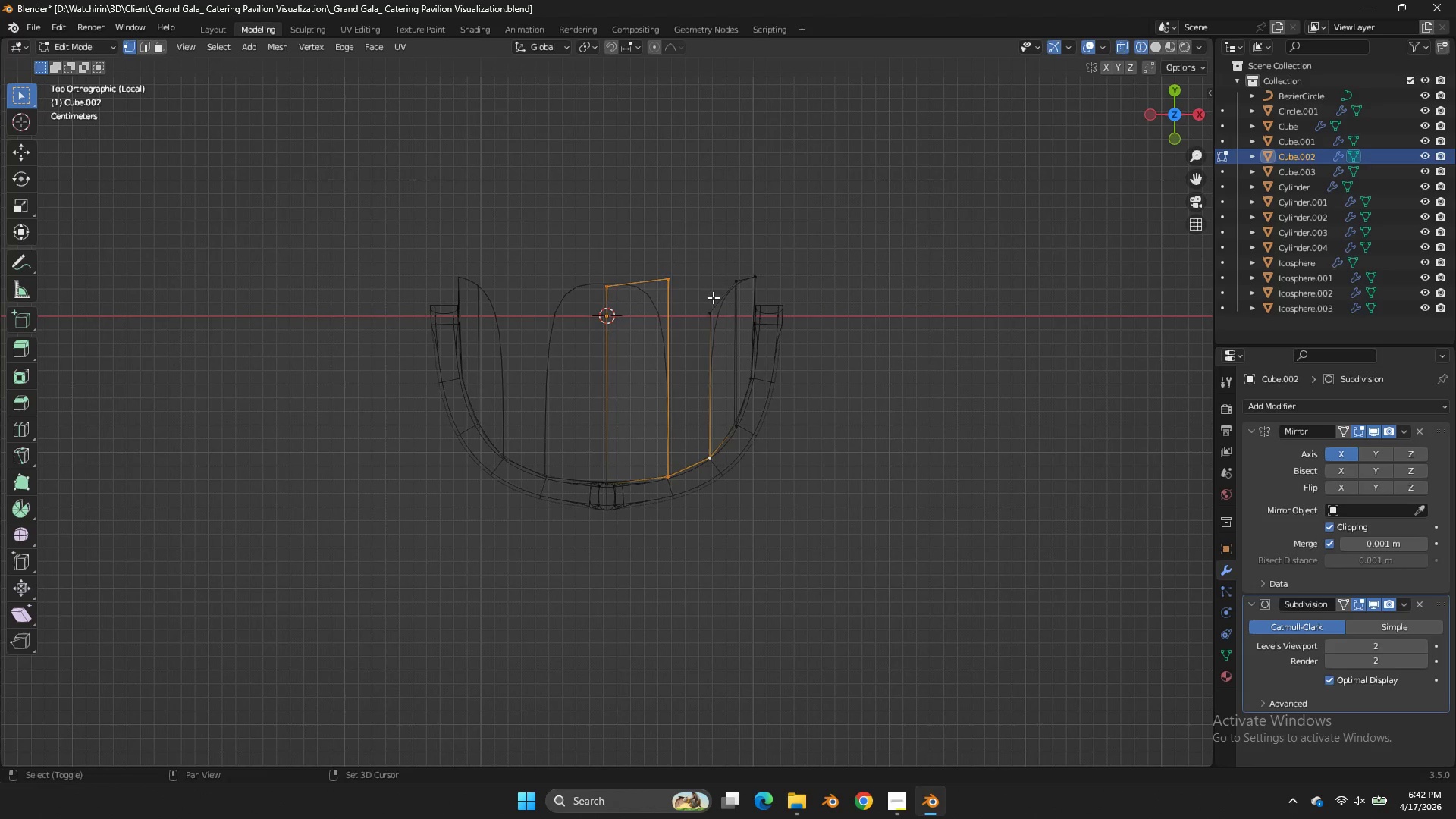 
left_click_drag(start_coordinate=[714, 297], to_coordinate=[685, 347])
 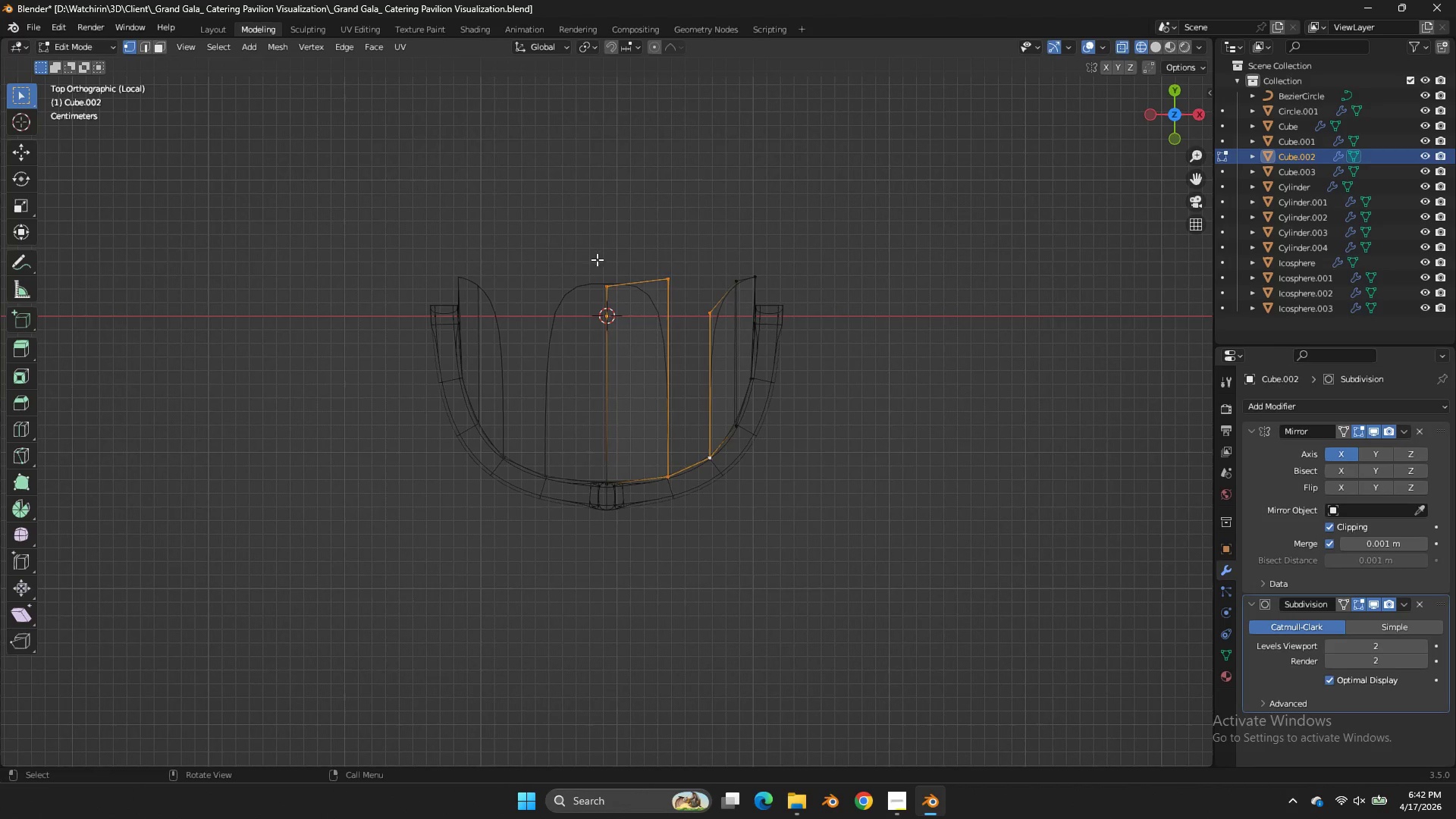 
left_click_drag(start_coordinate=[598, 257], to_coordinate=[598, 262])
 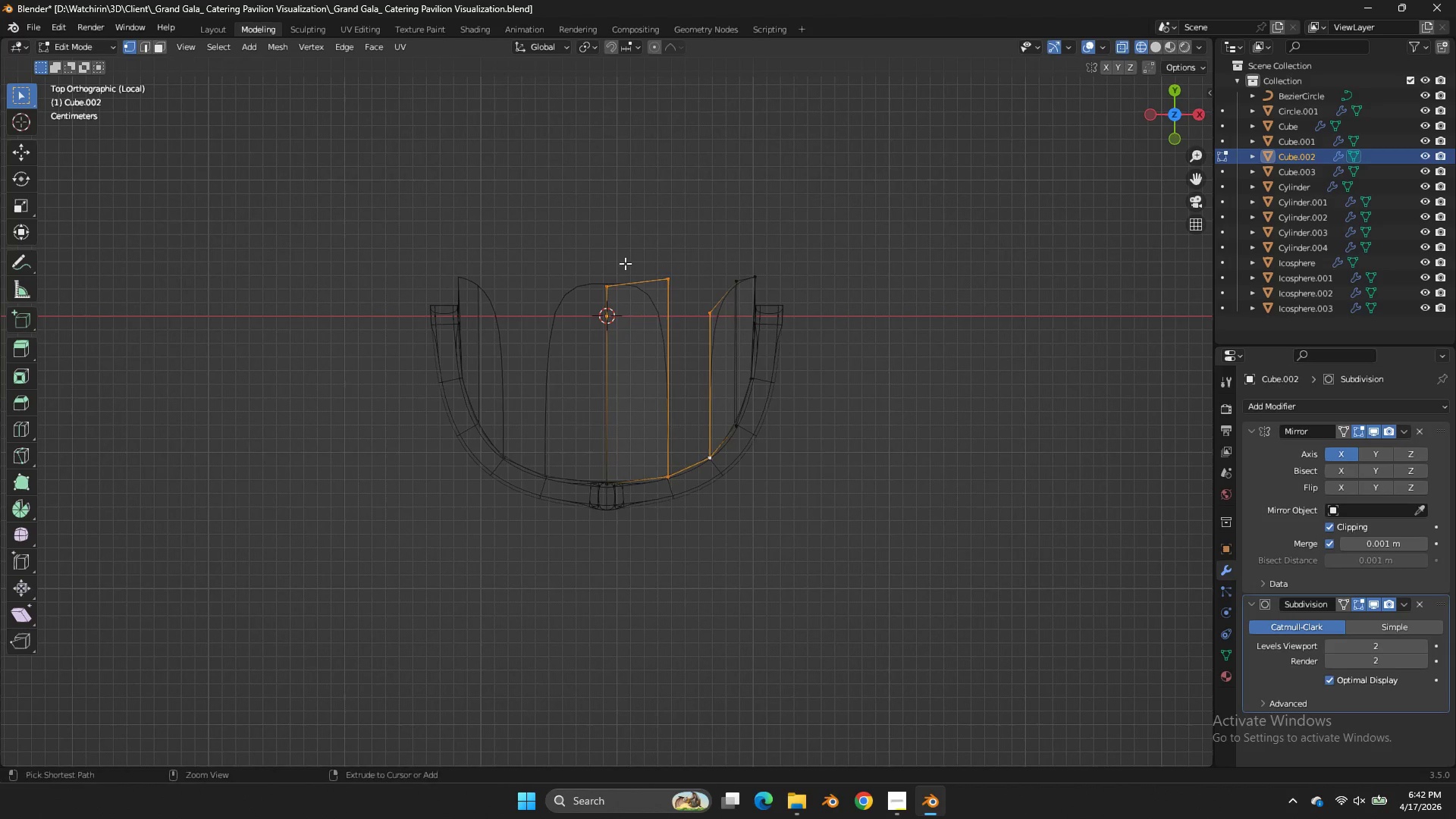 
hold_key(key=ControlLeft, duration=0.47)
left_click_drag(start_coordinate=[629, 262], to_coordinate=[575, 325])
 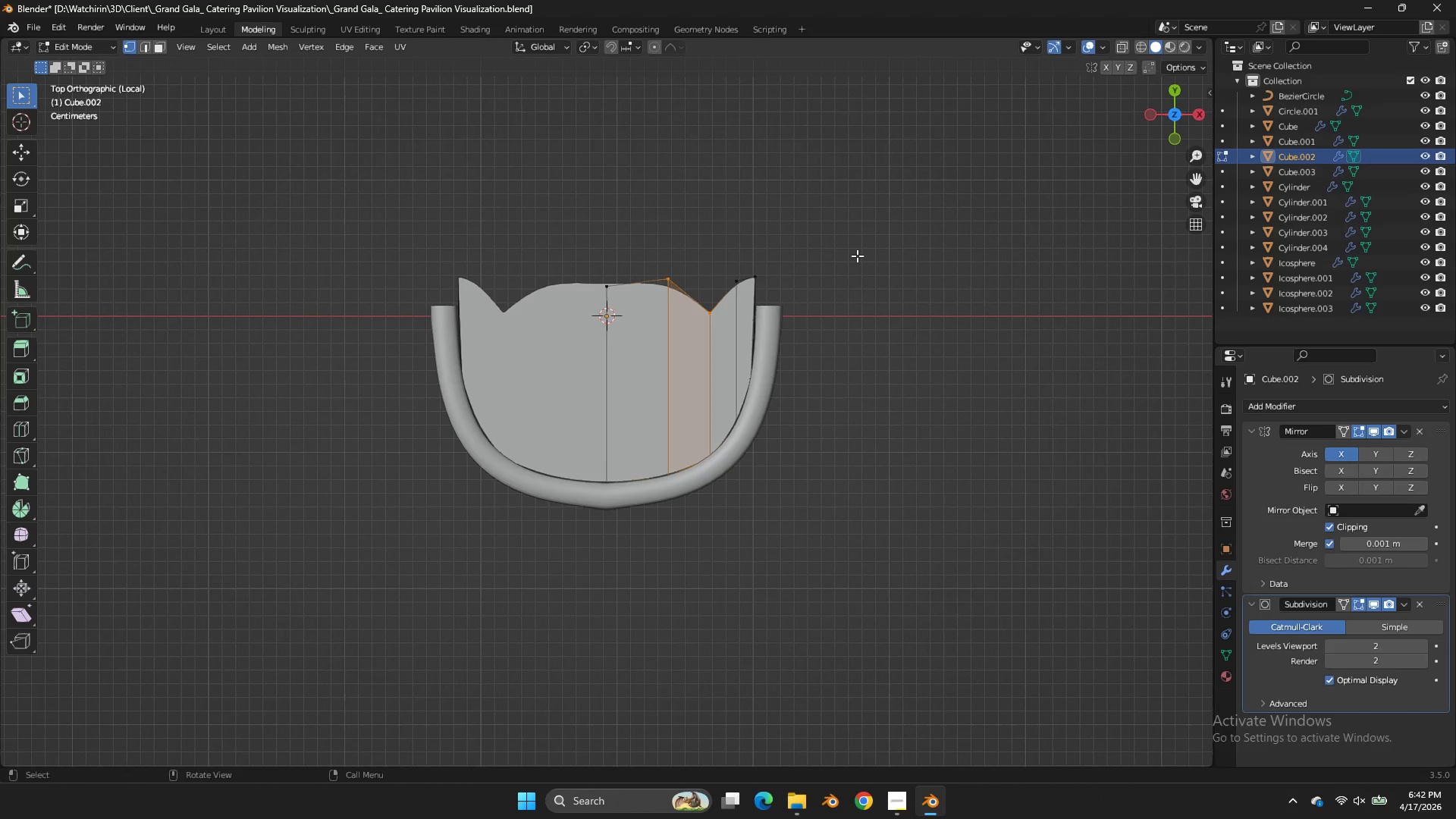 
left_click_drag(start_coordinate=[868, 221], to_coordinate=[849, 233])
 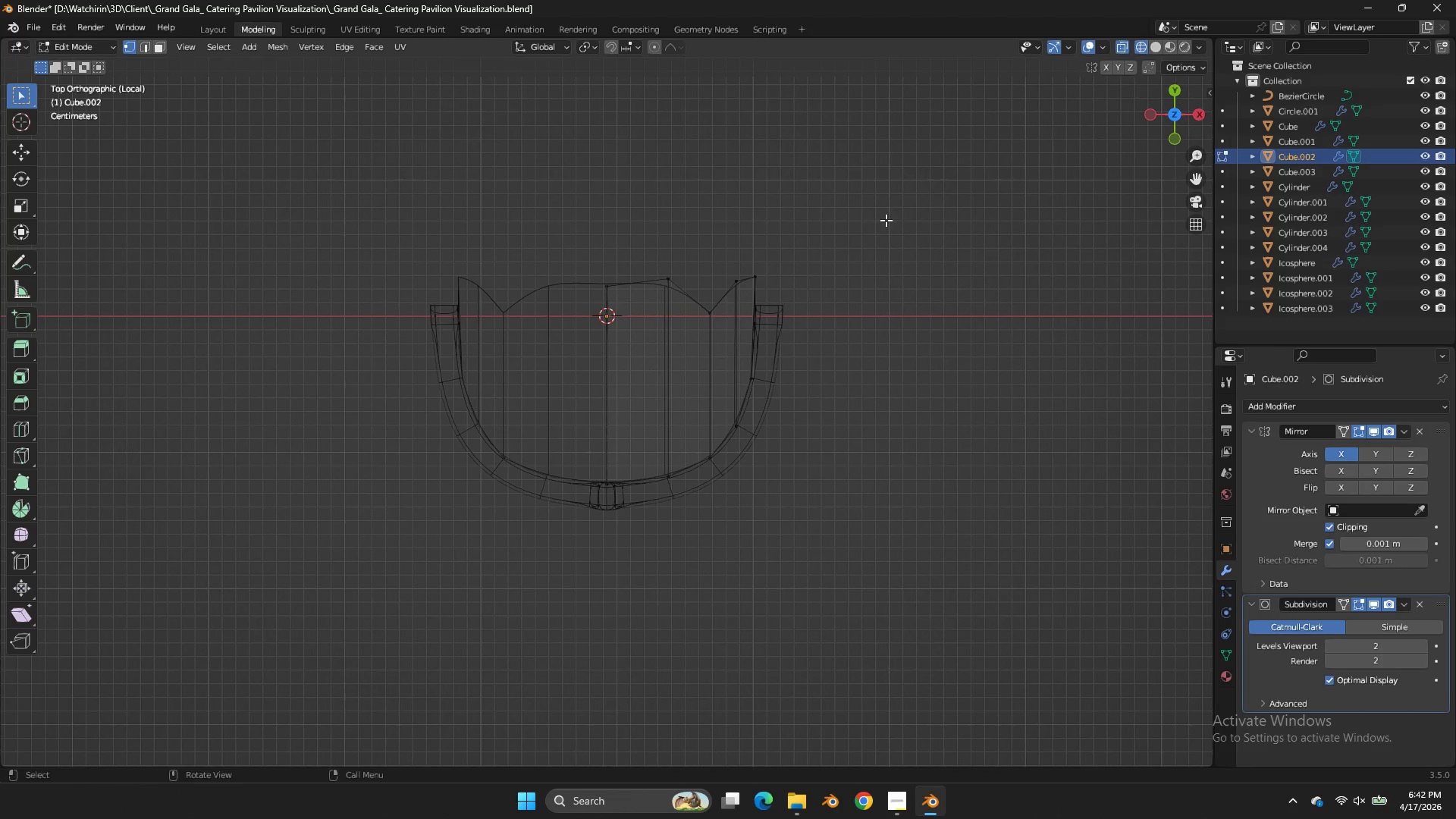 
left_click_drag(start_coordinate=[886, 221], to_coordinate=[568, 353])
 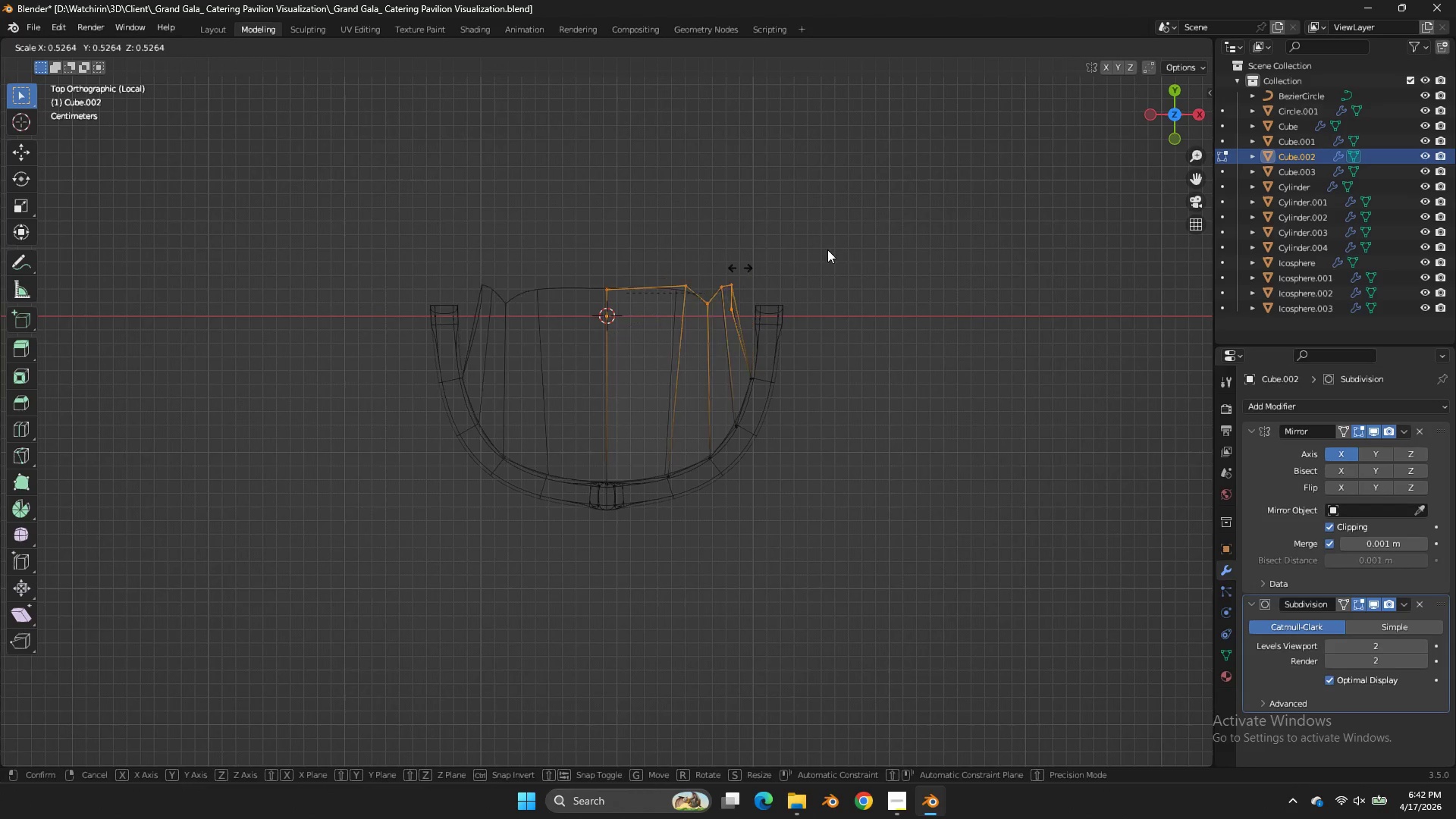 
right_click([868, 212])
 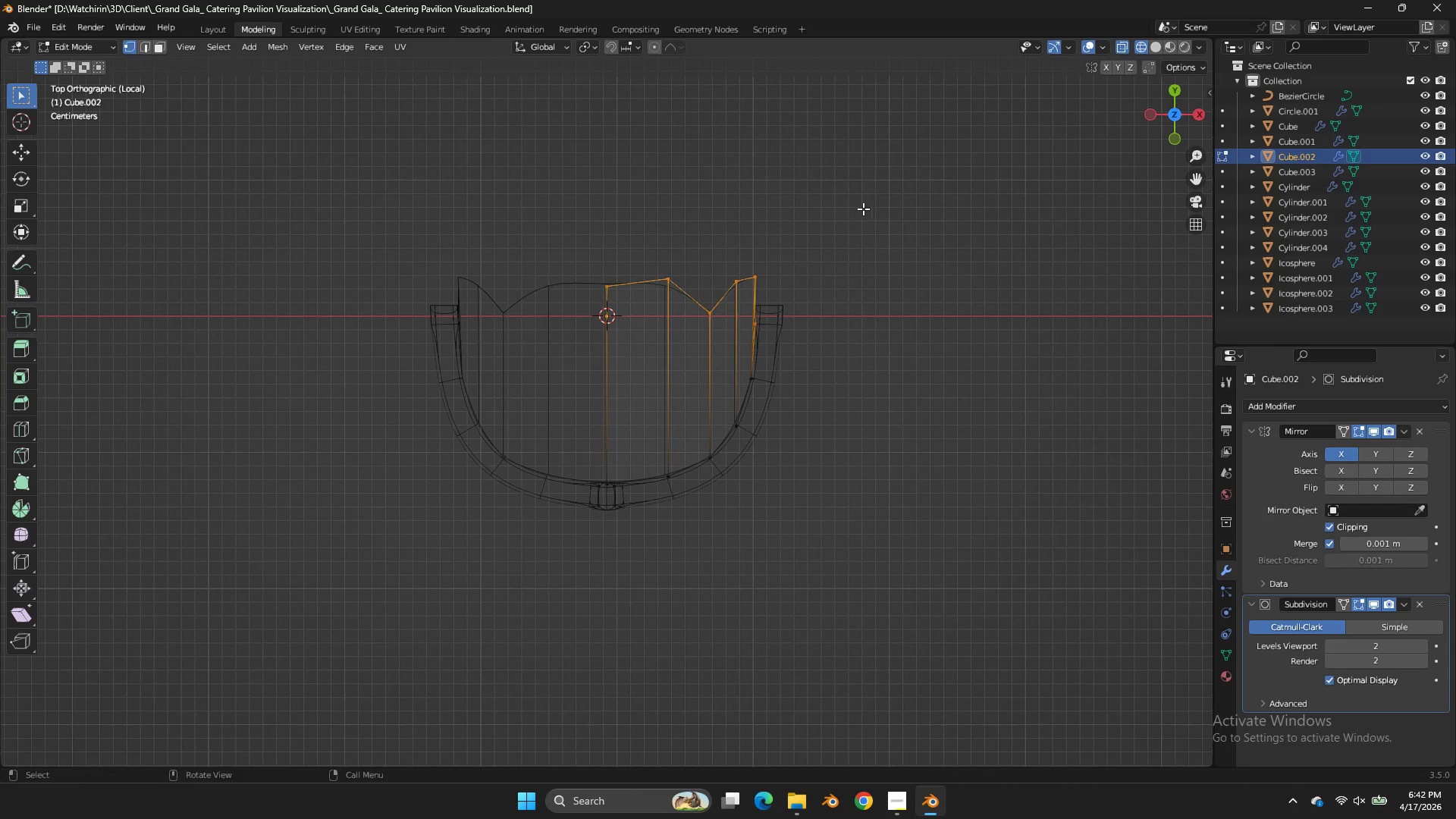 
left_click_drag(start_coordinate=[865, 207], to_coordinate=[563, 326])
 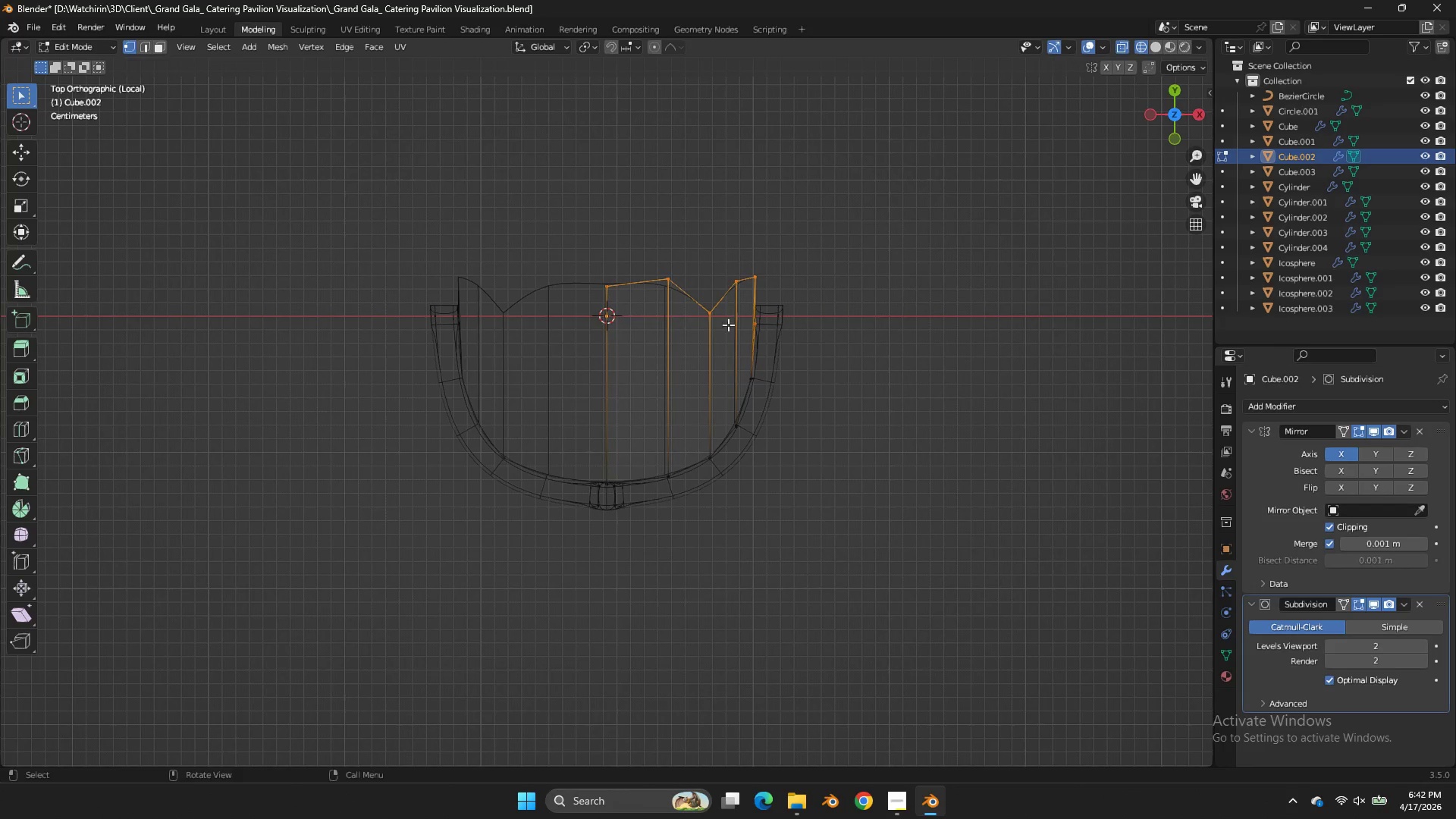 
hold_key(key=ControlLeft, duration=0.7)
left_click_drag(start_coordinate=[758, 314], to_coordinate=[748, 331])
 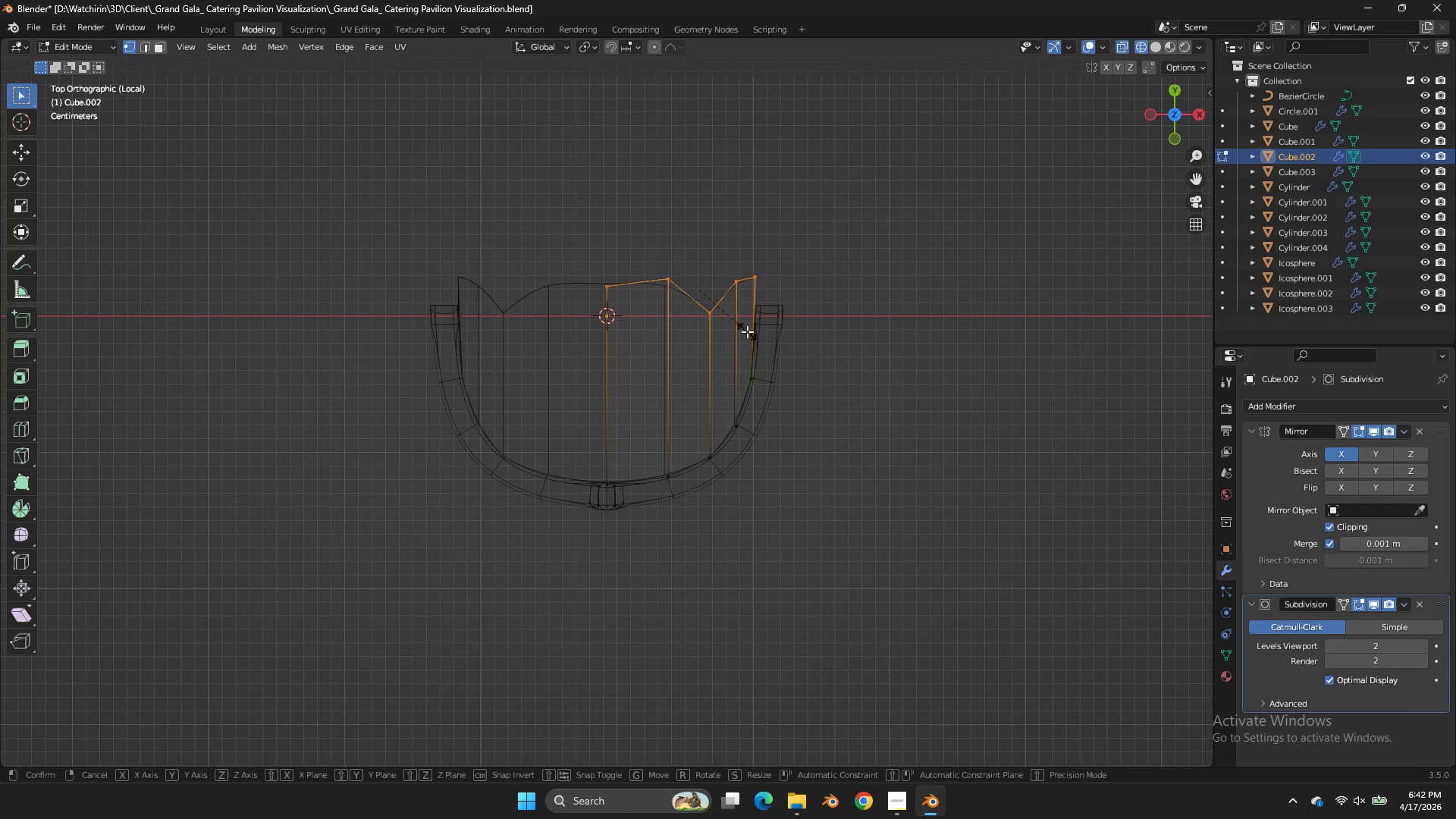 
type(sy0)
 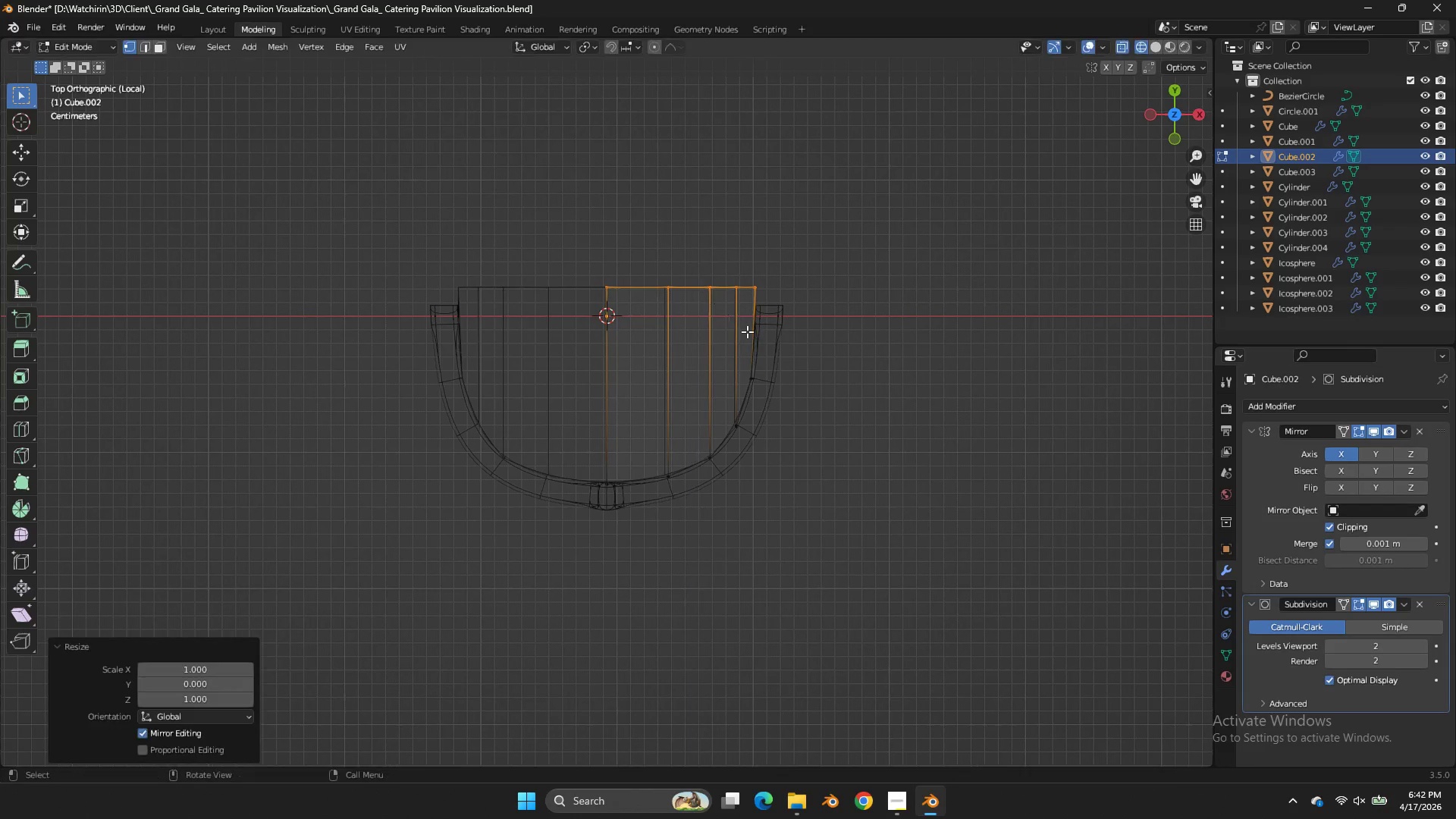 
key(Enter)
 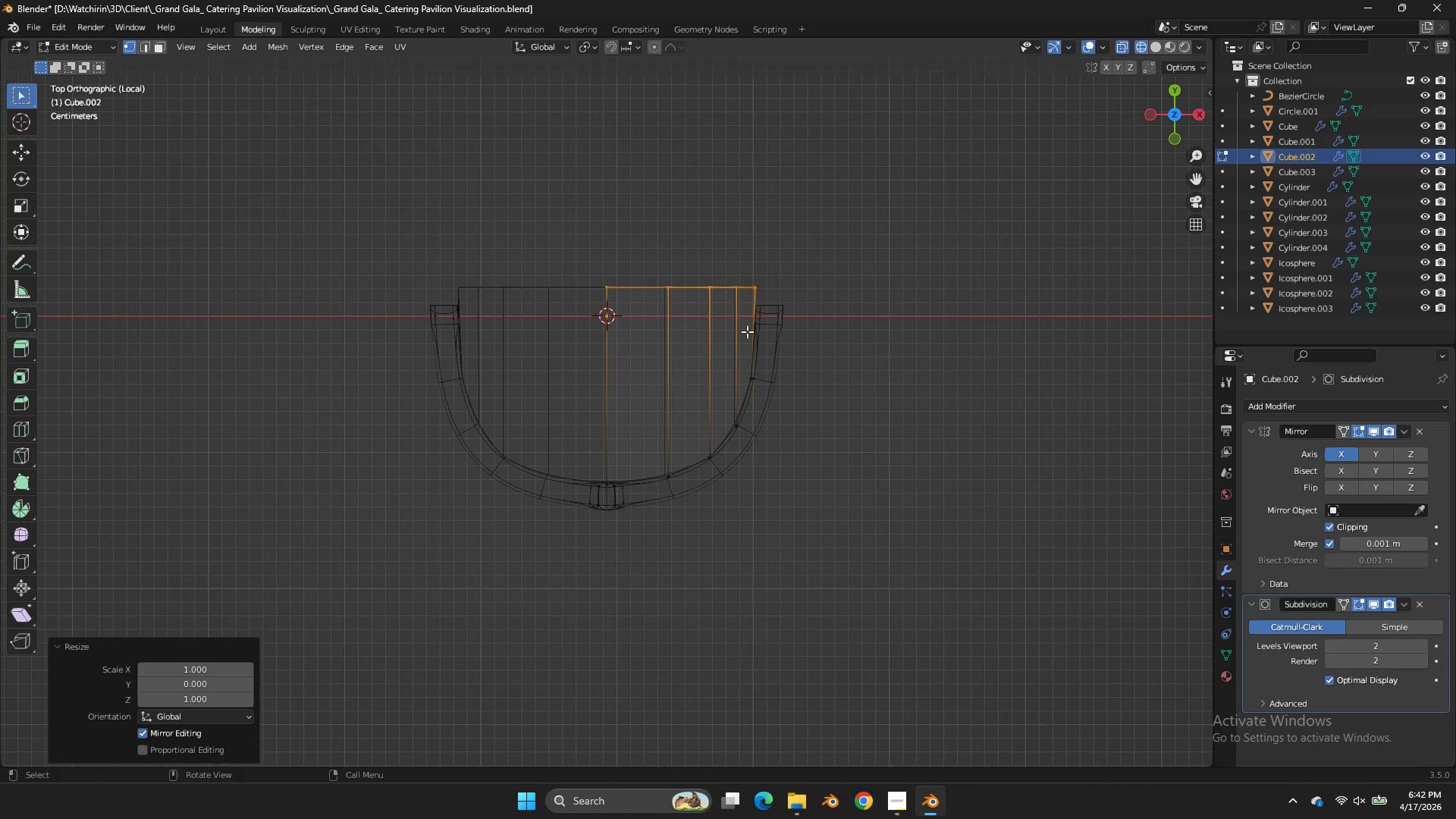 
key(Z)
 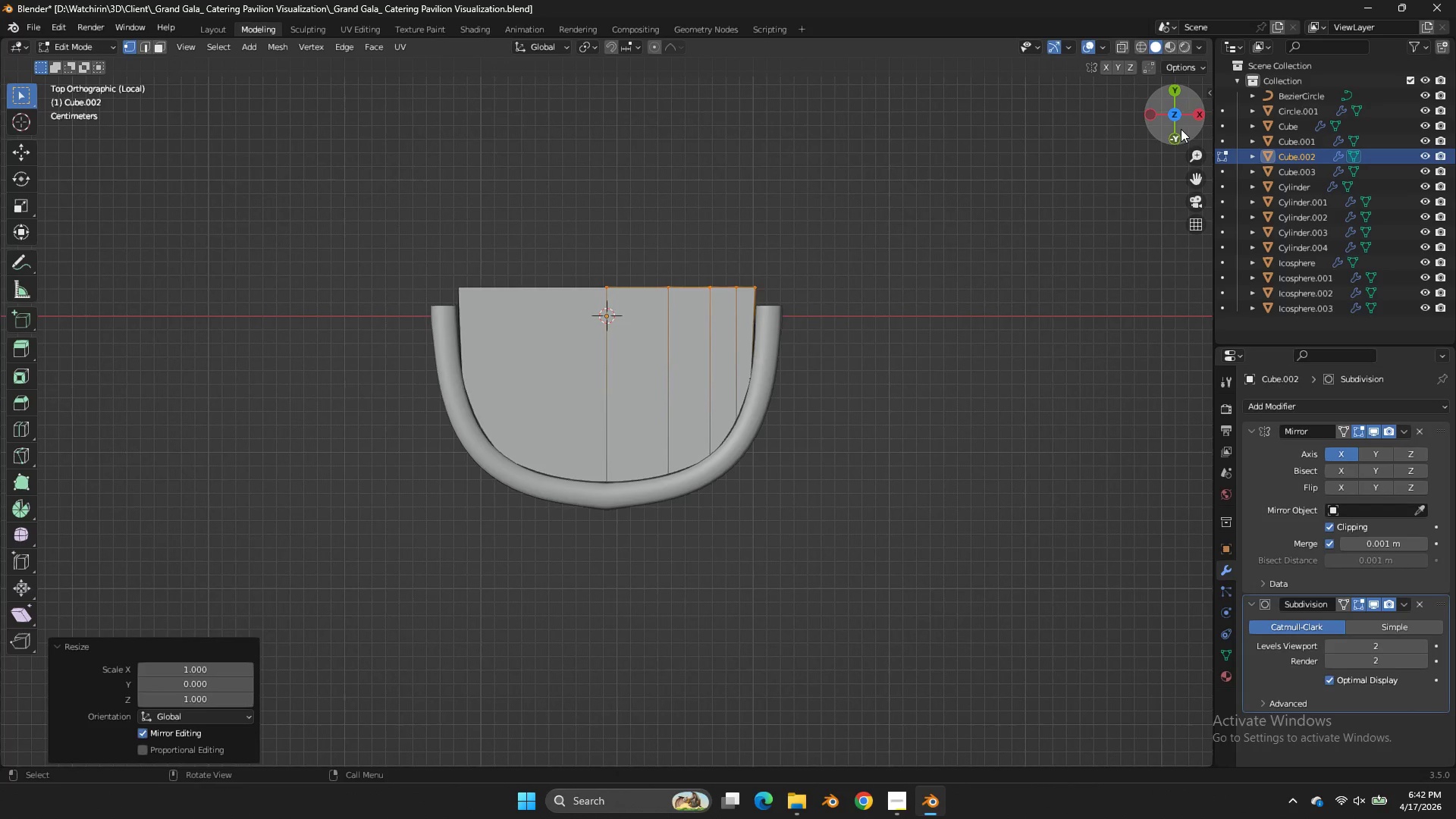 
left_click_drag(start_coordinate=[1180, 129], to_coordinate=[953, 723])
 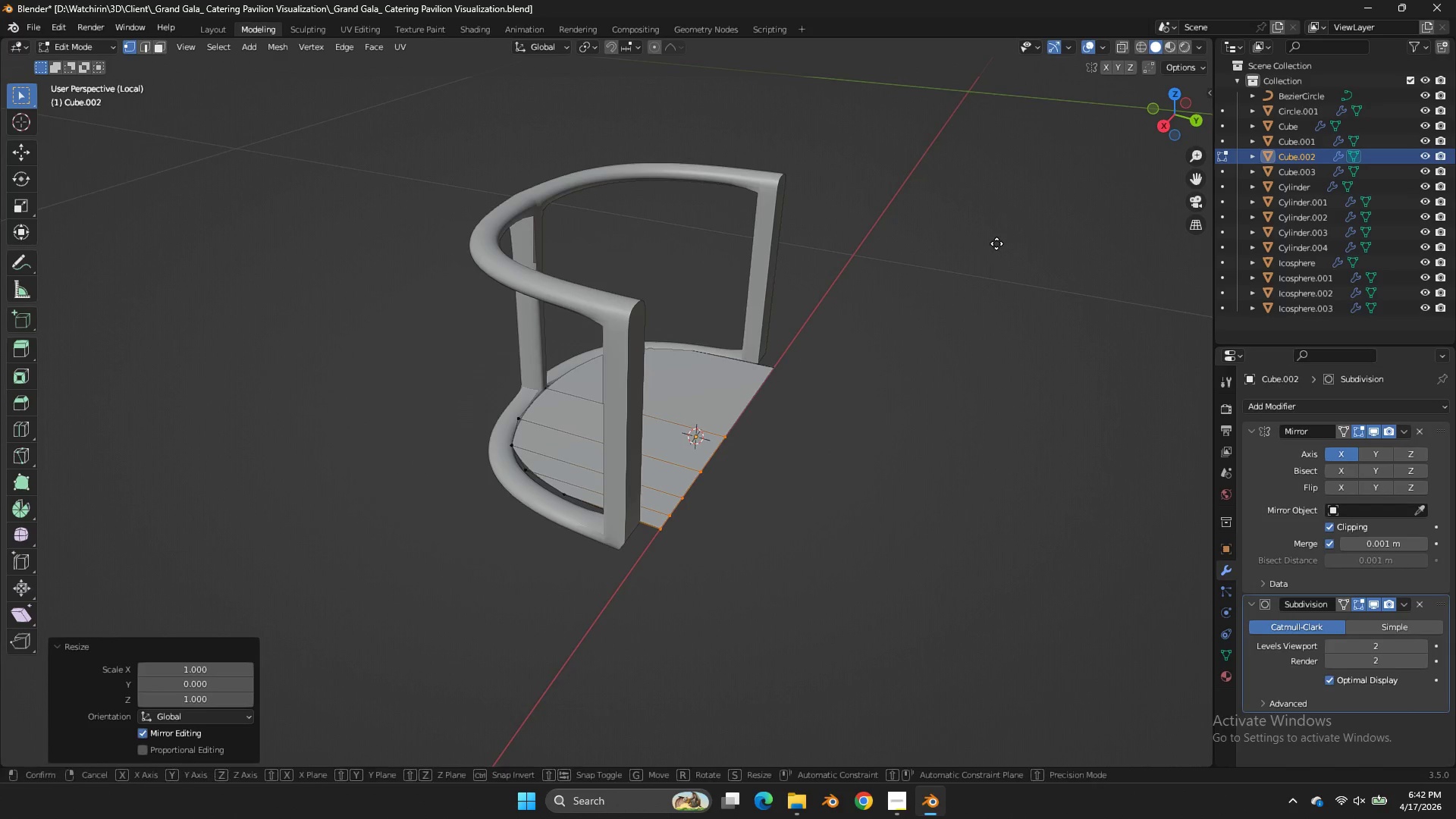 
type(gy)
 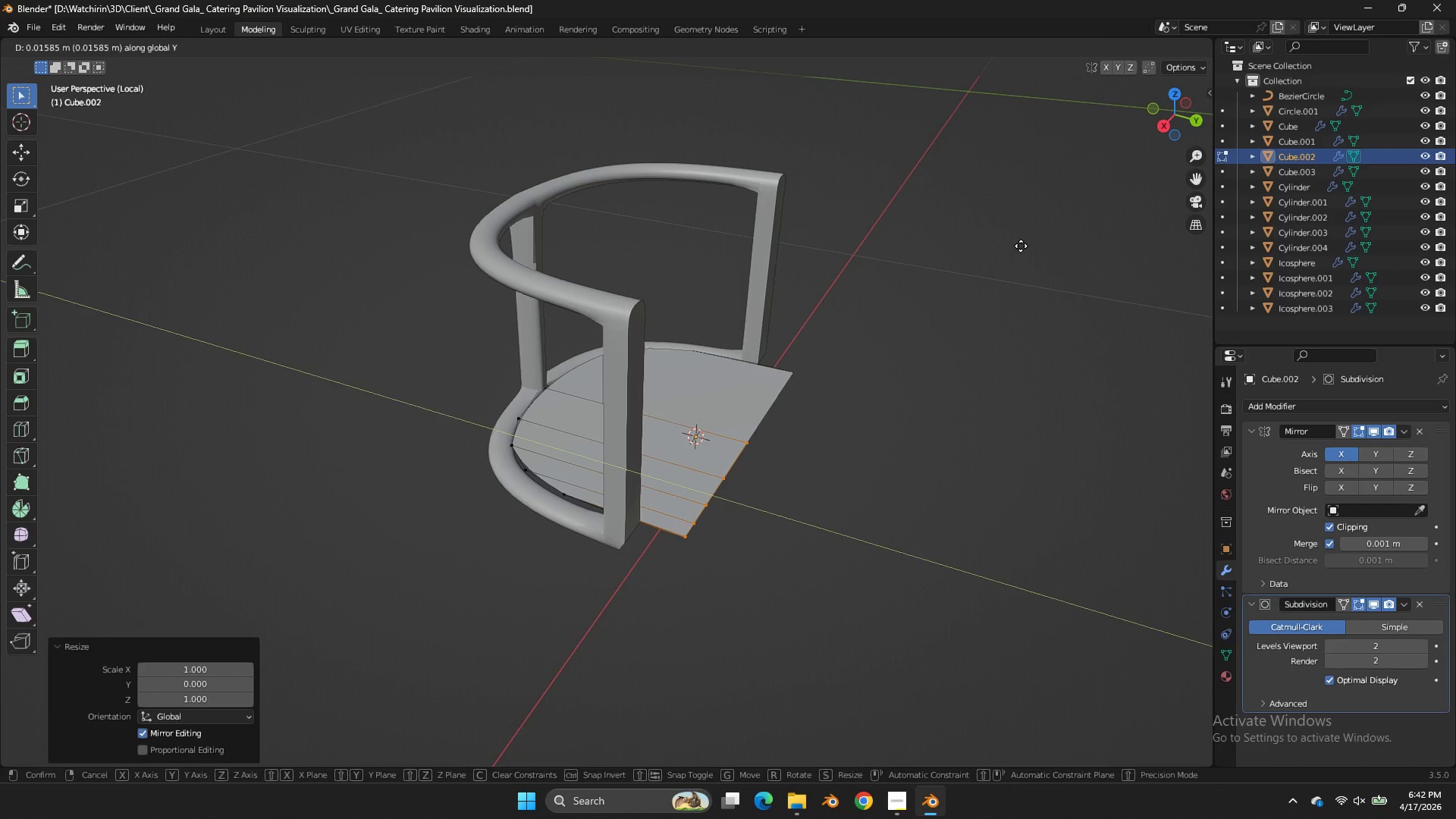 
left_click([1021, 246])
 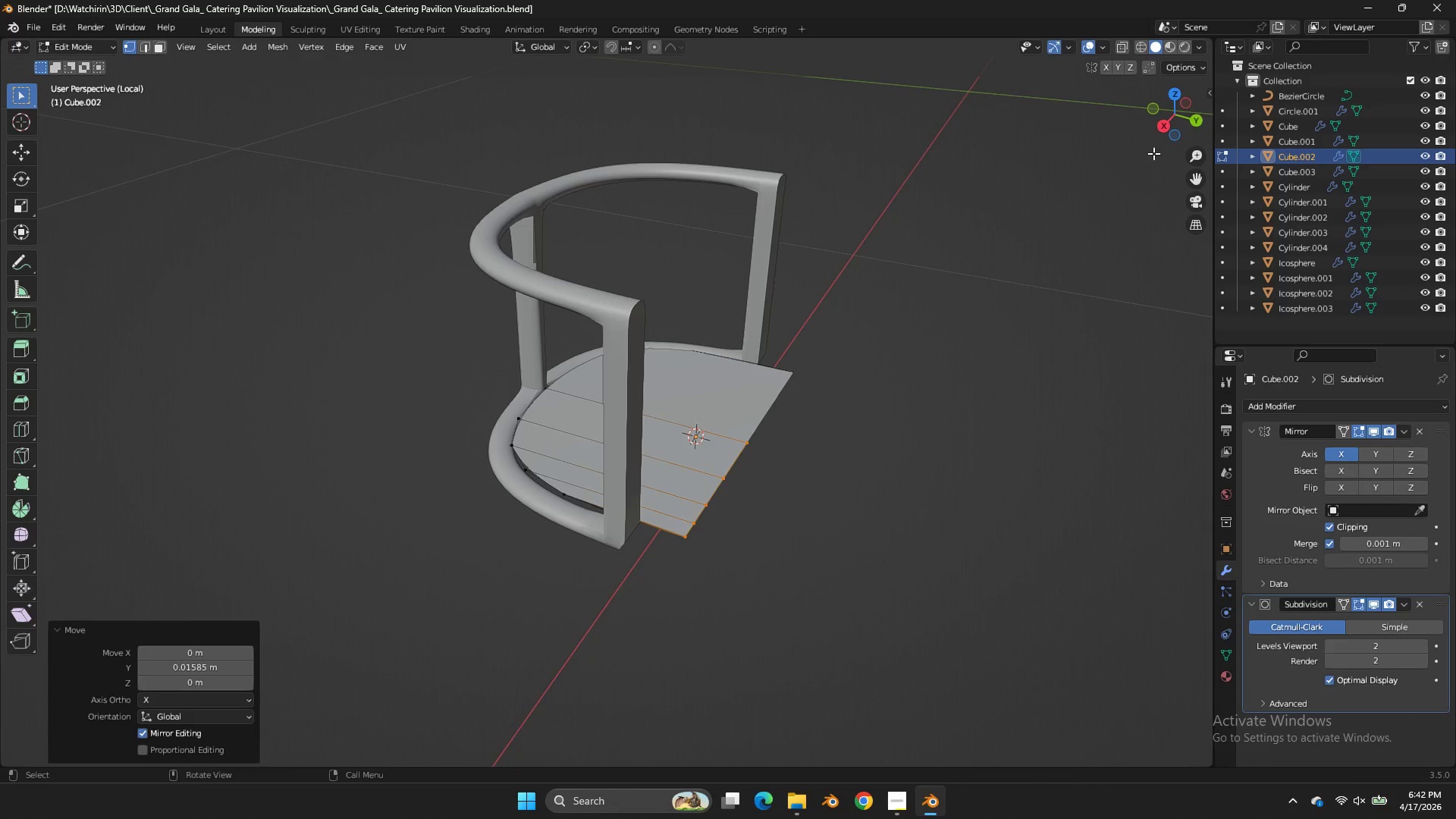 
key(A)
 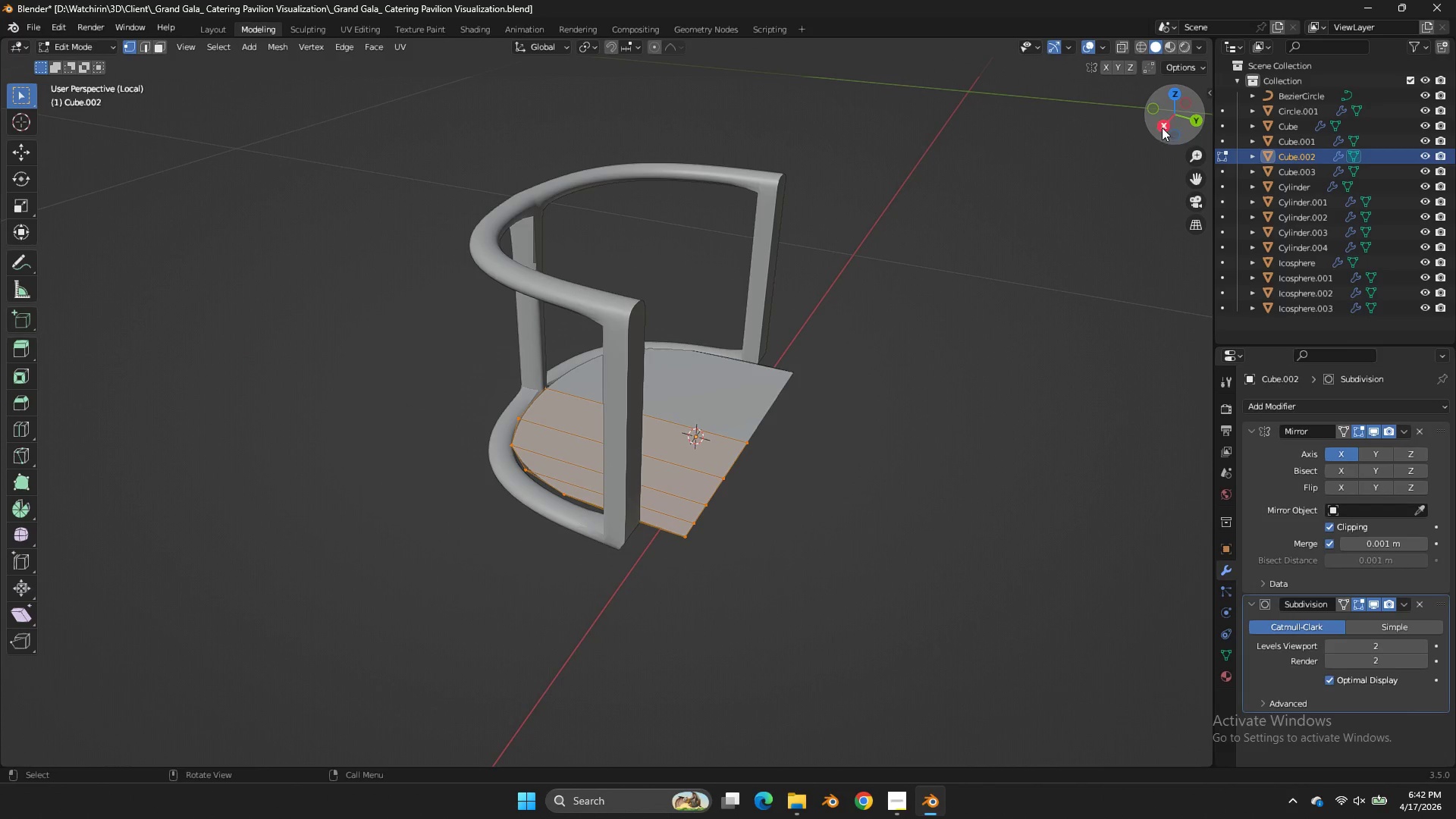 
left_click([1162, 127])
 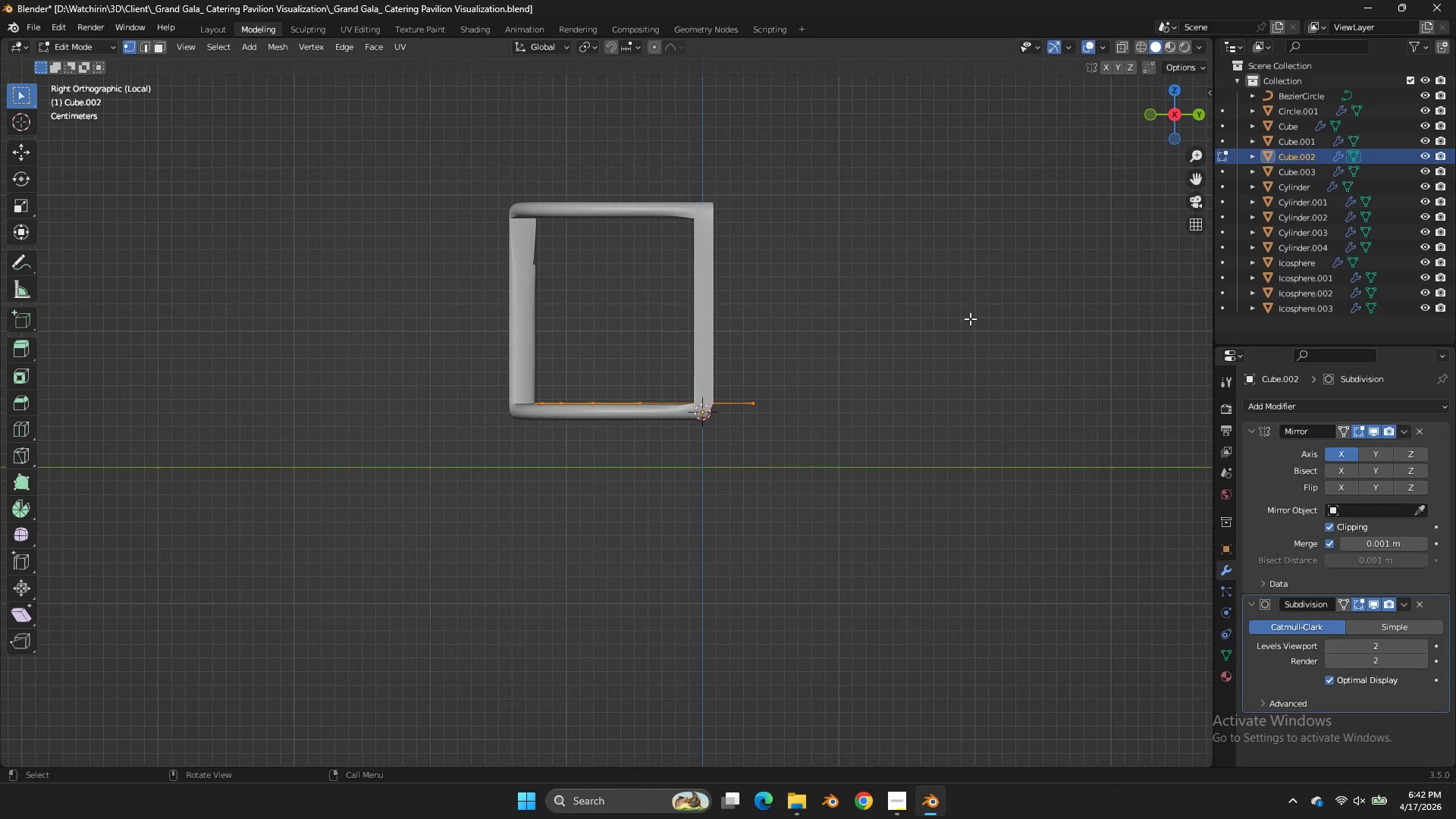 
type(ezz)
 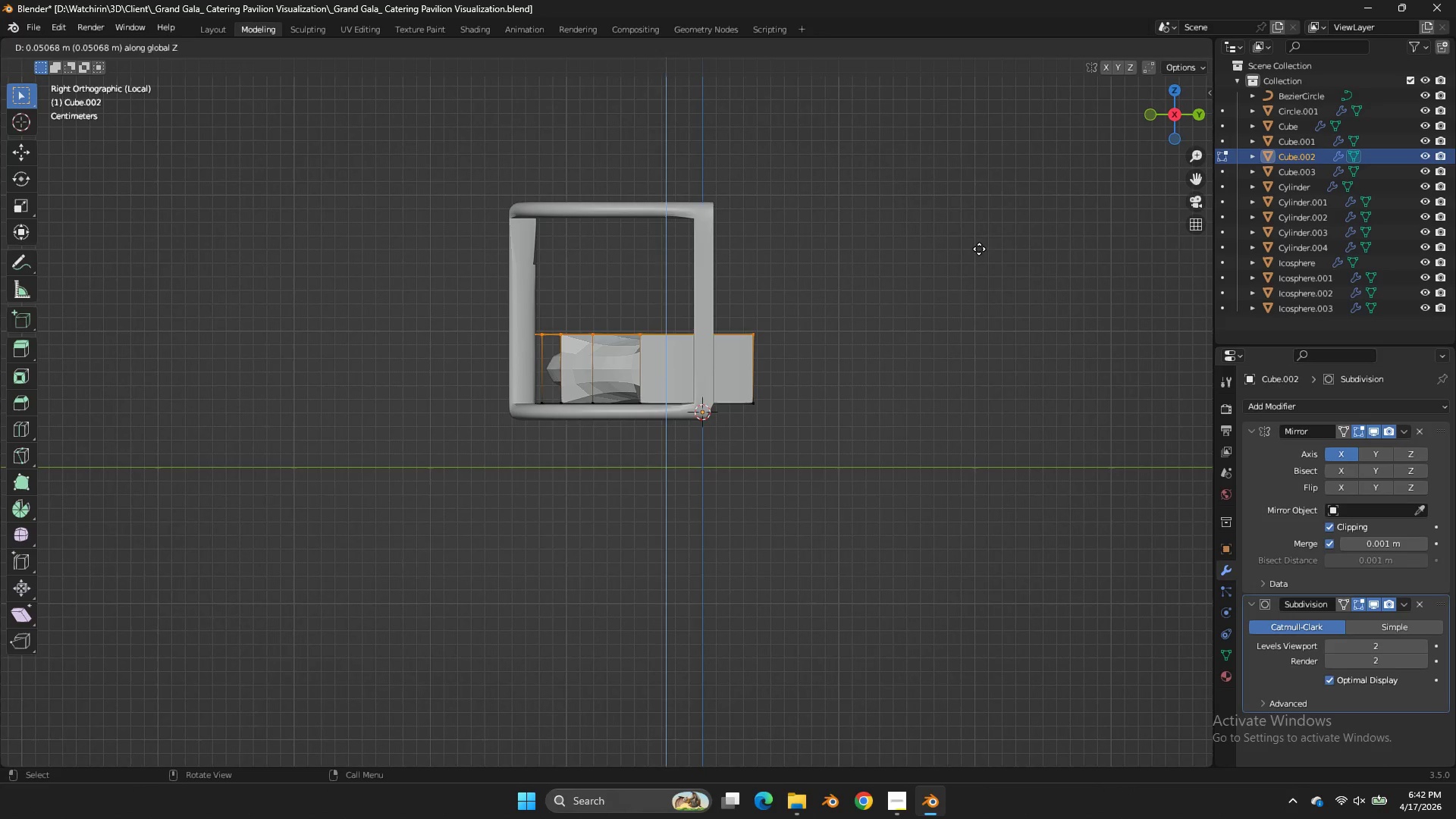 
left_click([979, 249])
 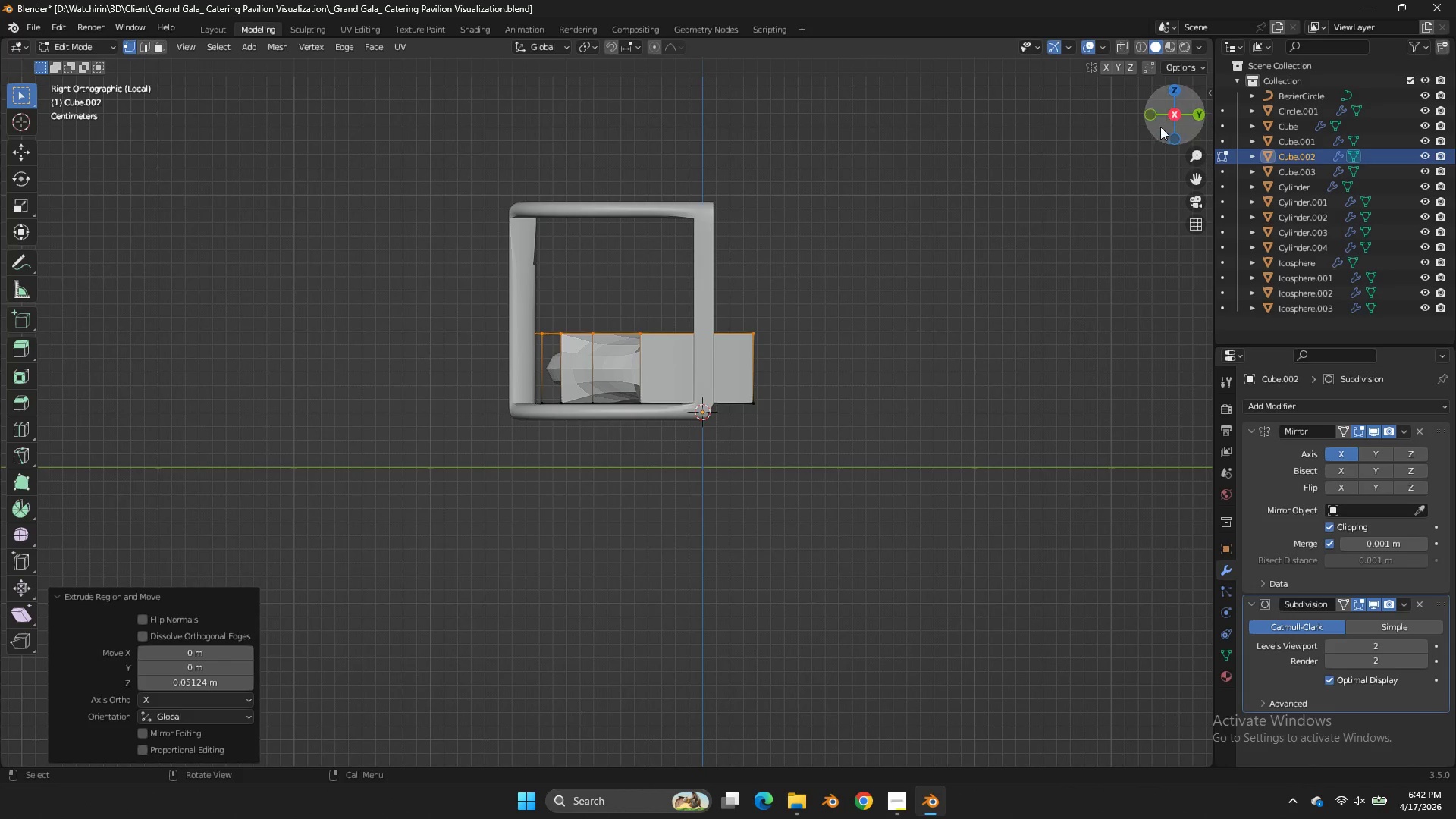 
left_click_drag(start_coordinate=[1160, 127], to_coordinate=[1066, 218])
 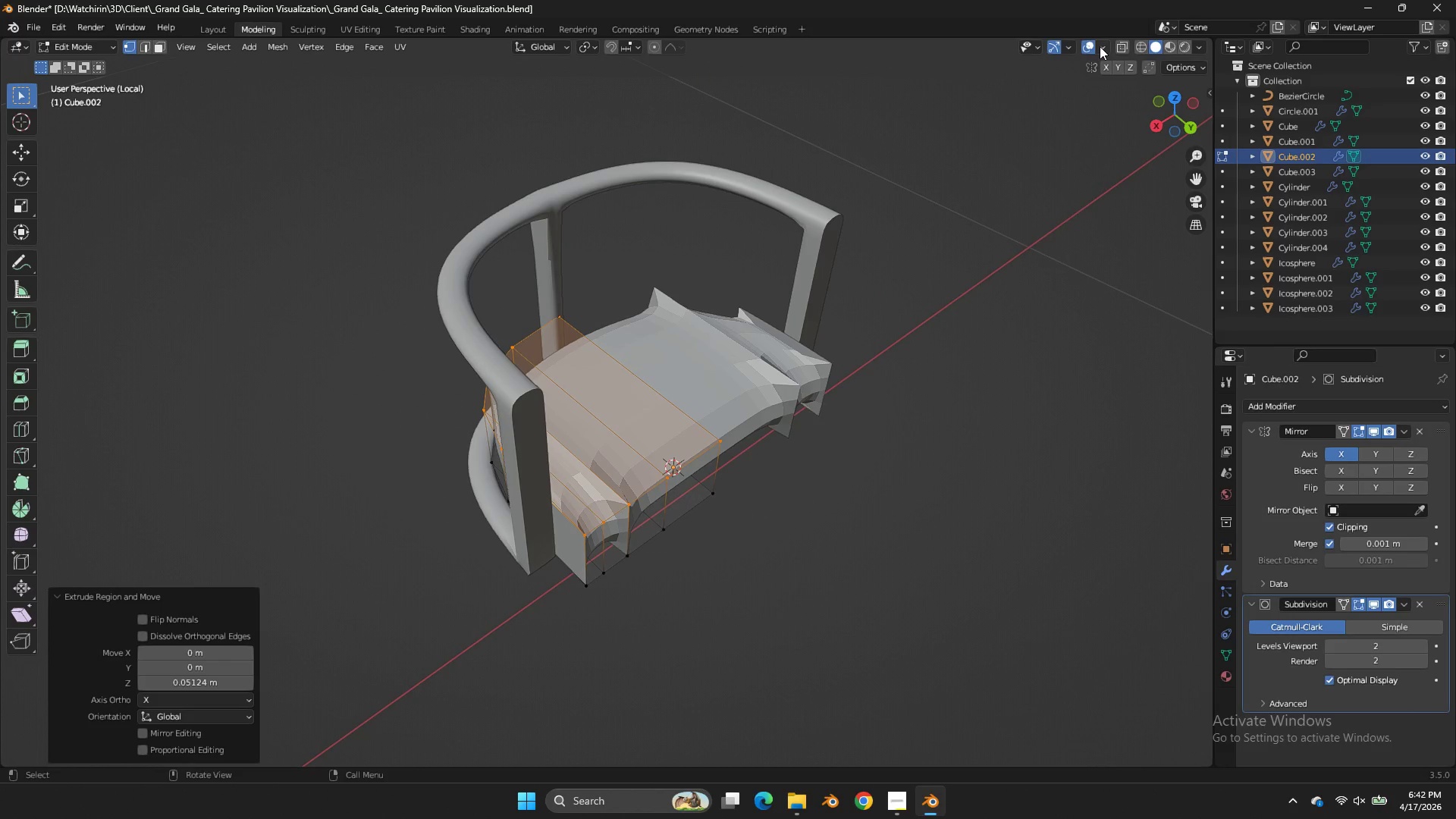 
left_click([1103, 45])
 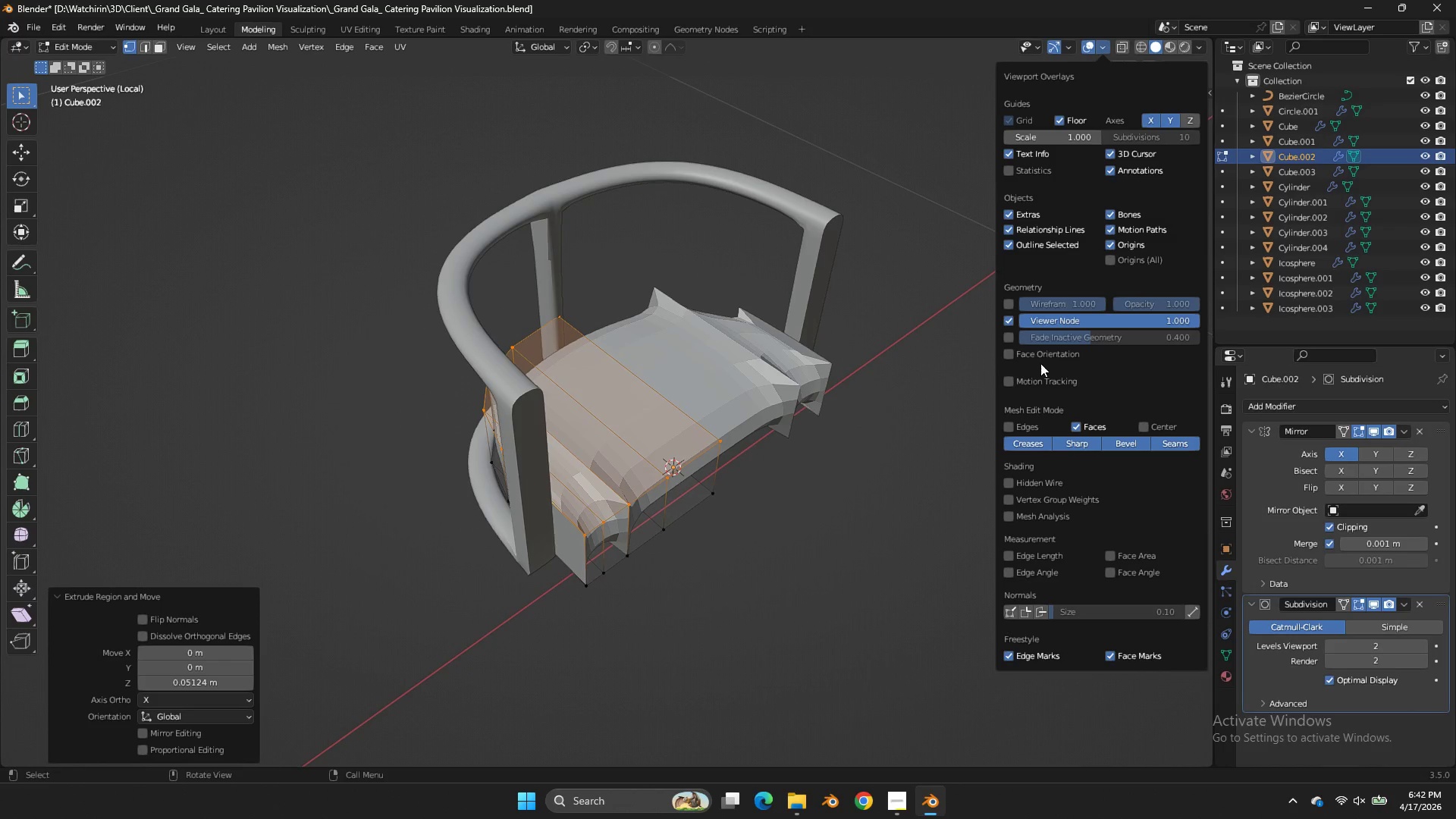 
left_click([1015, 350])
 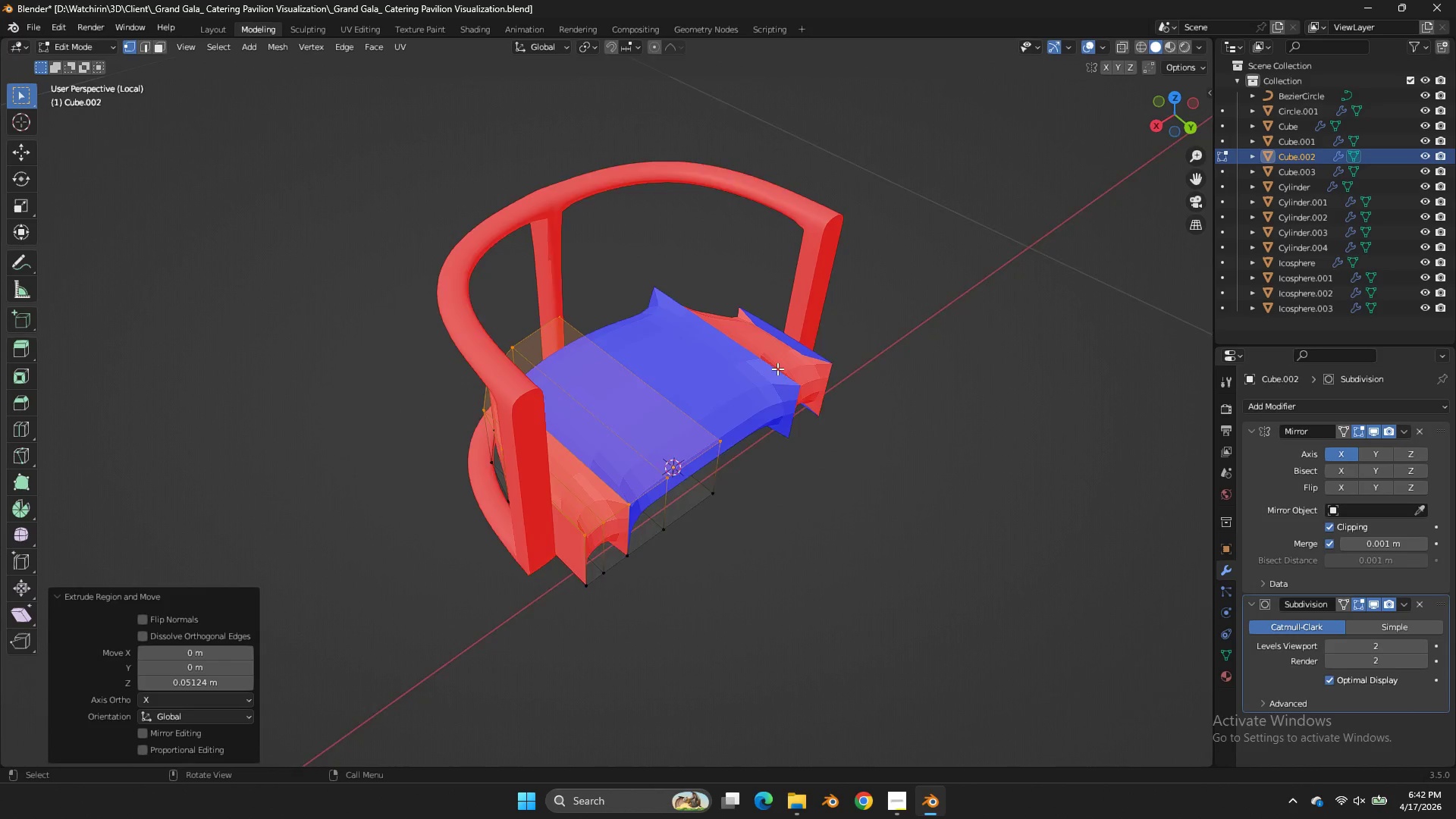 
scroll: coordinate [777, 369], scroll_direction: up, amount: 2.0
 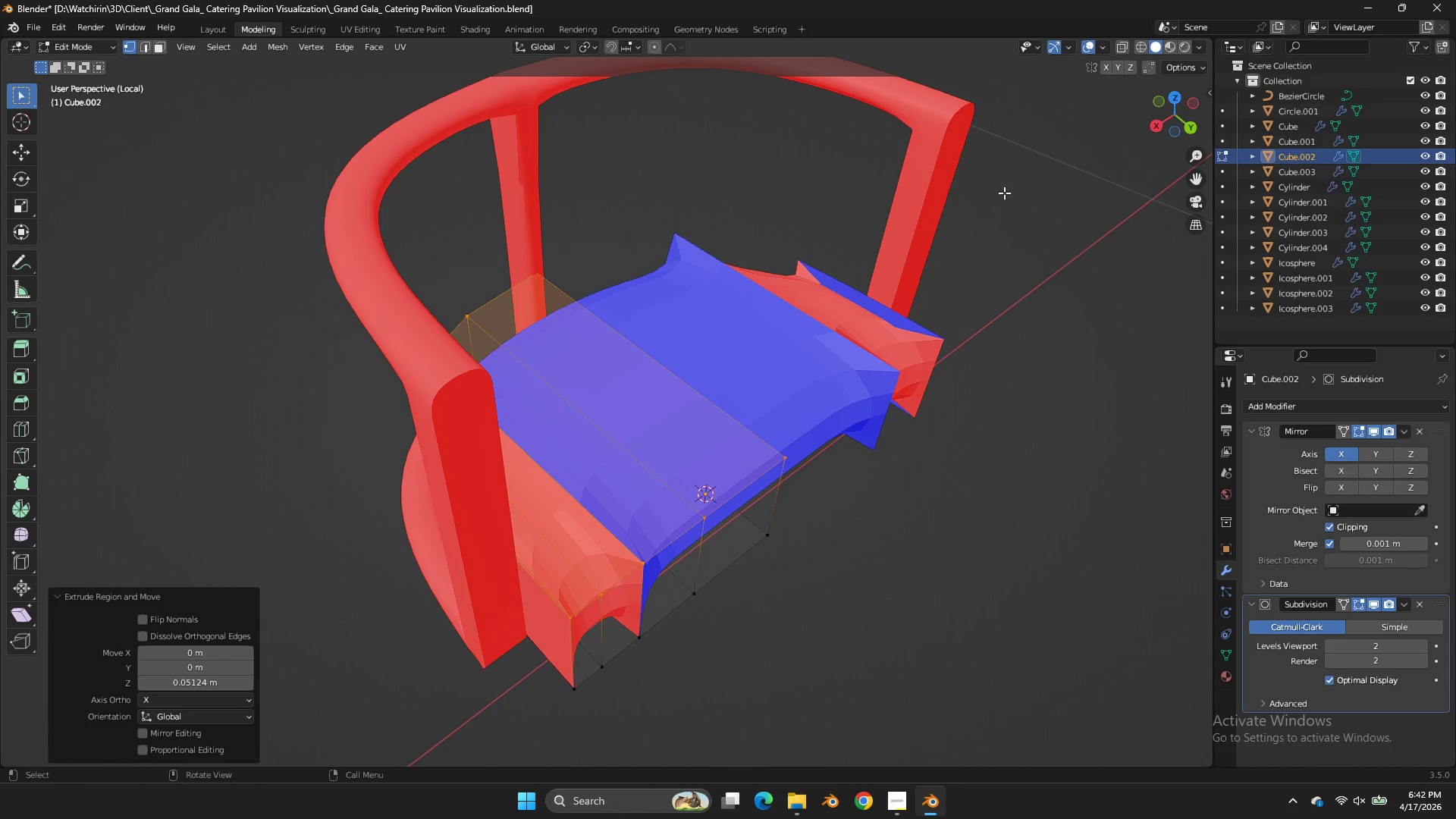 
key(Tab)
 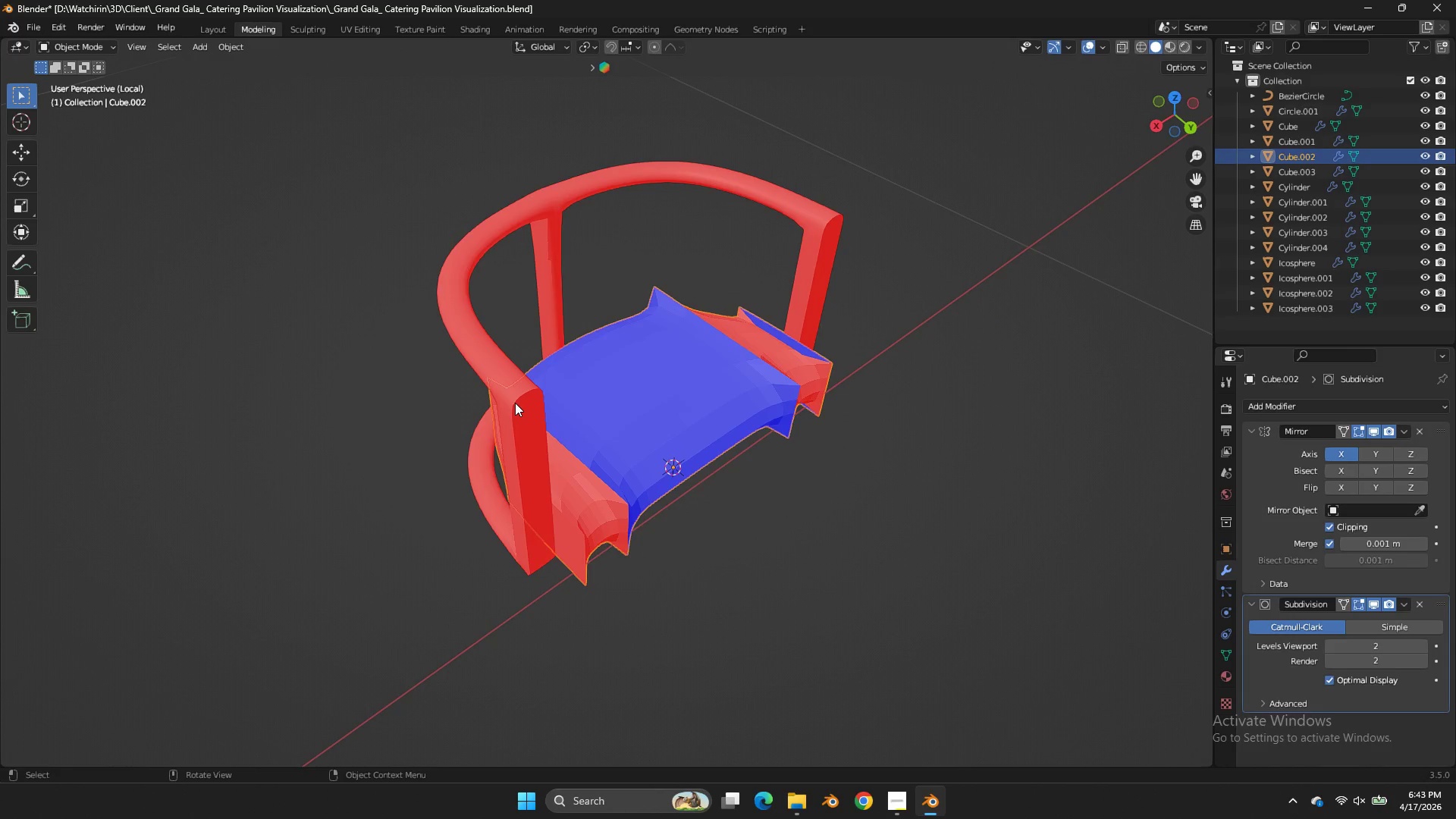 
scroll: coordinate [774, 305], scroll_direction: down, amount: 2.0
 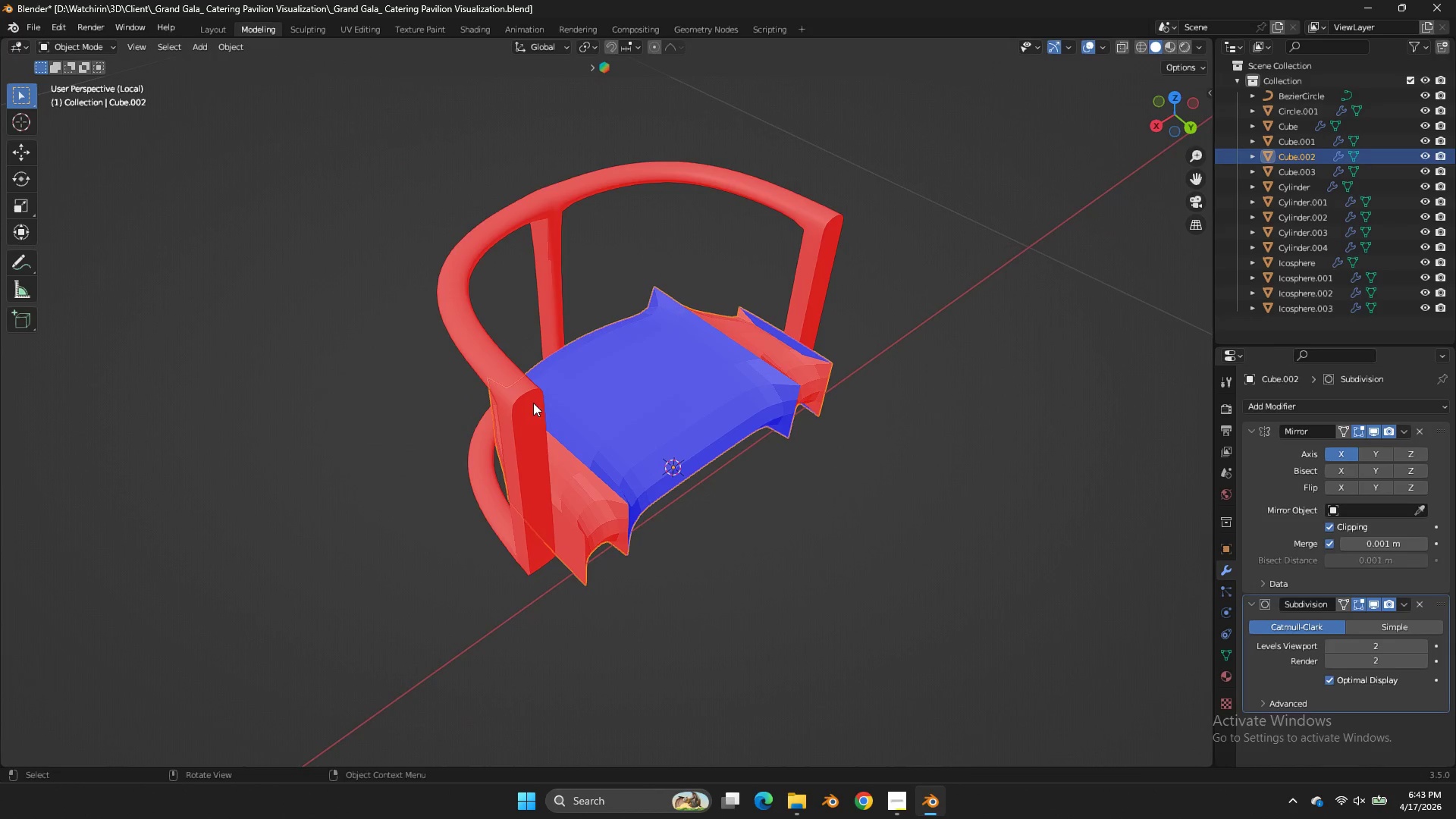 
left_click([515, 403])
 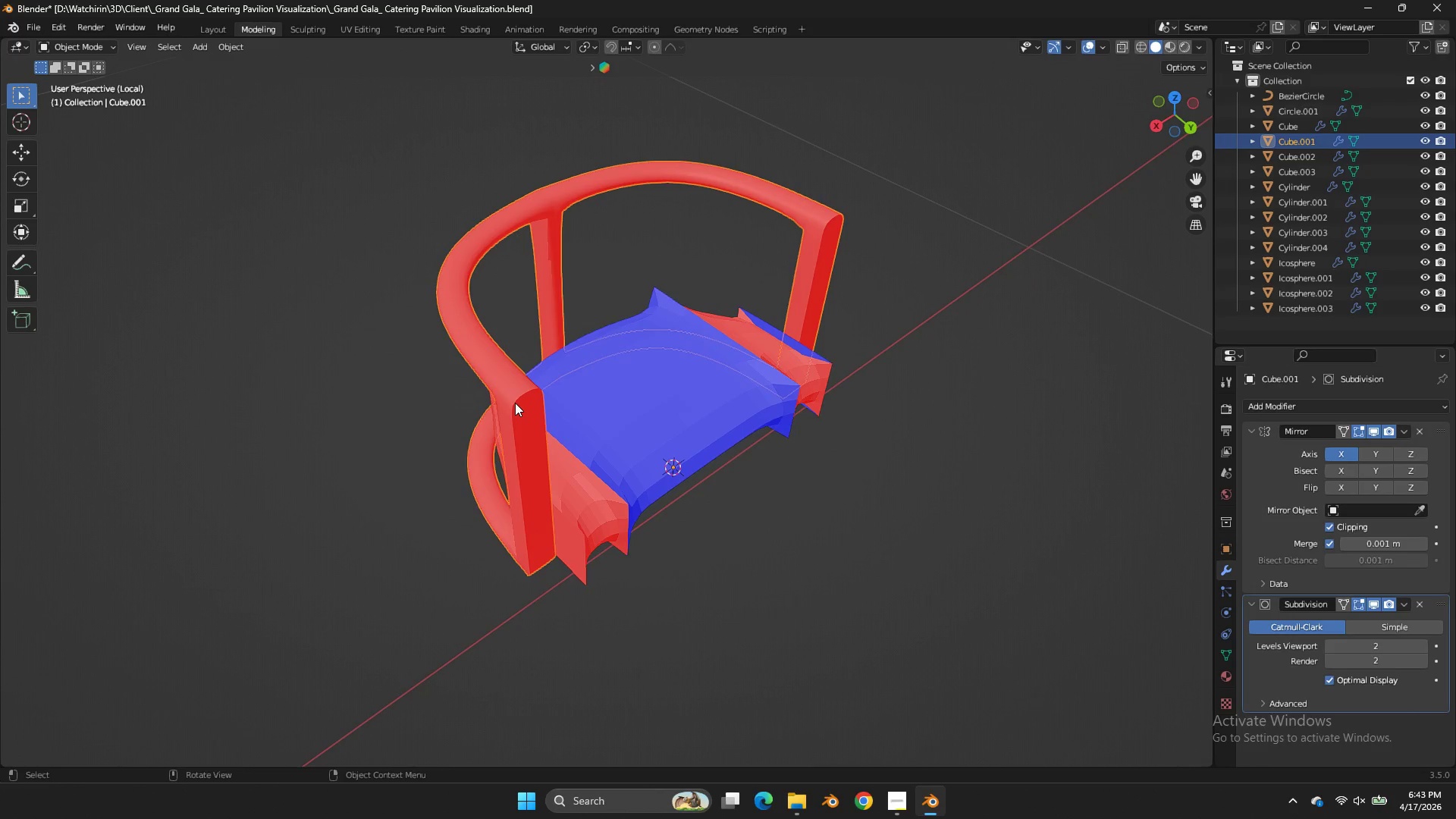 
key(Tab)
 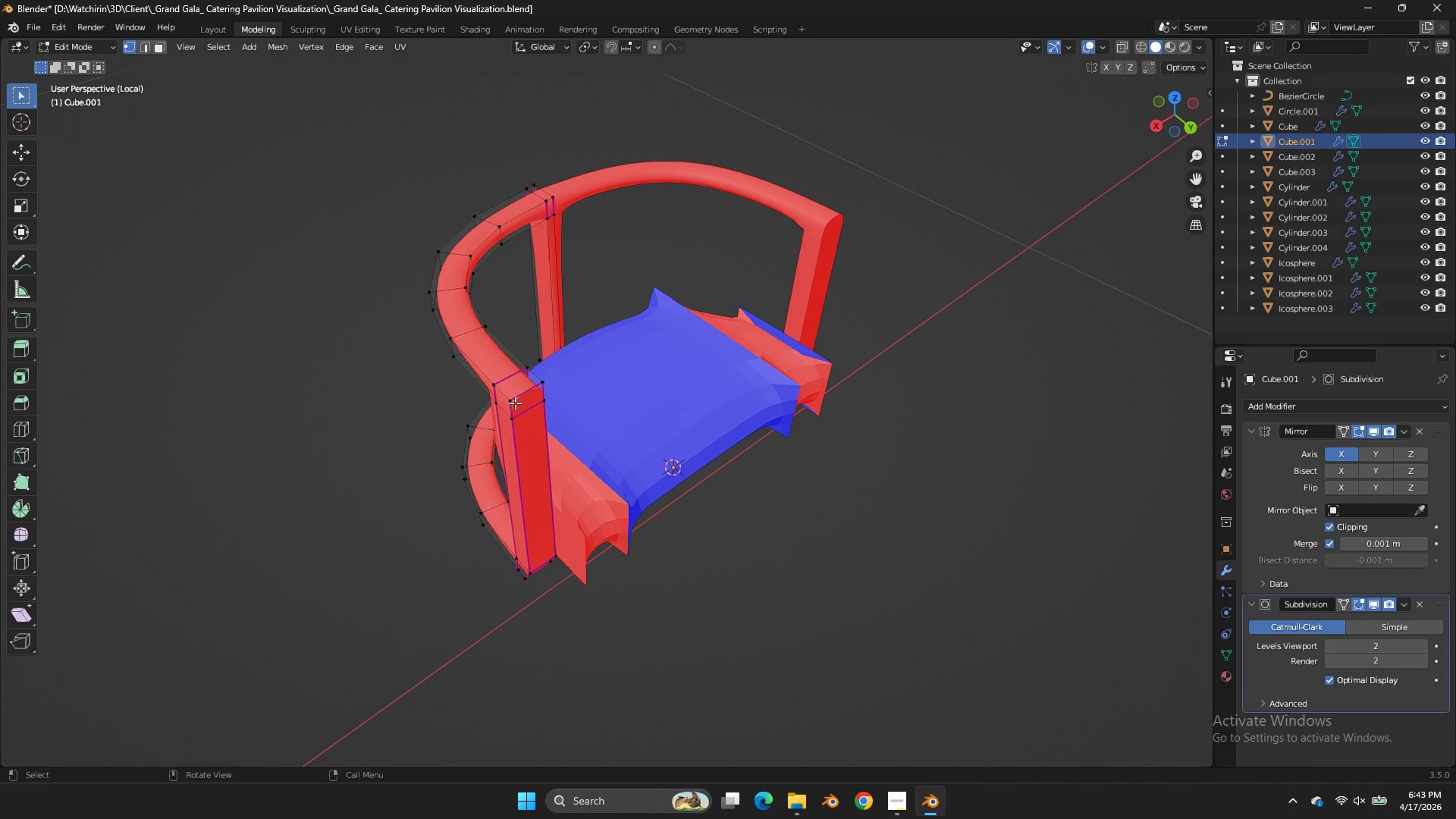 
key(A)
 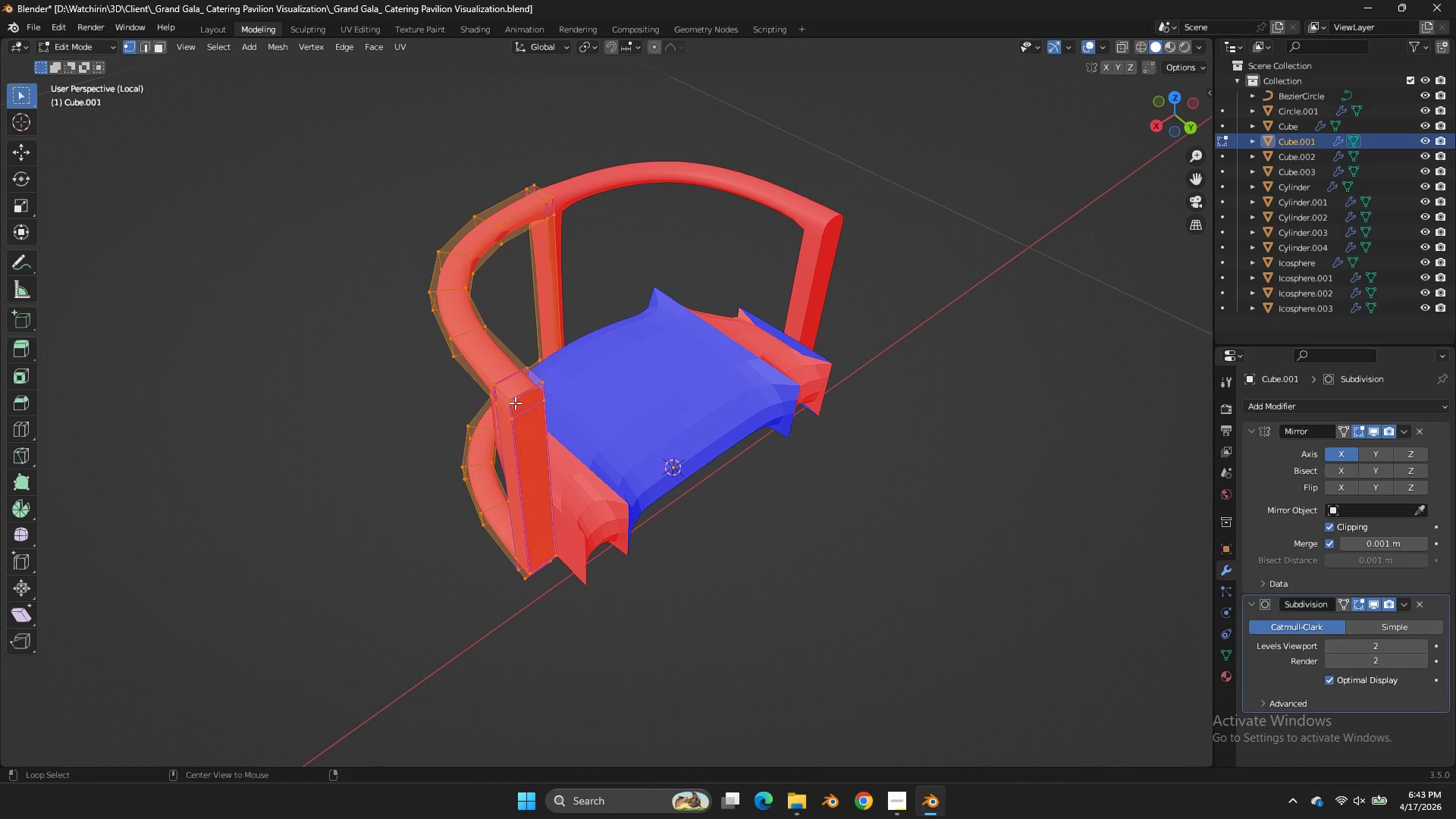 
key(Alt+N)
 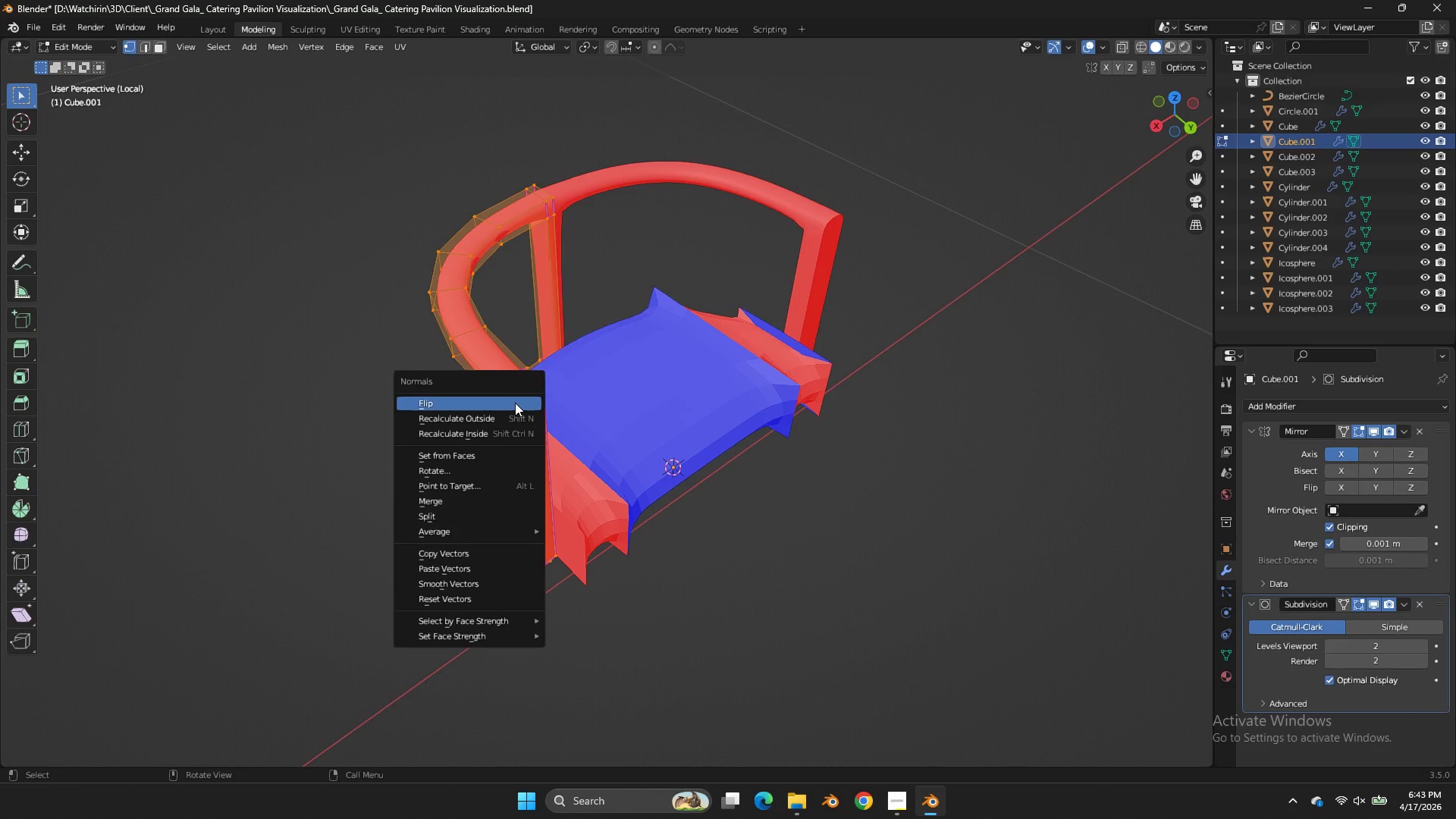 
left_click([515, 403])
 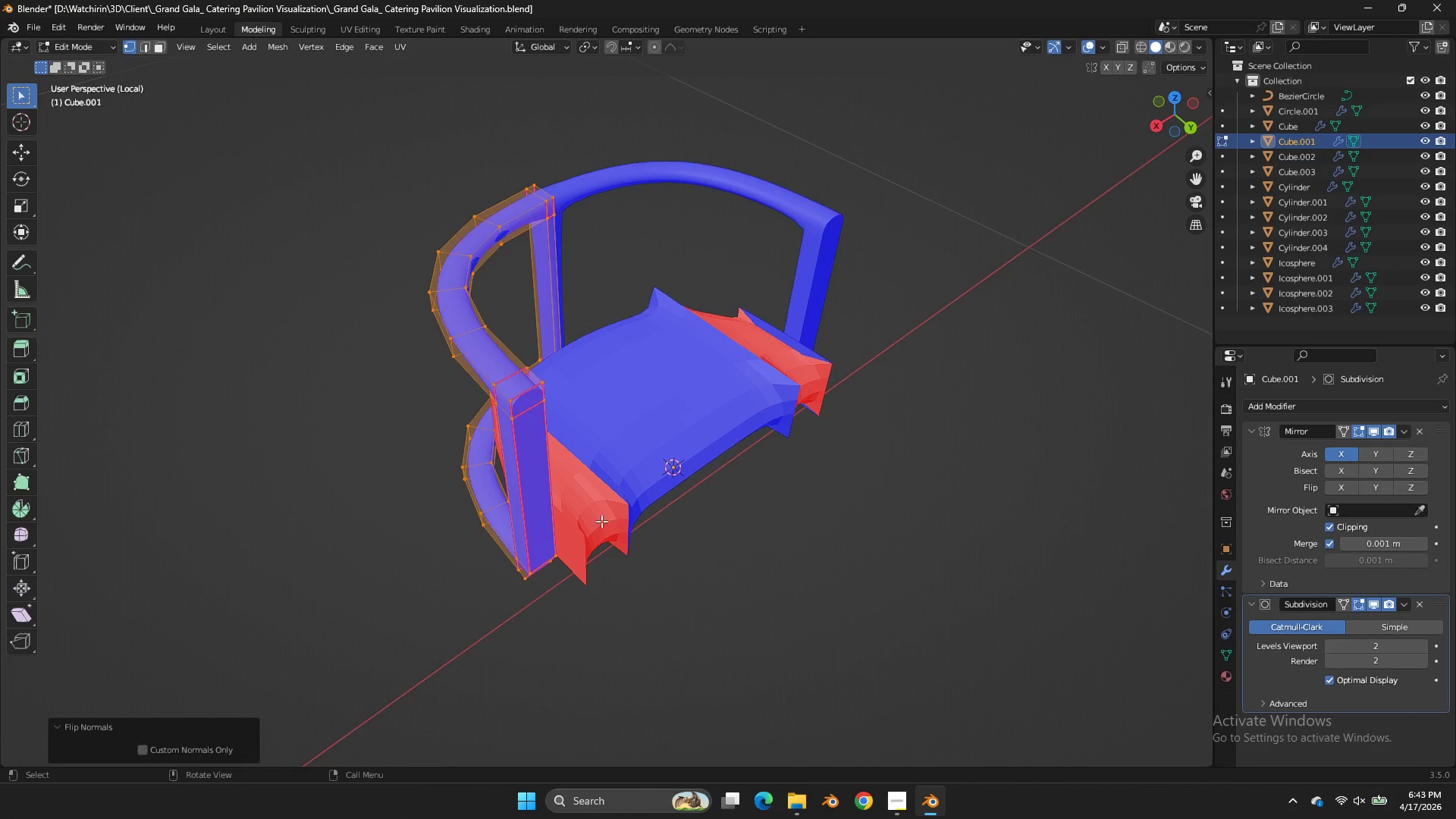 
key(Tab)
 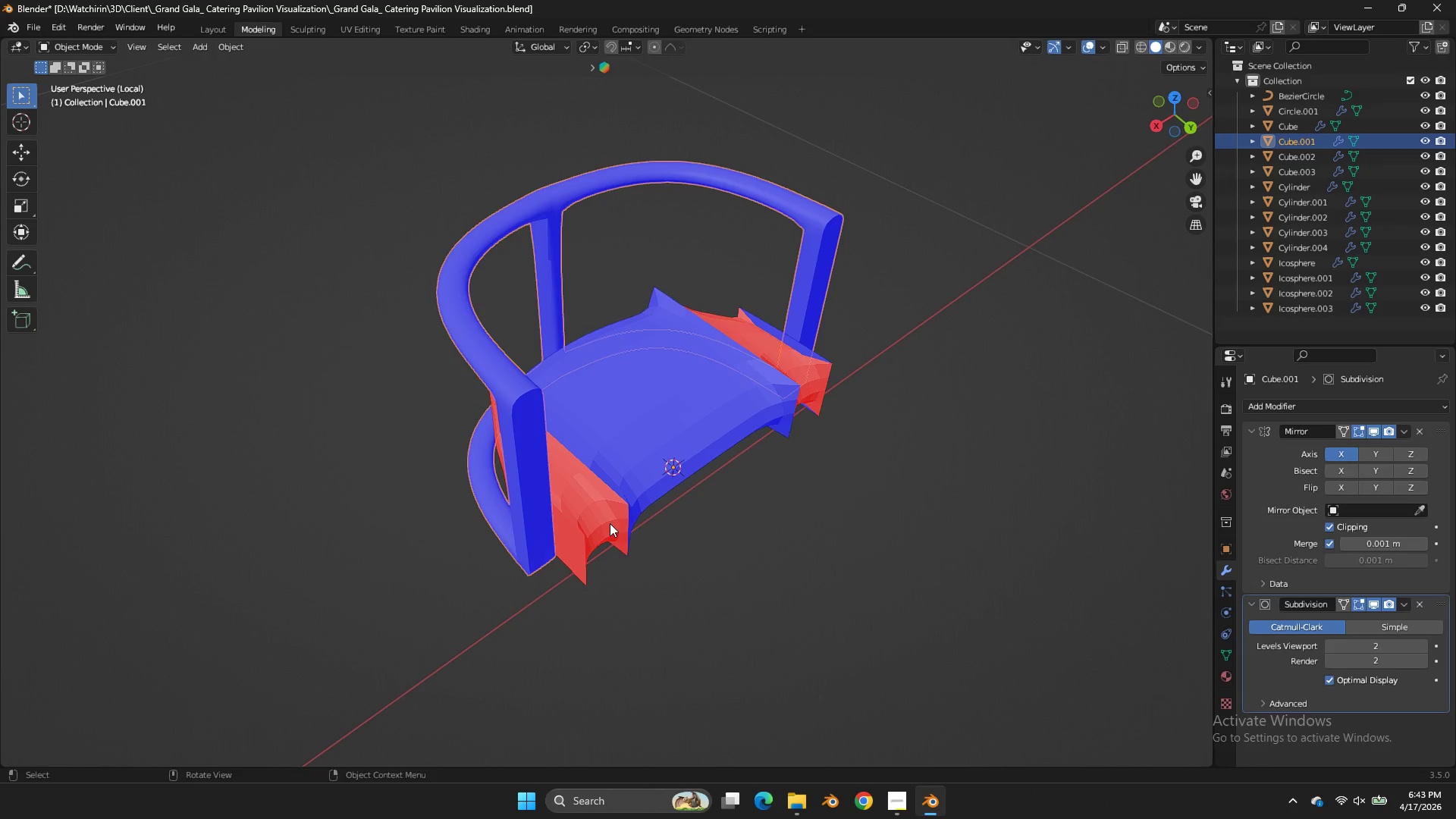 
left_click([610, 523])
 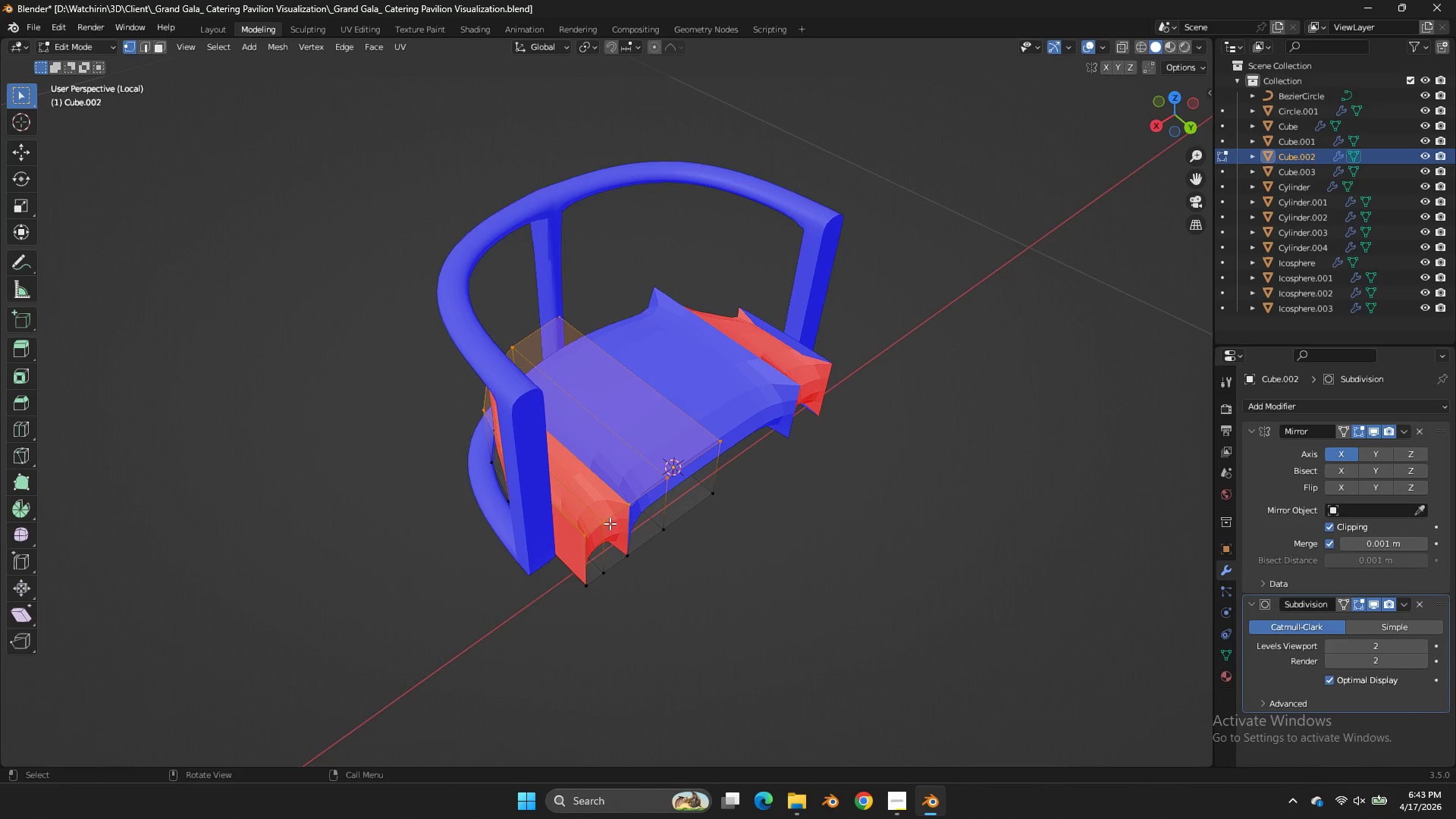 
key(Tab)
 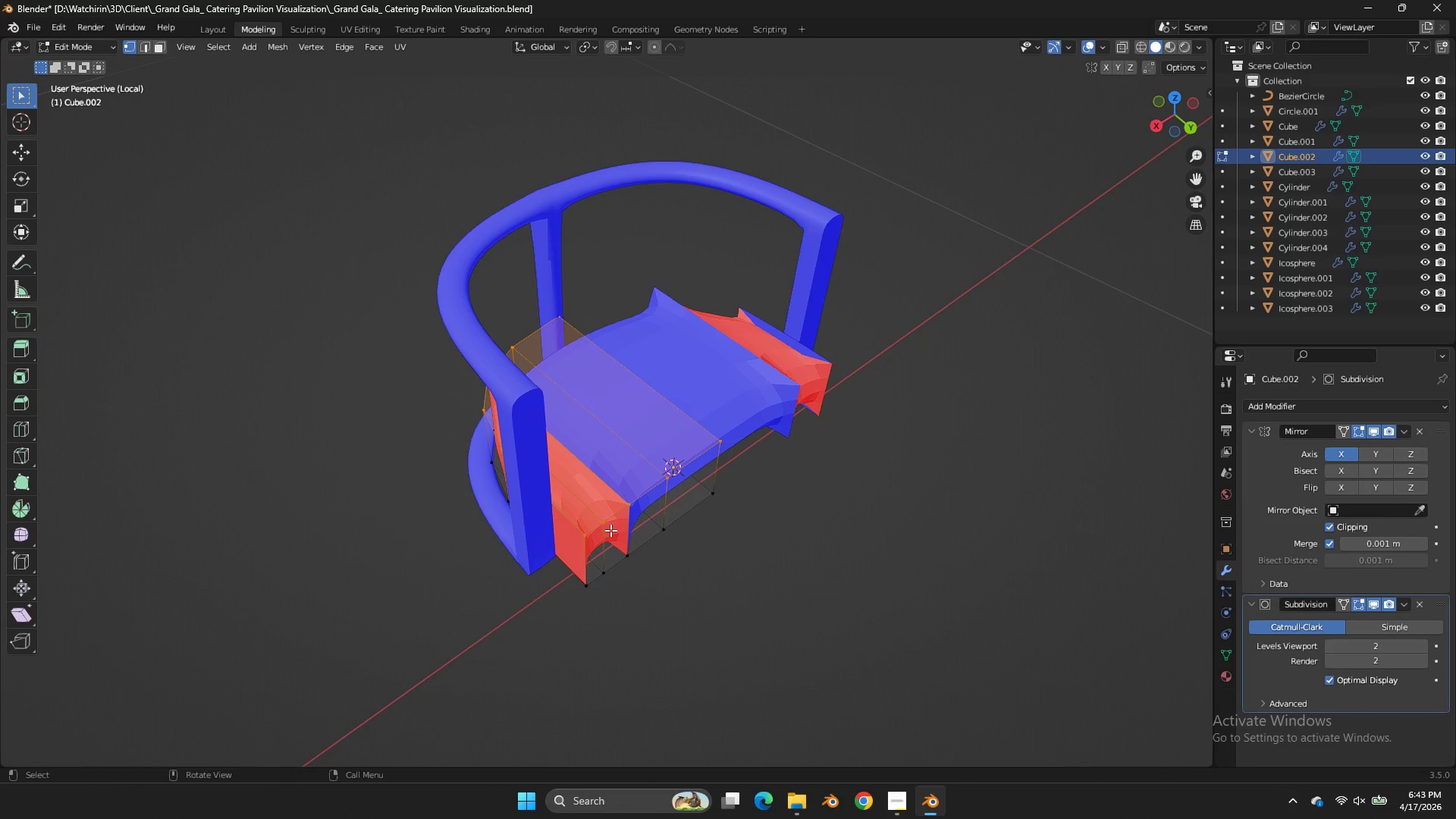 
hold_key(key=AltLeft, duration=0.31)
 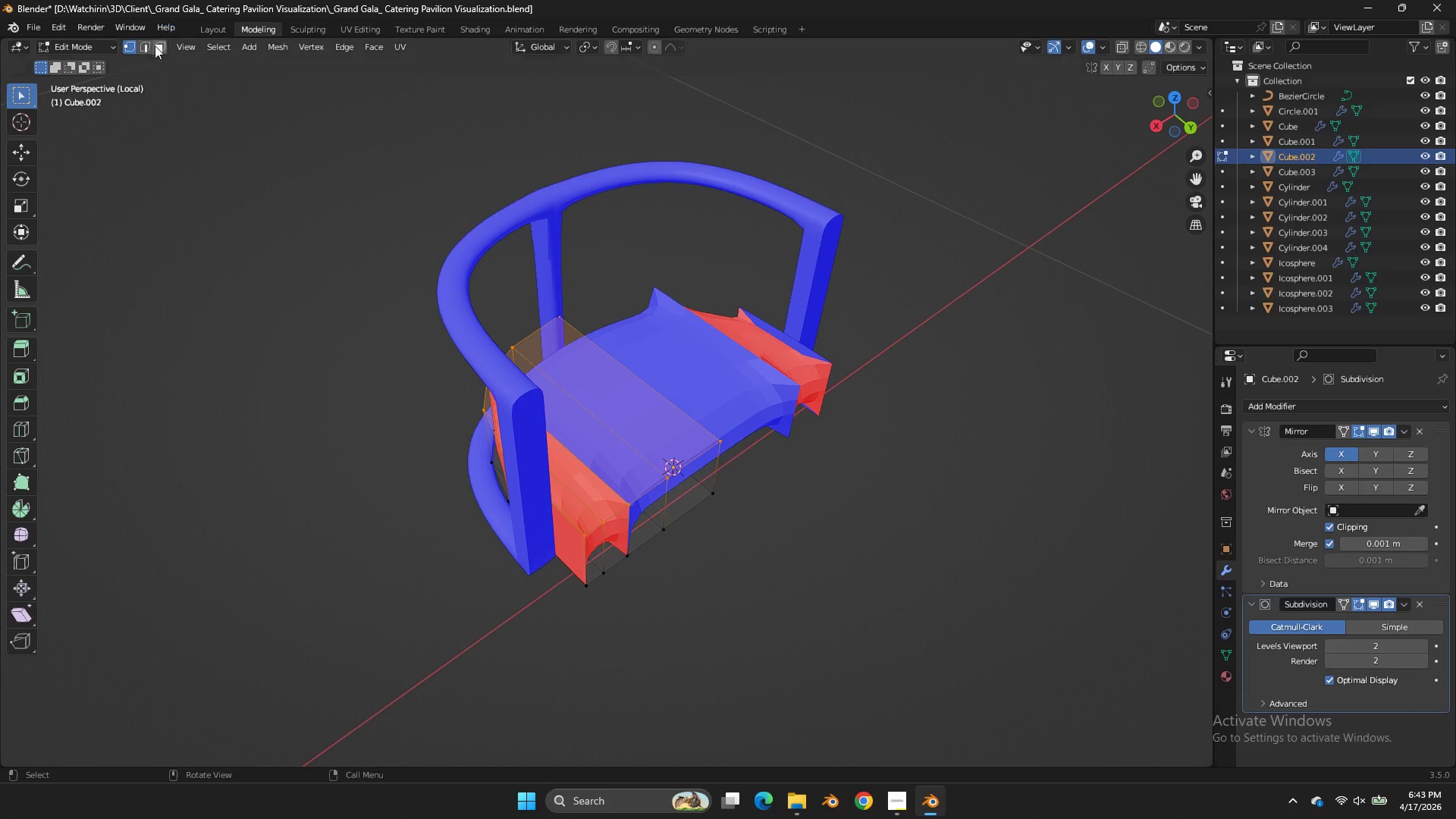 
left_click([157, 47])
 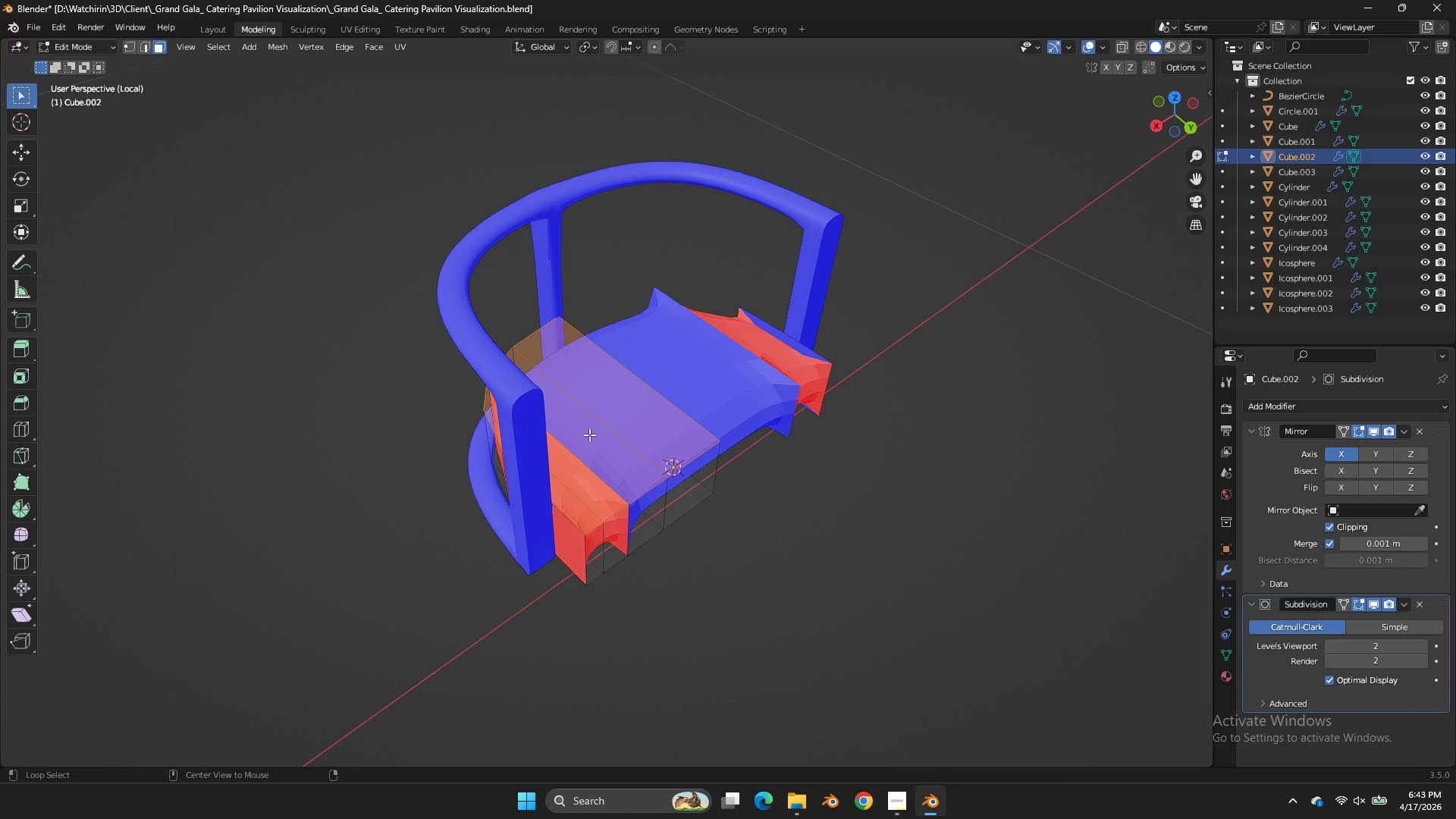 
hold_key(key=AltLeft, duration=2.42)
left_click([615, 503])
 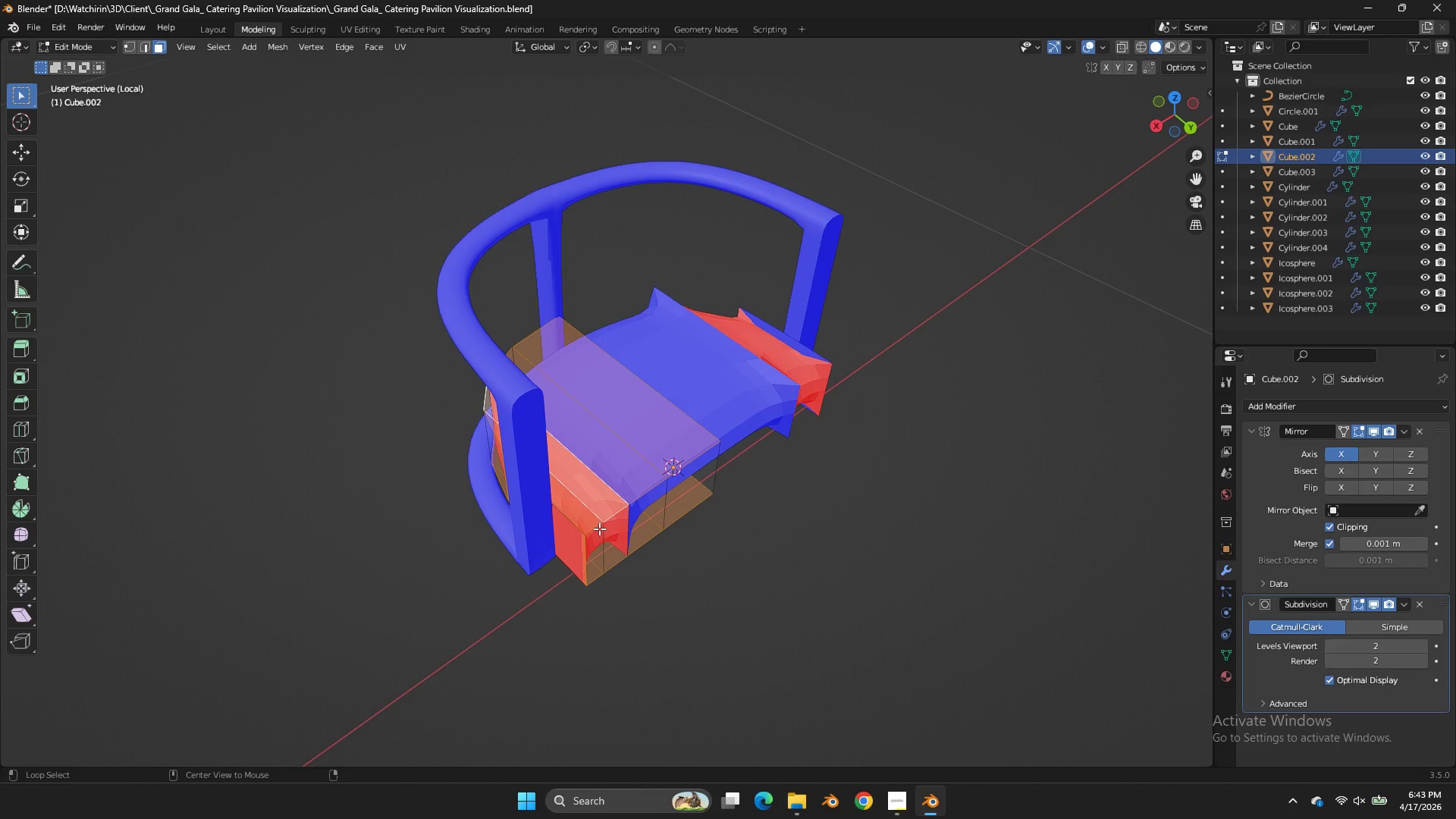 
left_click([598, 526])
 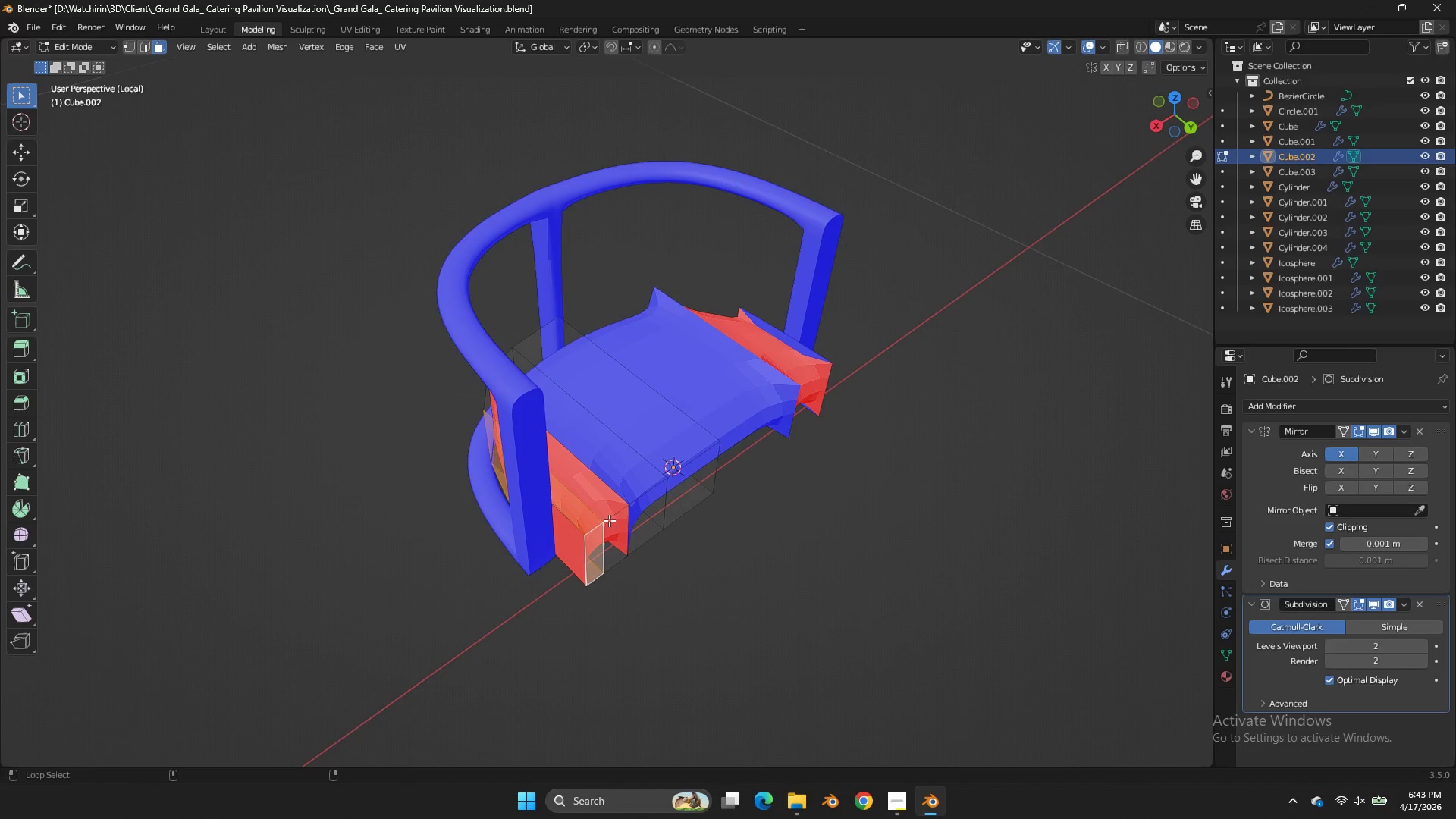 
hold_key(key=ShiftLeft, duration=1.45)
left_click([612, 516])
 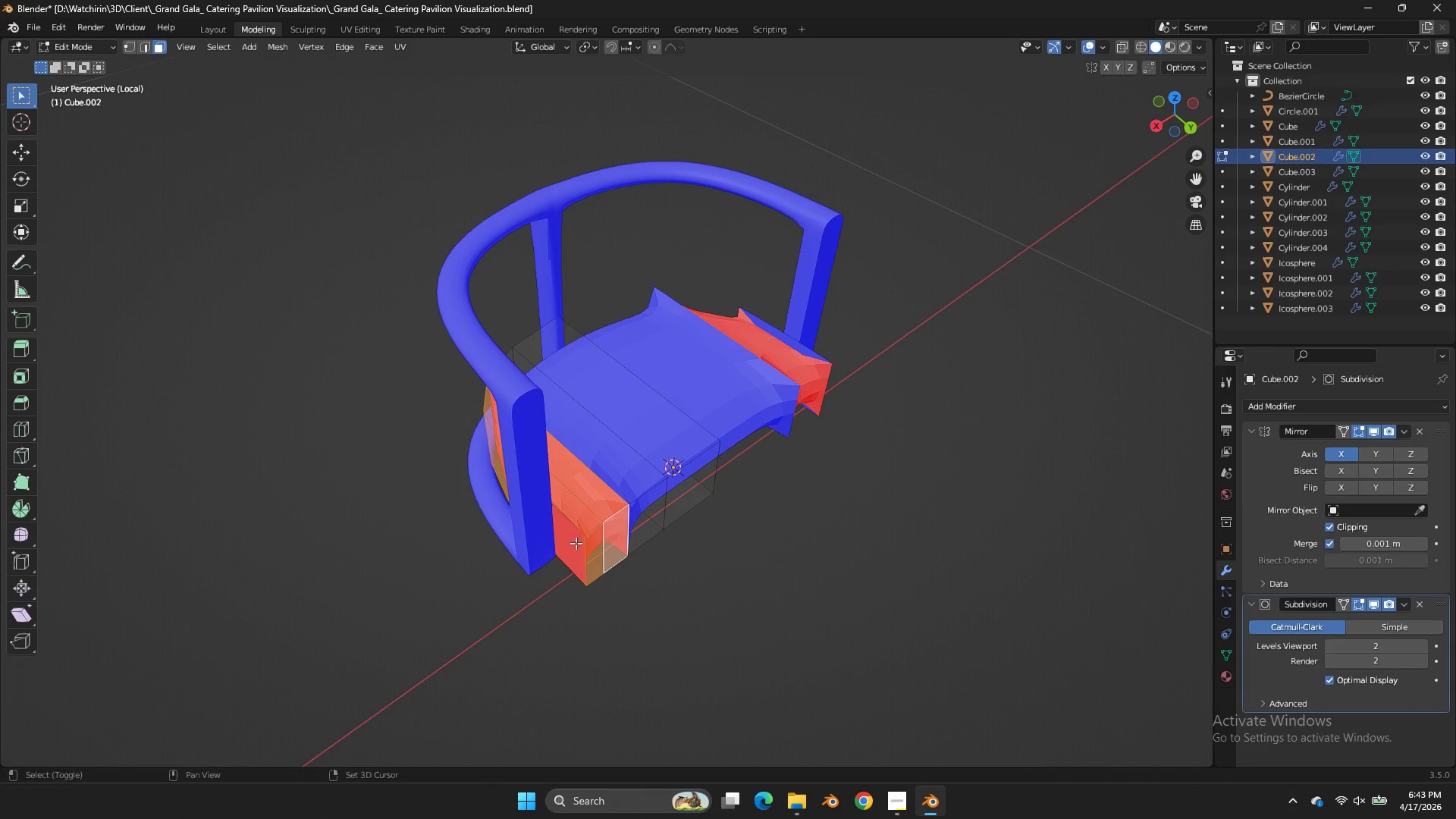 
left_click([572, 544])
 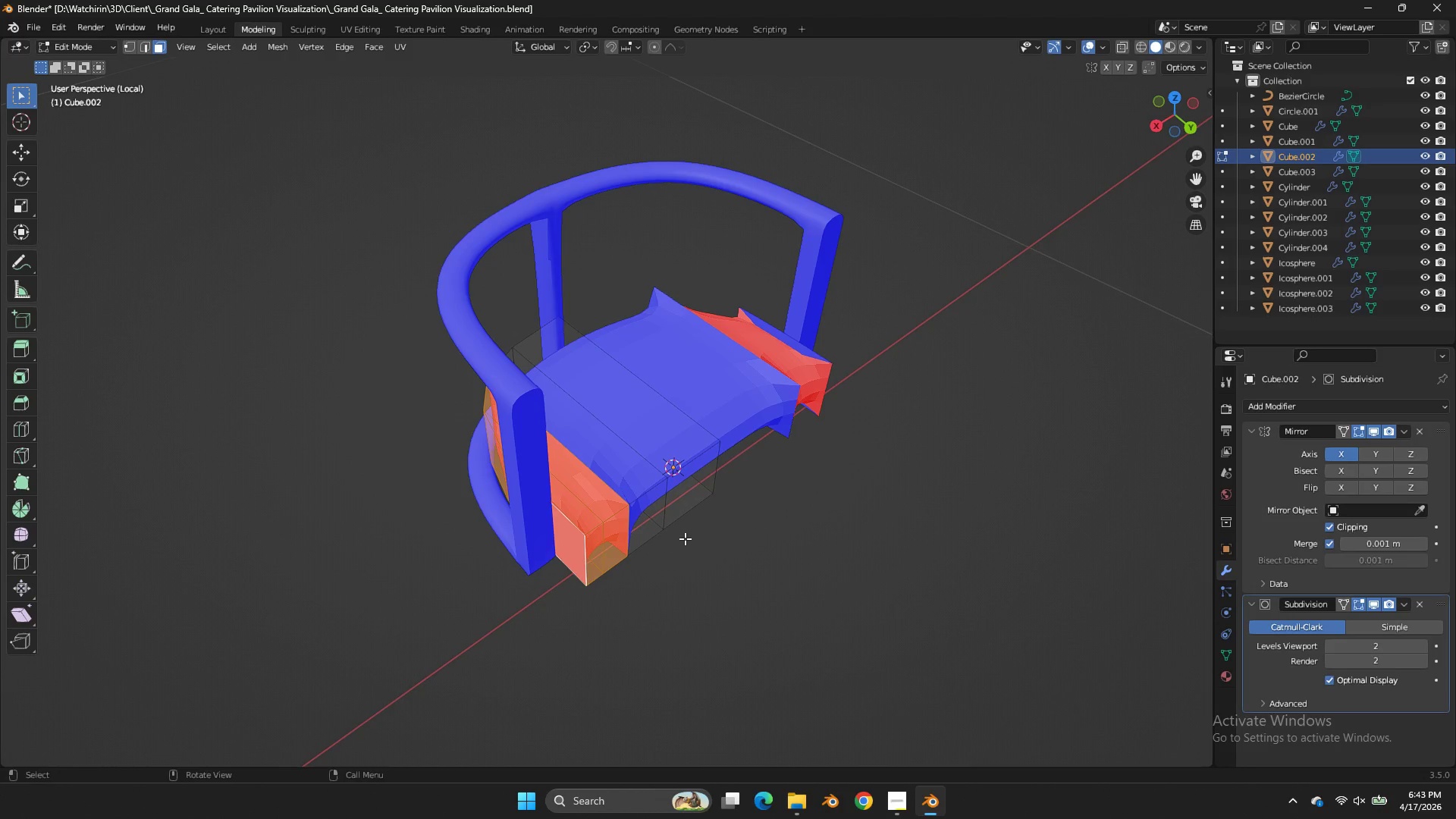 
key(Alt+N)
 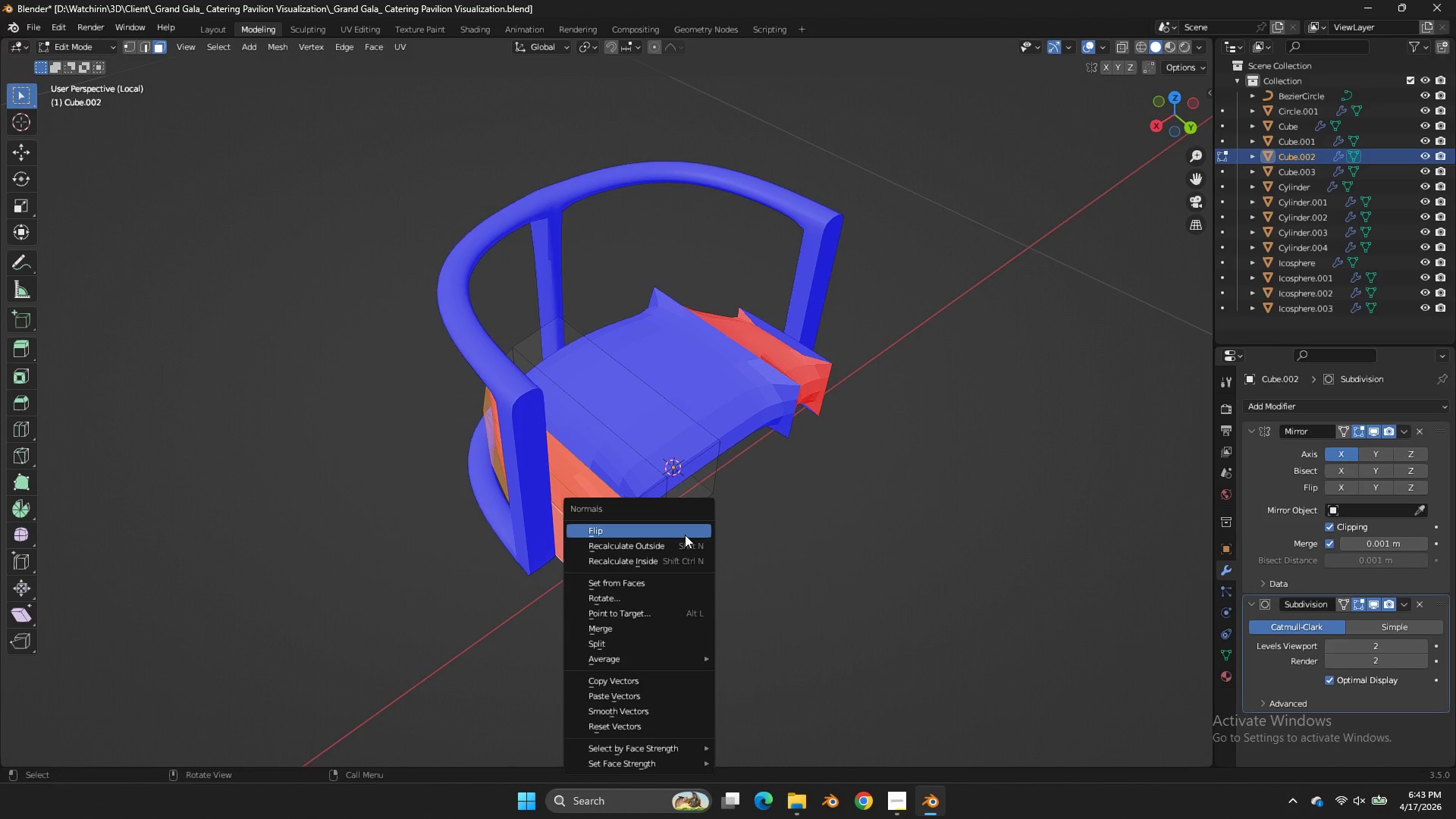 
left_click([685, 535])
 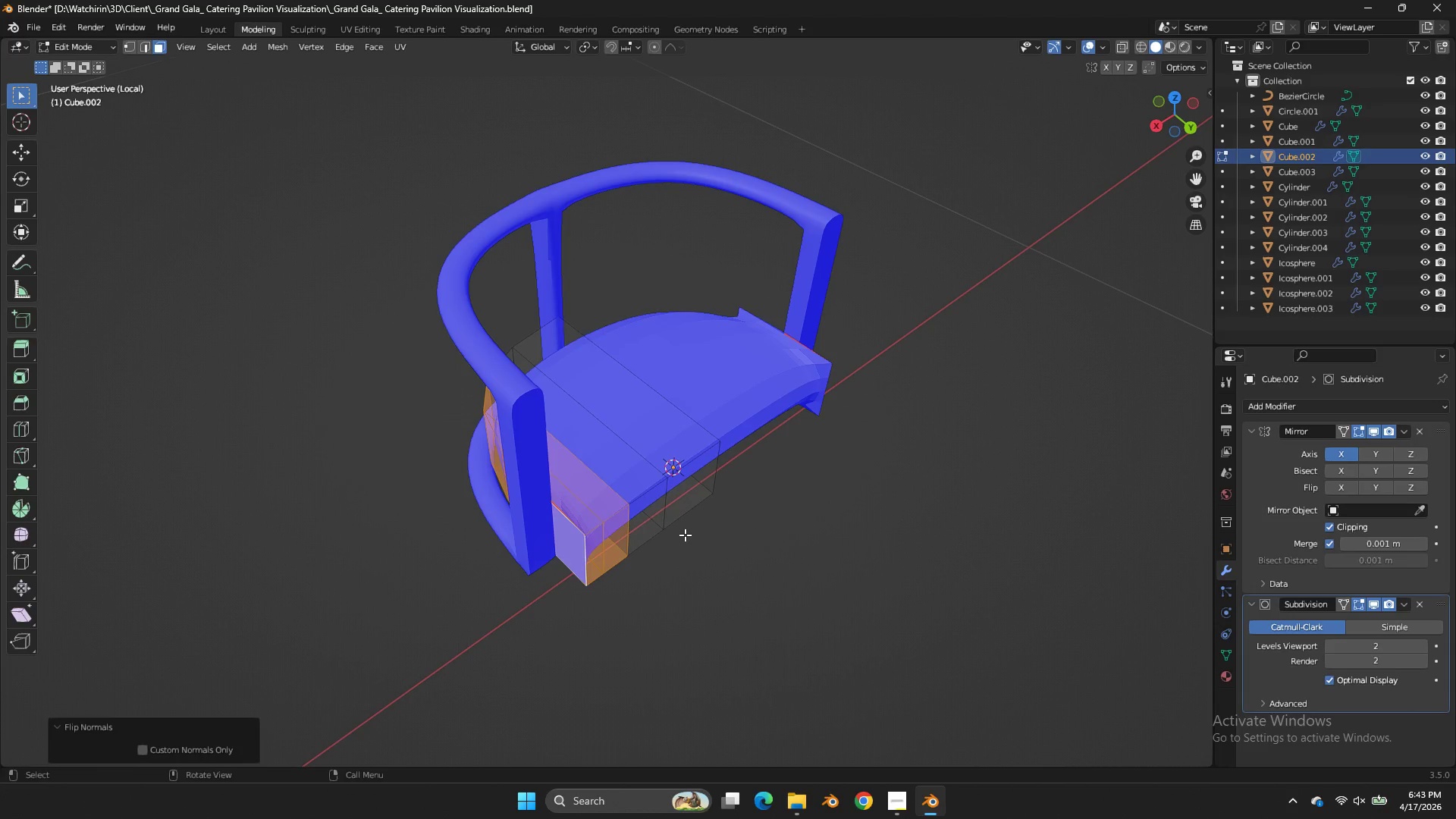 
key(Tab)
 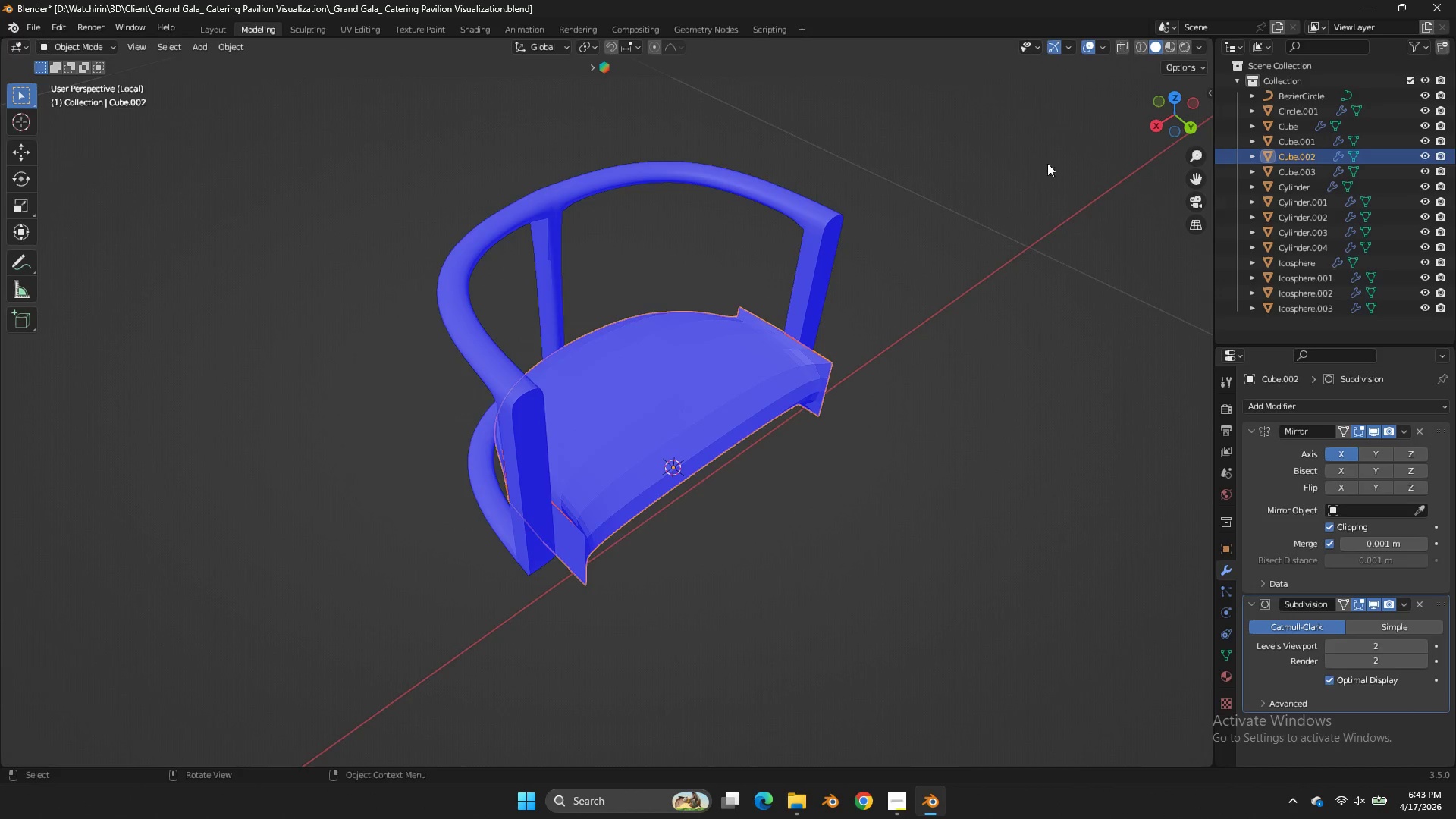 
key(Tab)
 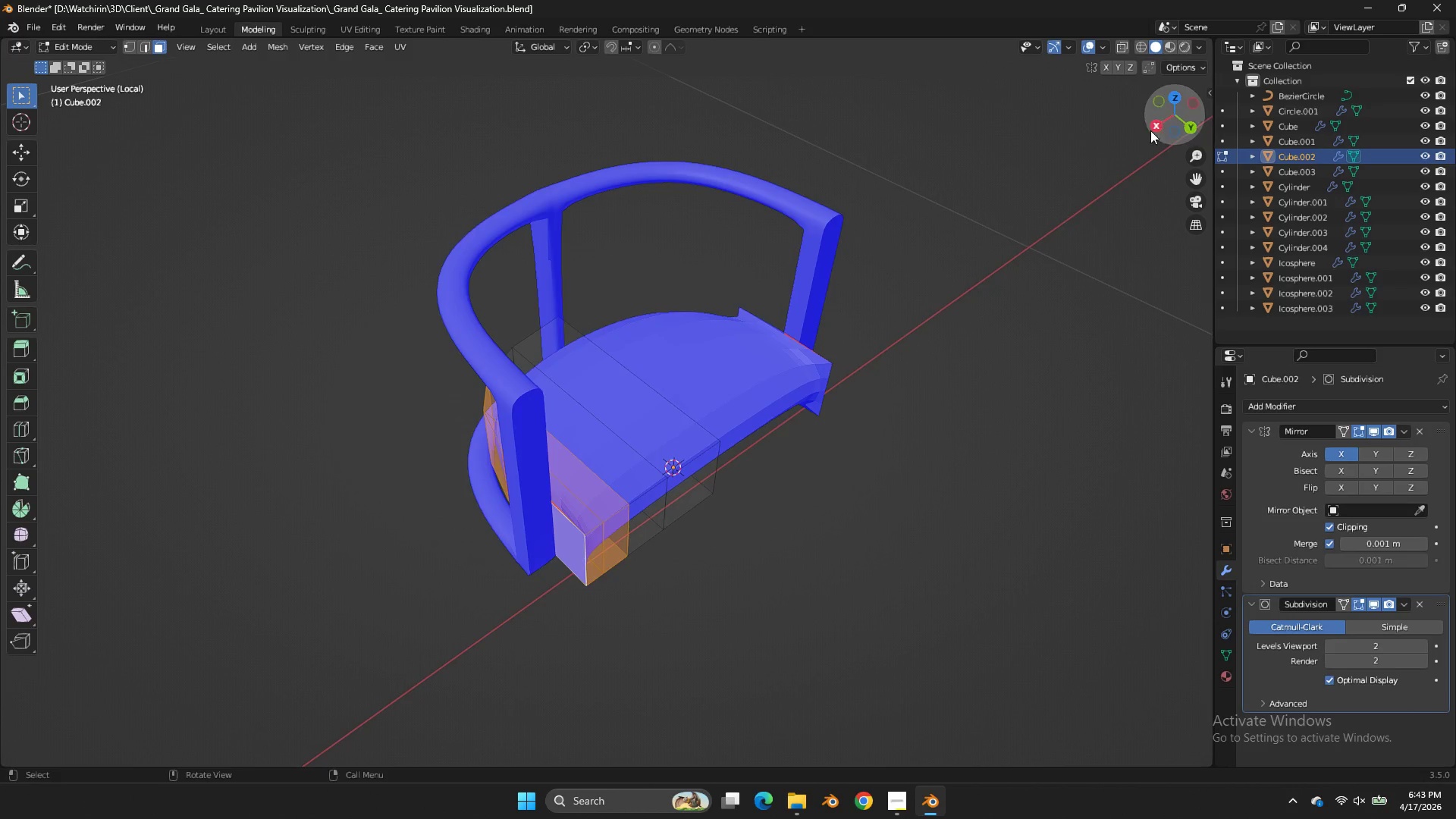 
left_click_drag(start_coordinate=[1150, 130], to_coordinate=[46, 104])
 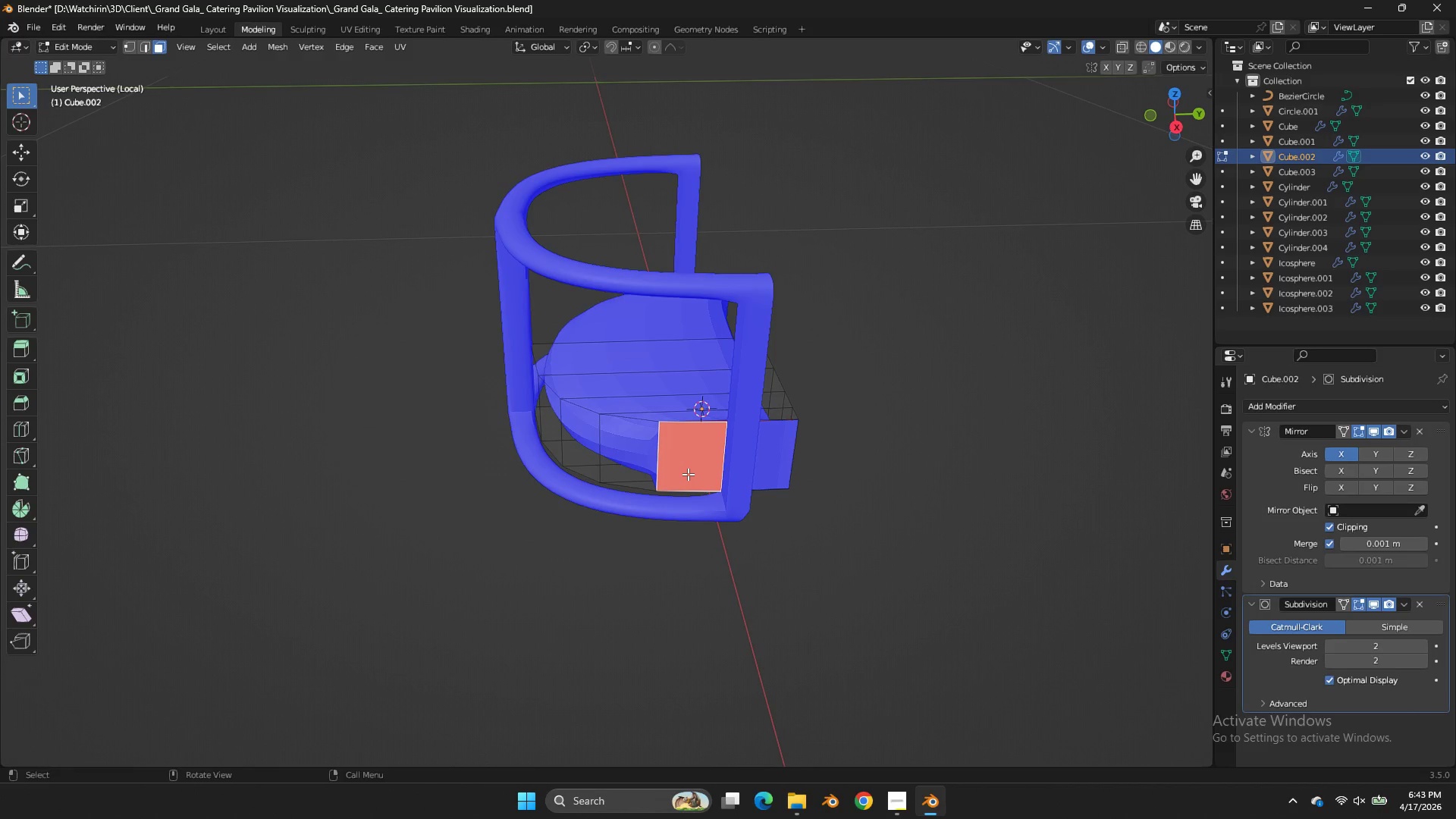 
triple_click([689, 472])
 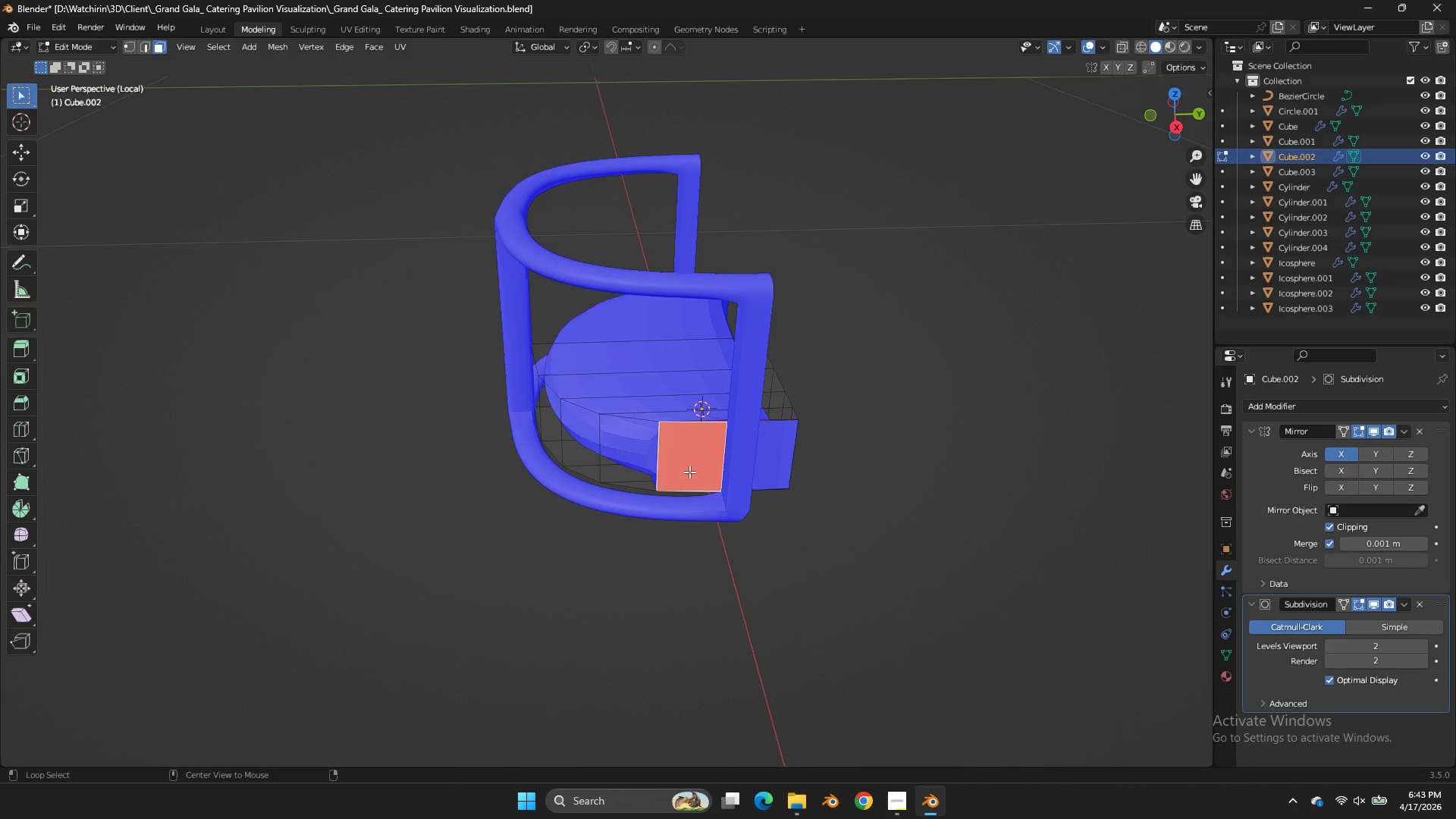 
key(Alt+AltLeft)
 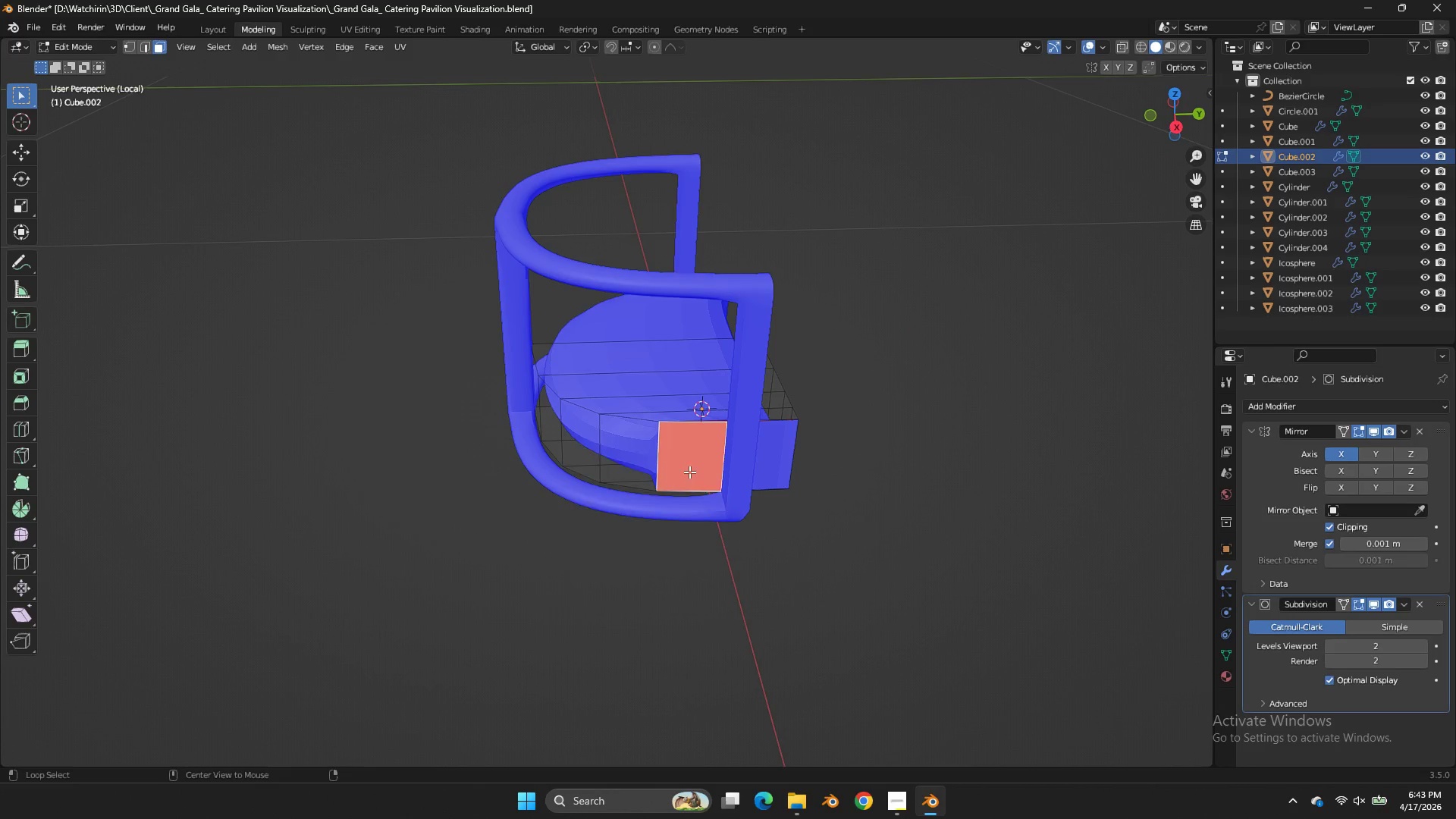 
key(Alt+N)
 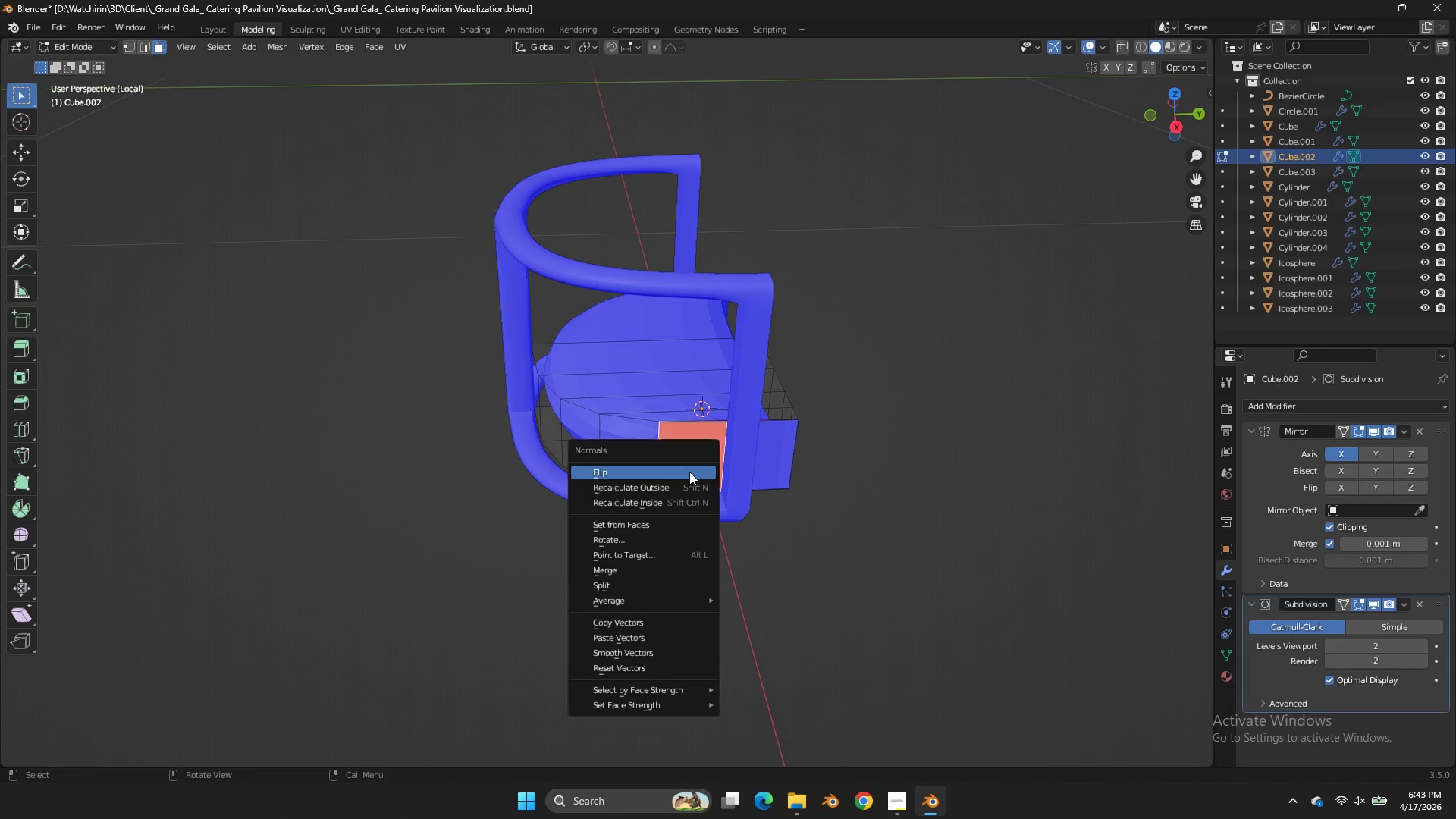 
left_click([689, 472])
 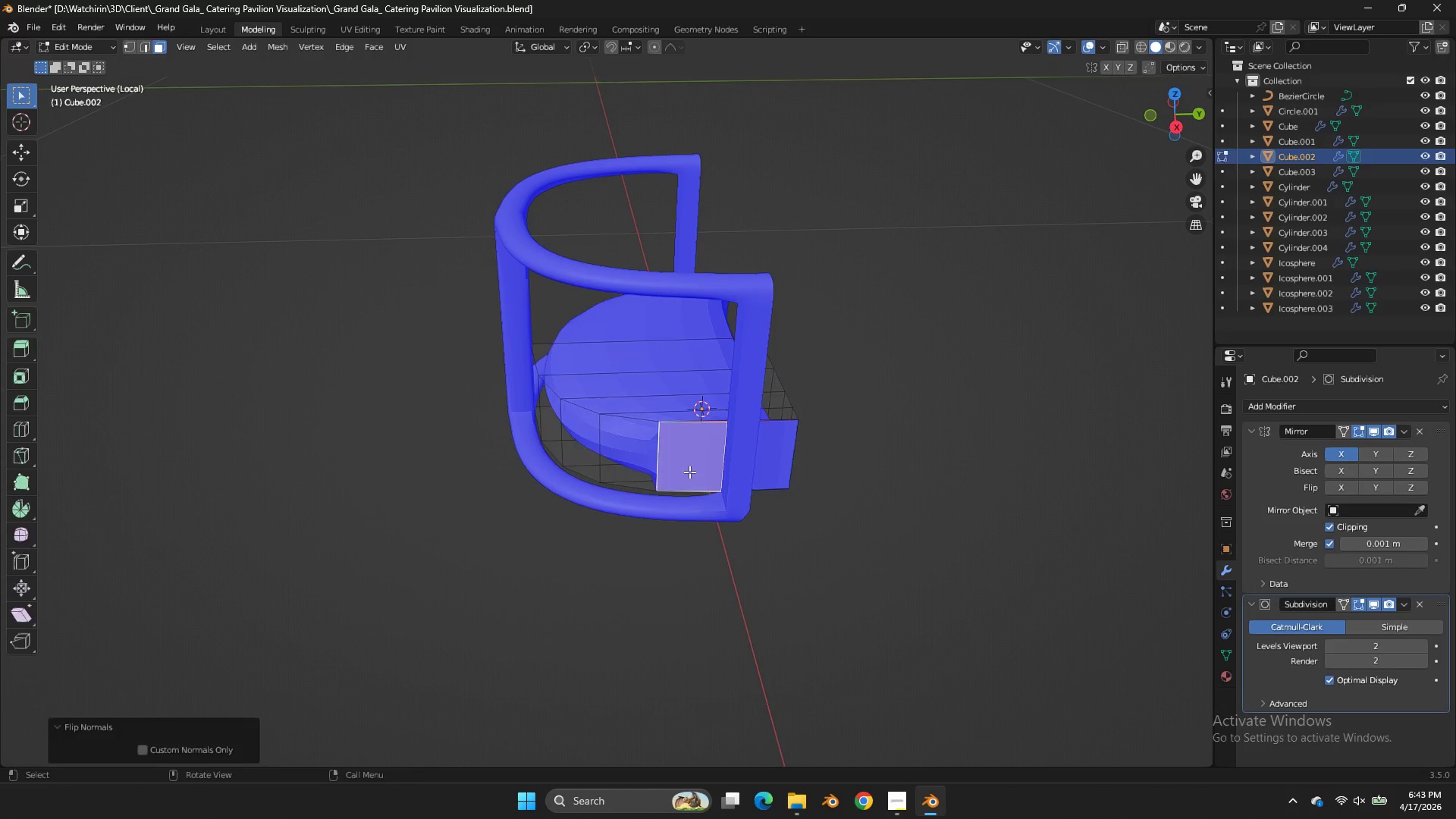 
key(Tab)
 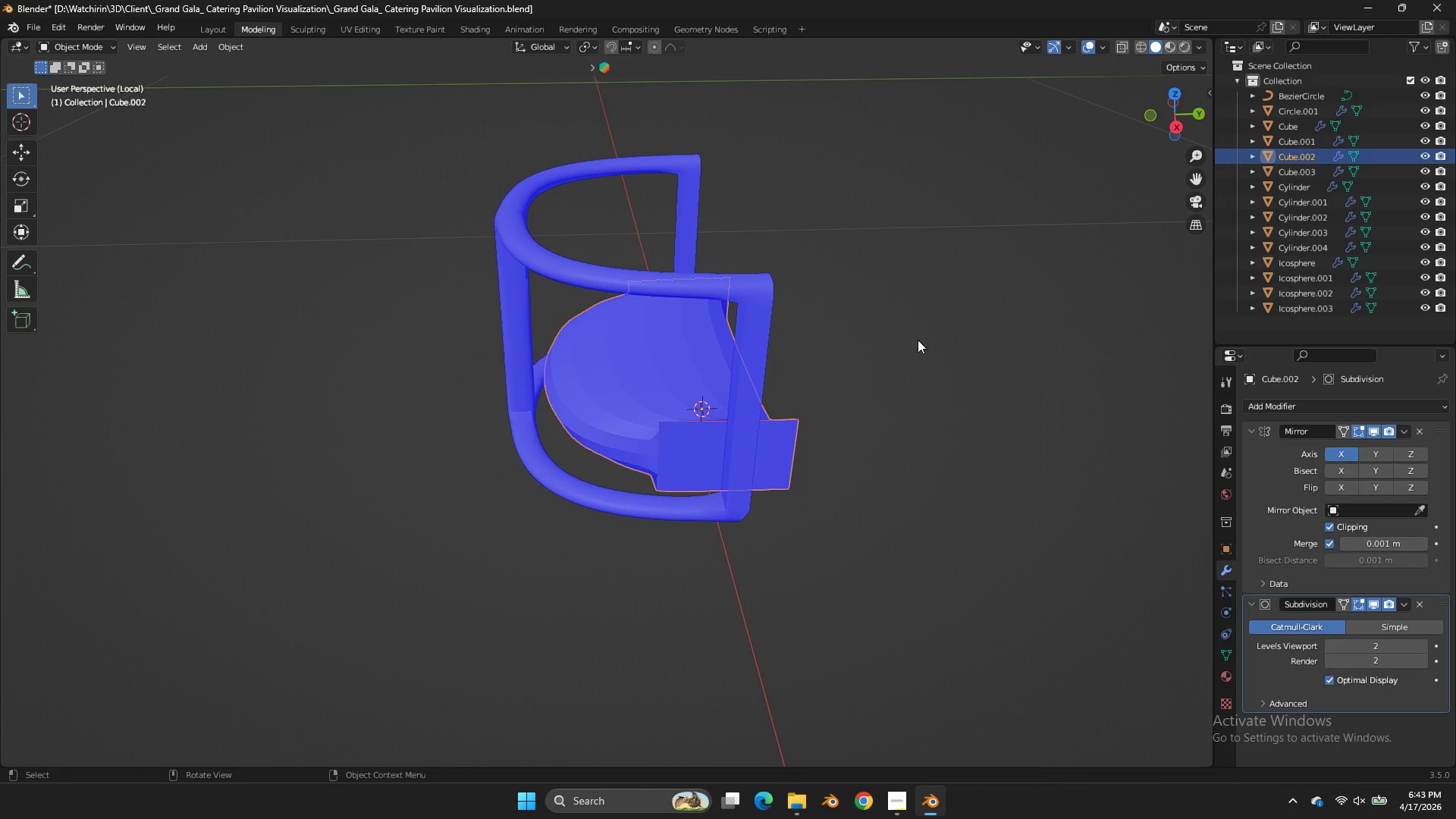 
scroll: coordinate [999, 275], scroll_direction: up, amount: 2.0
 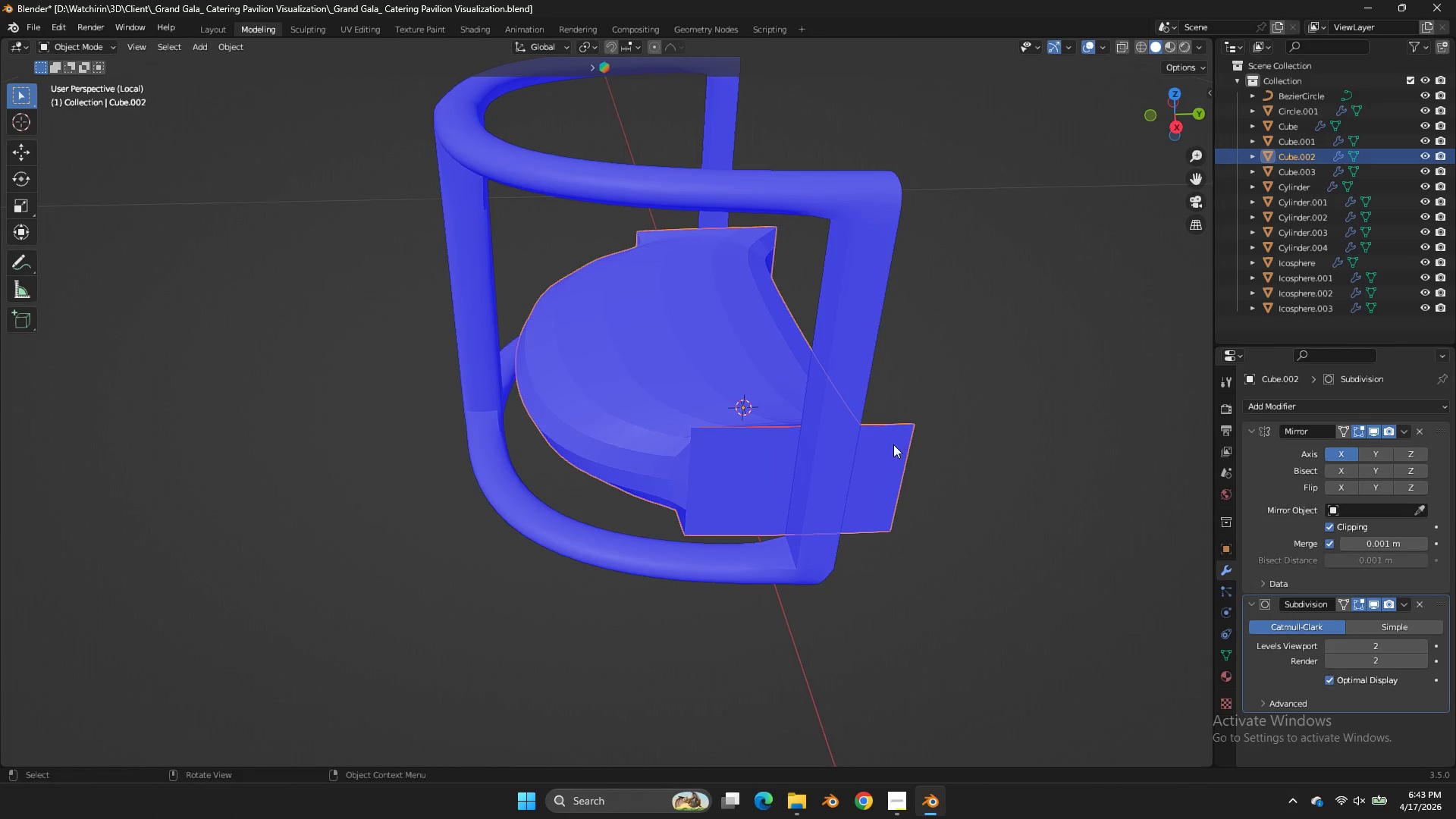 
key(Tab)
type(gh)
 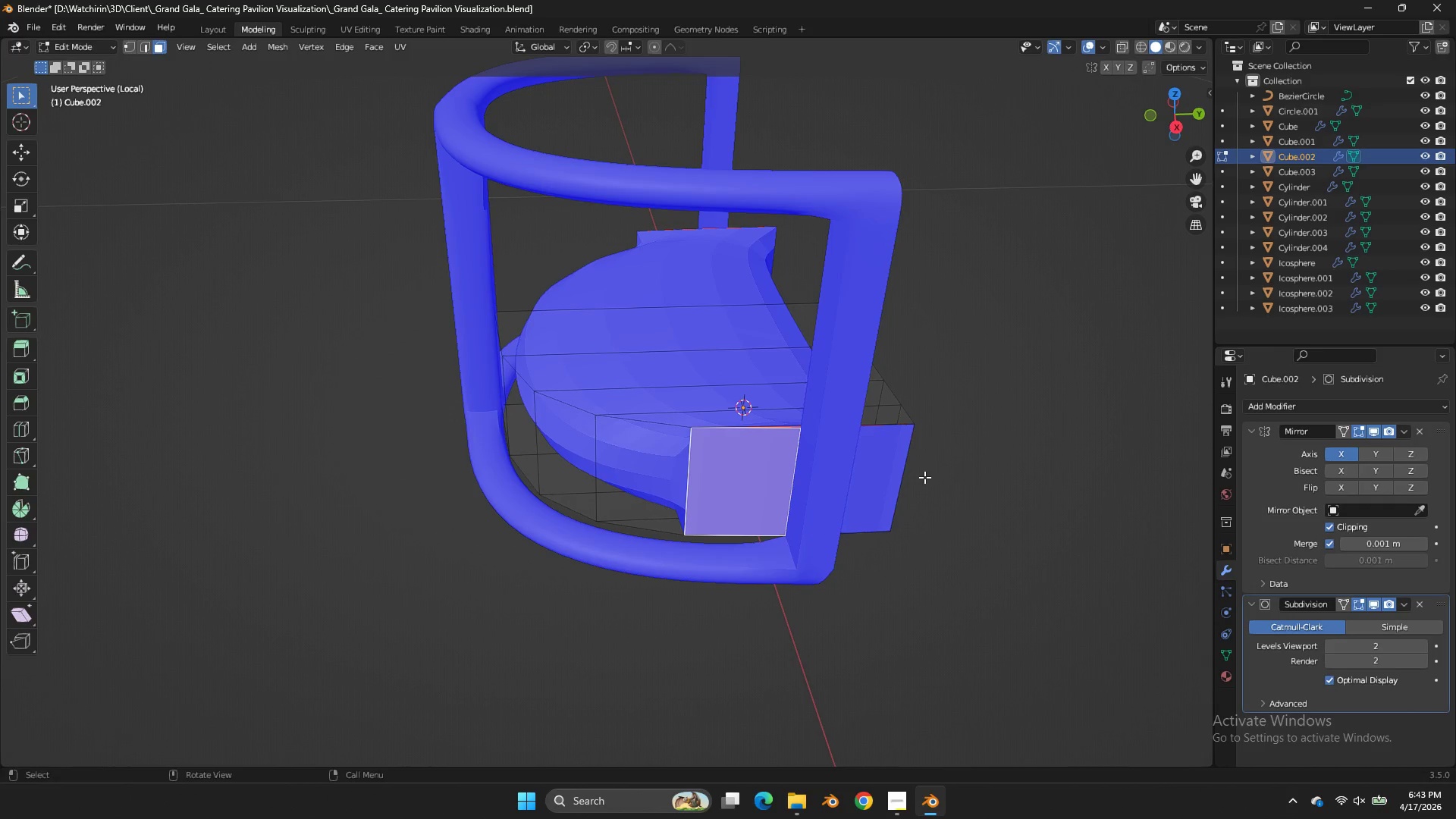 
key(H)
 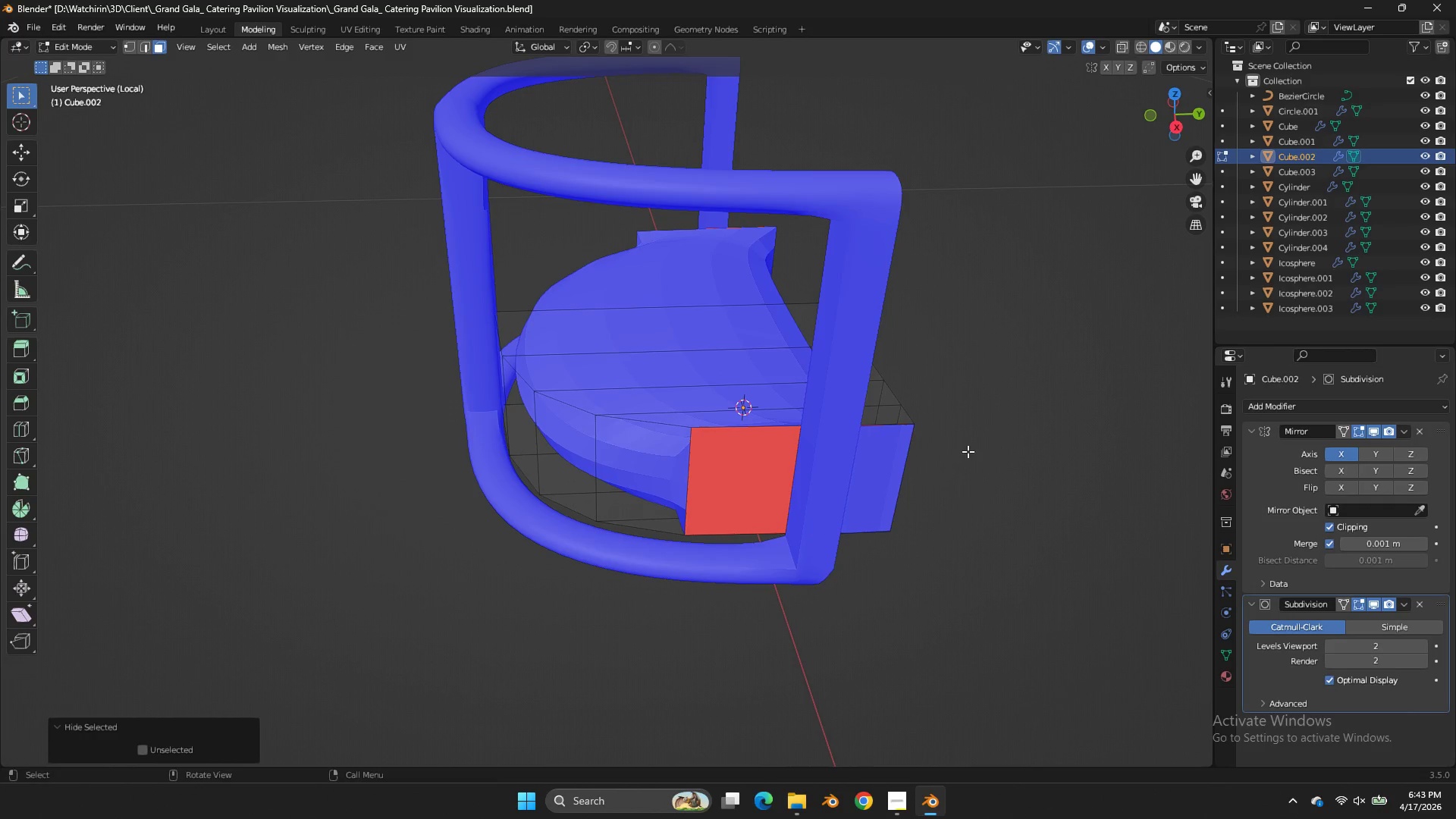 
key(Control+ControlLeft)
 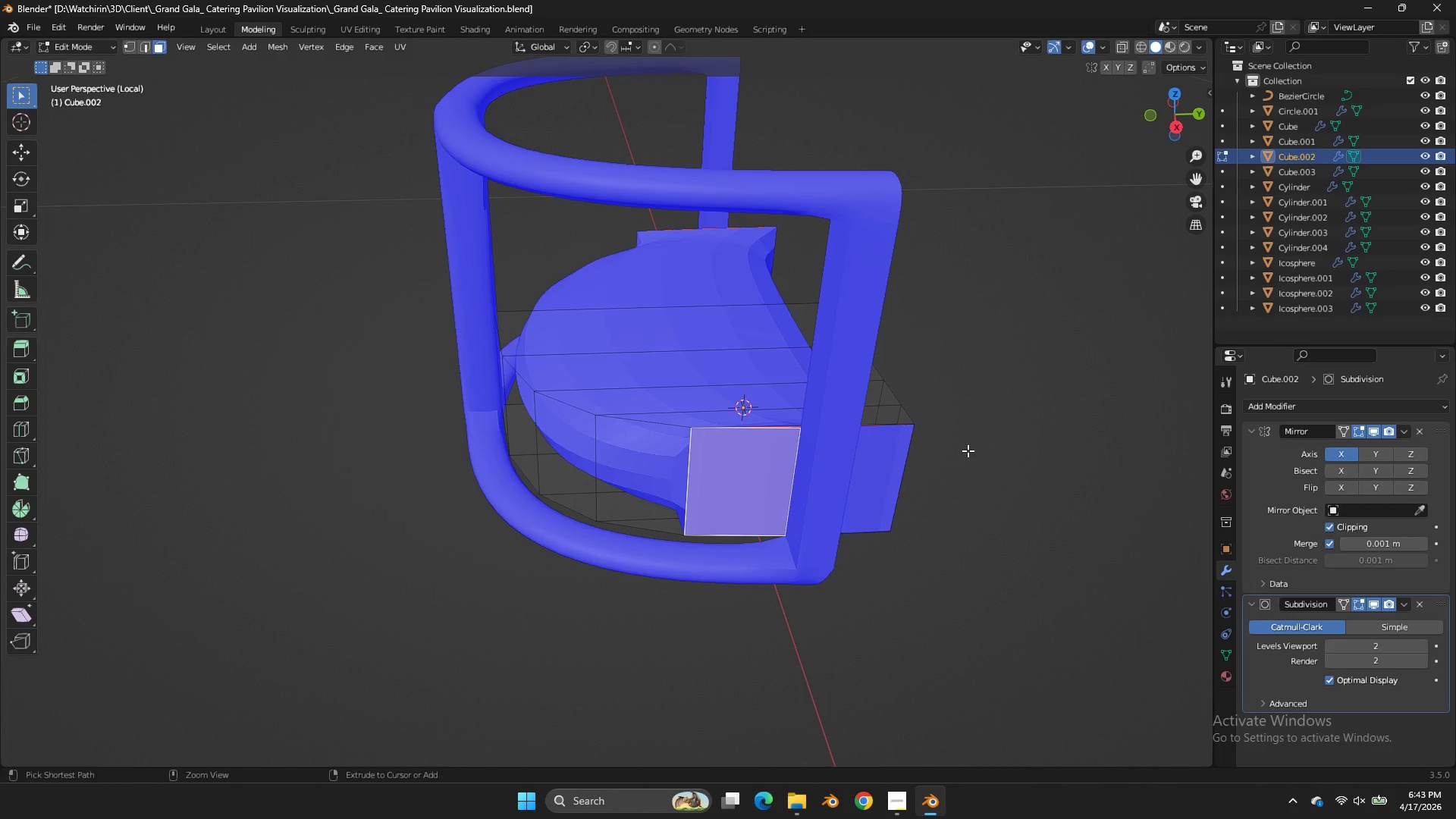 
key(Control+Z)
 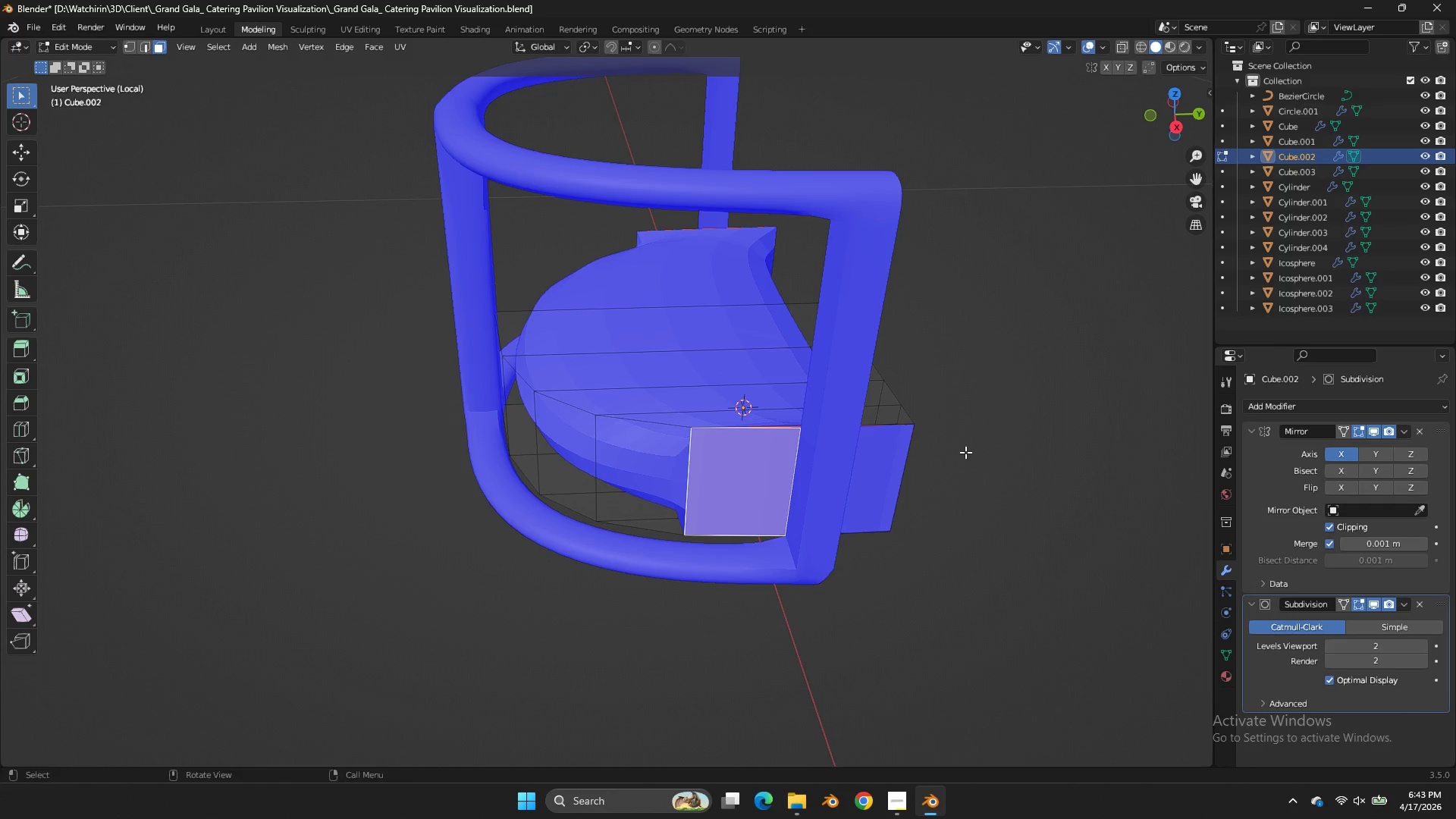 
key(G)
 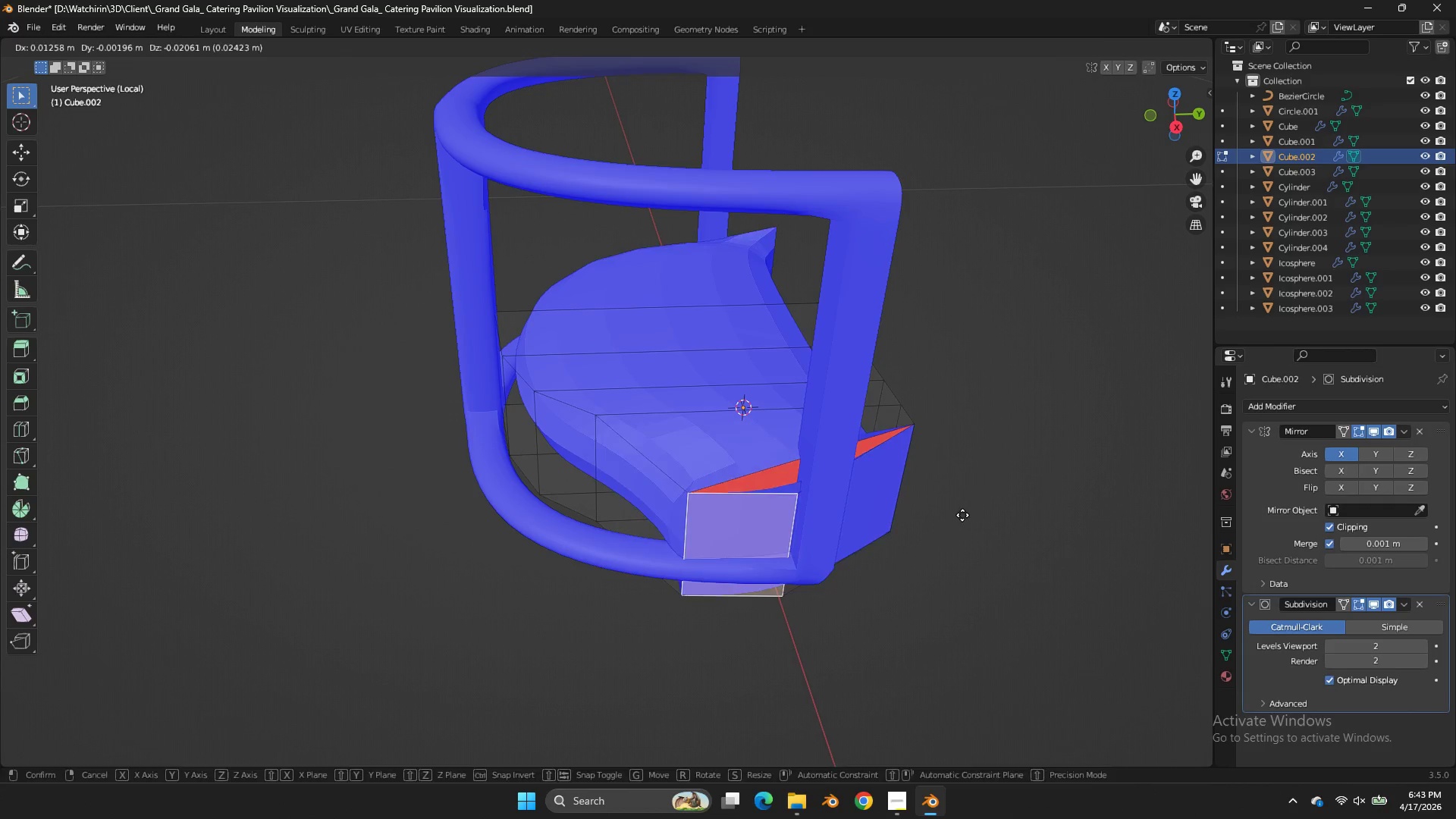 
right_click([962, 515])
 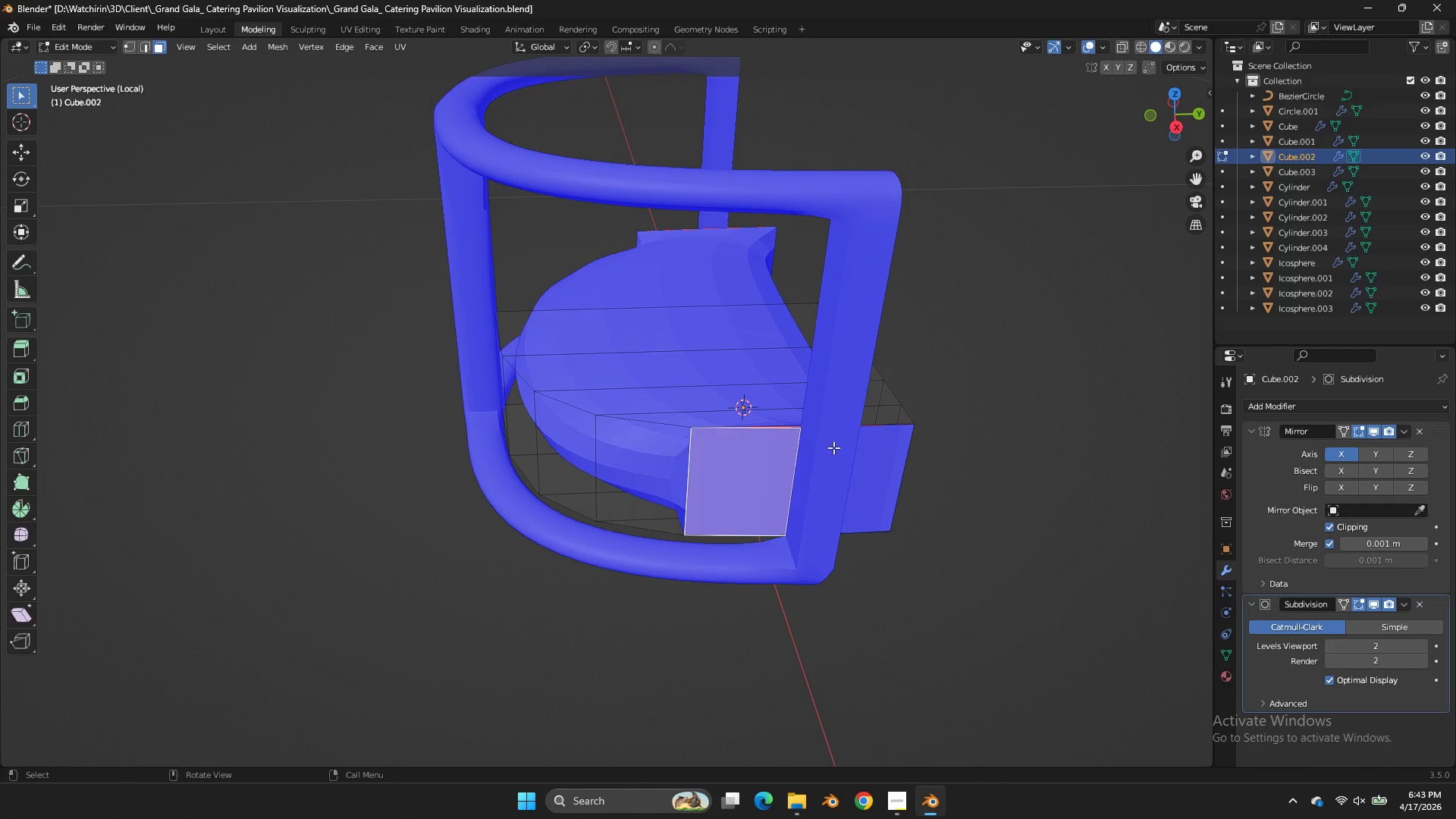 
key(Z)
 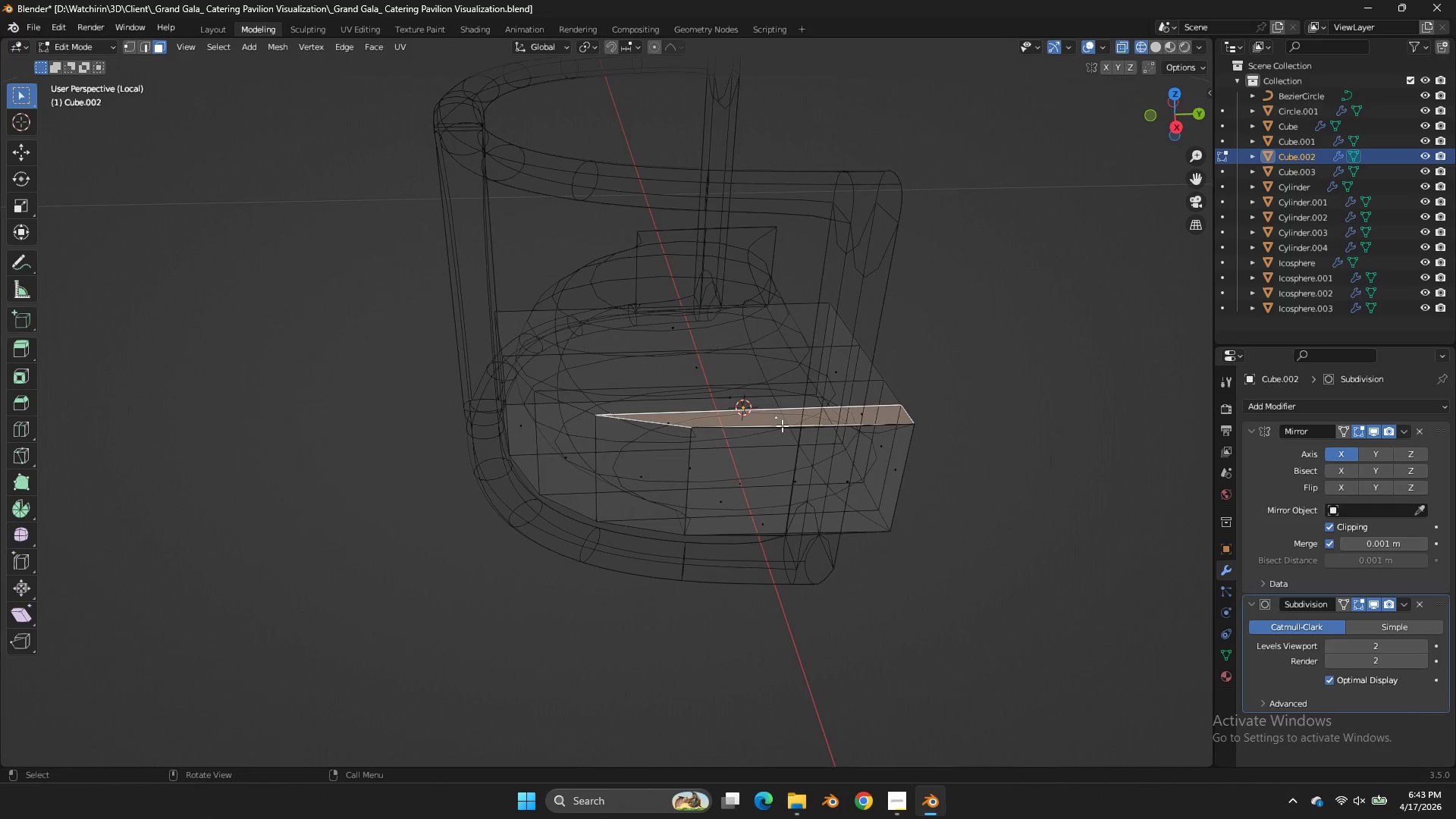 
double_click([782, 425])
 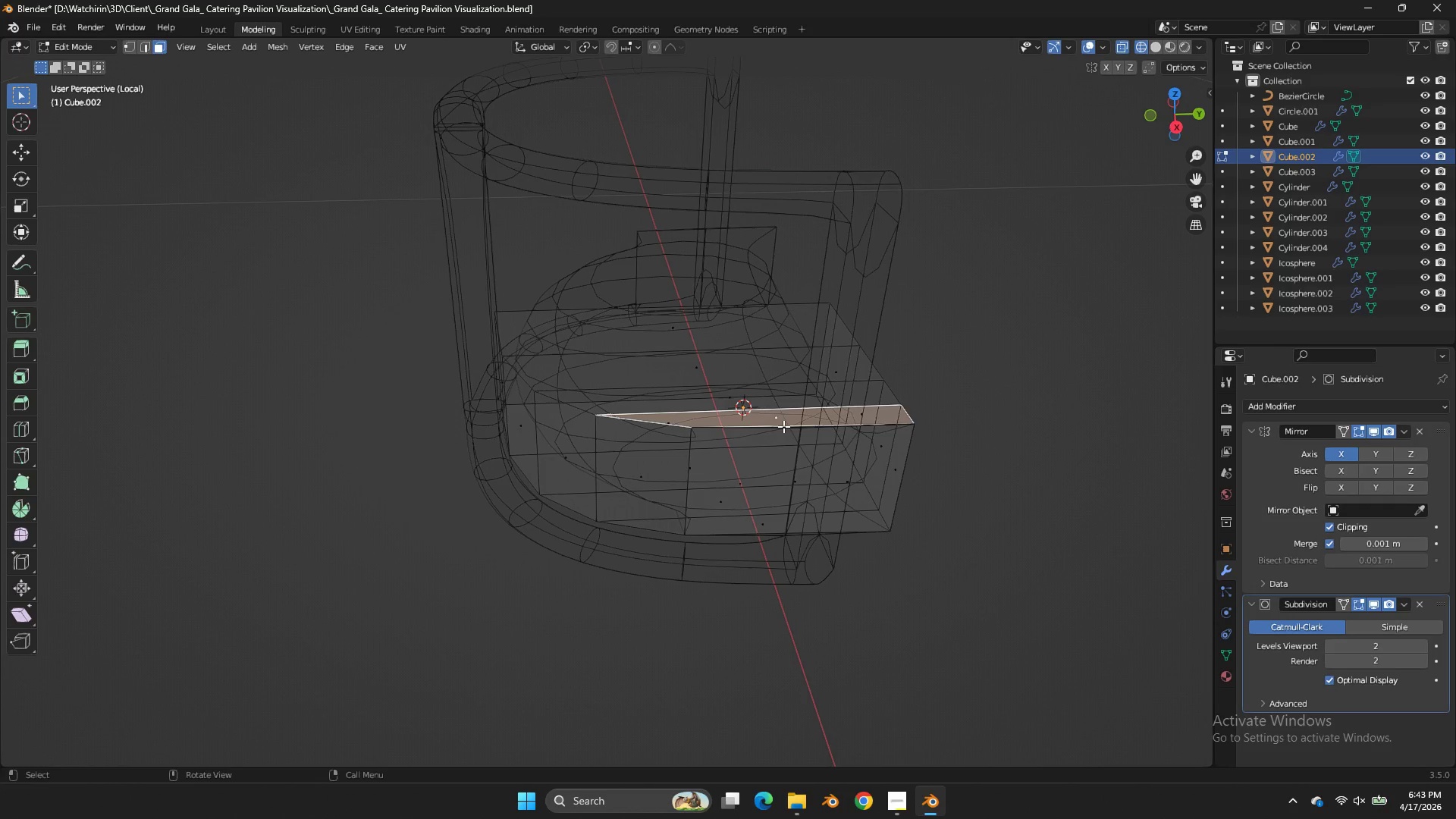 
triple_click([783, 426])
 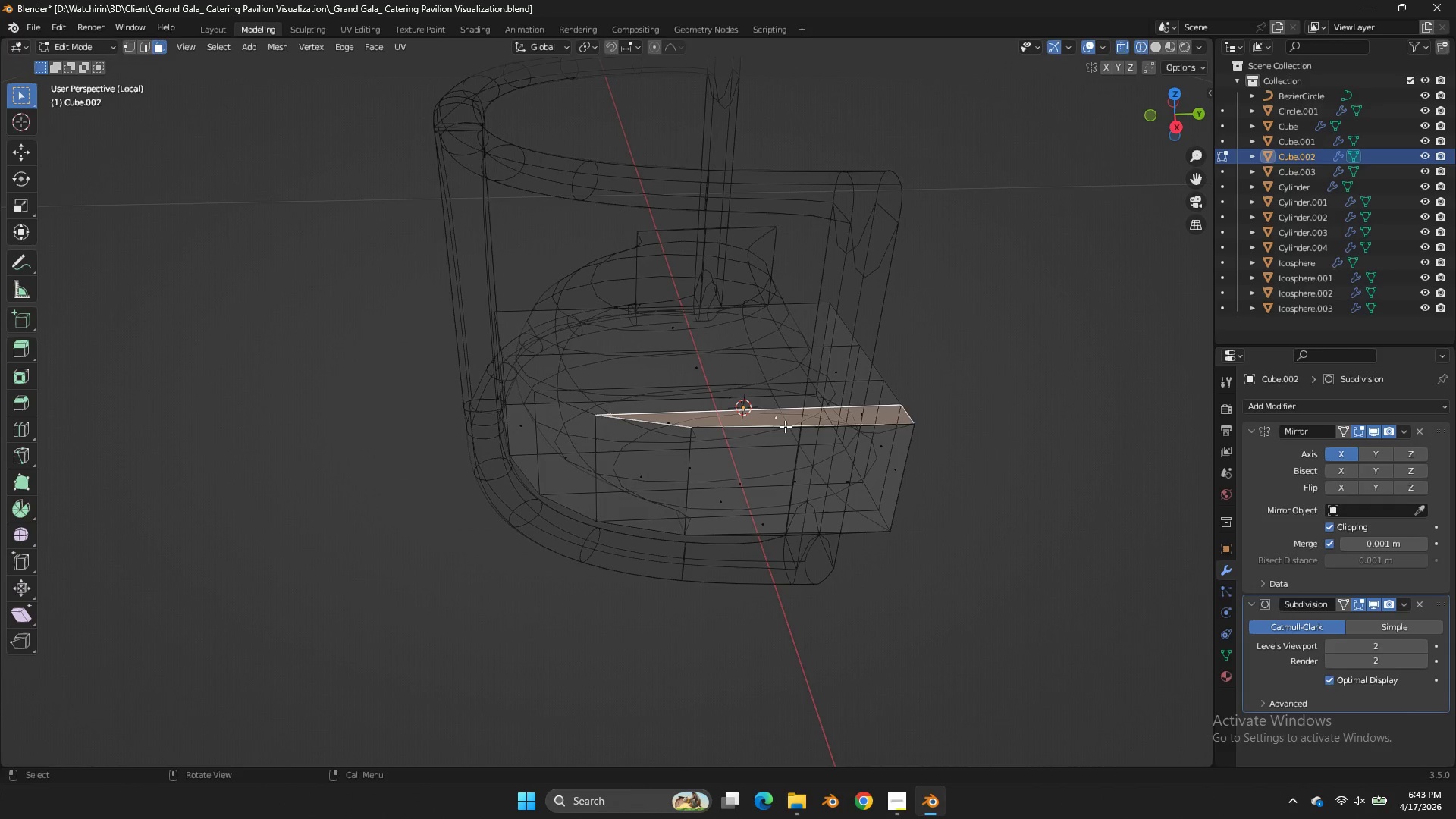 
triple_click([785, 426])
 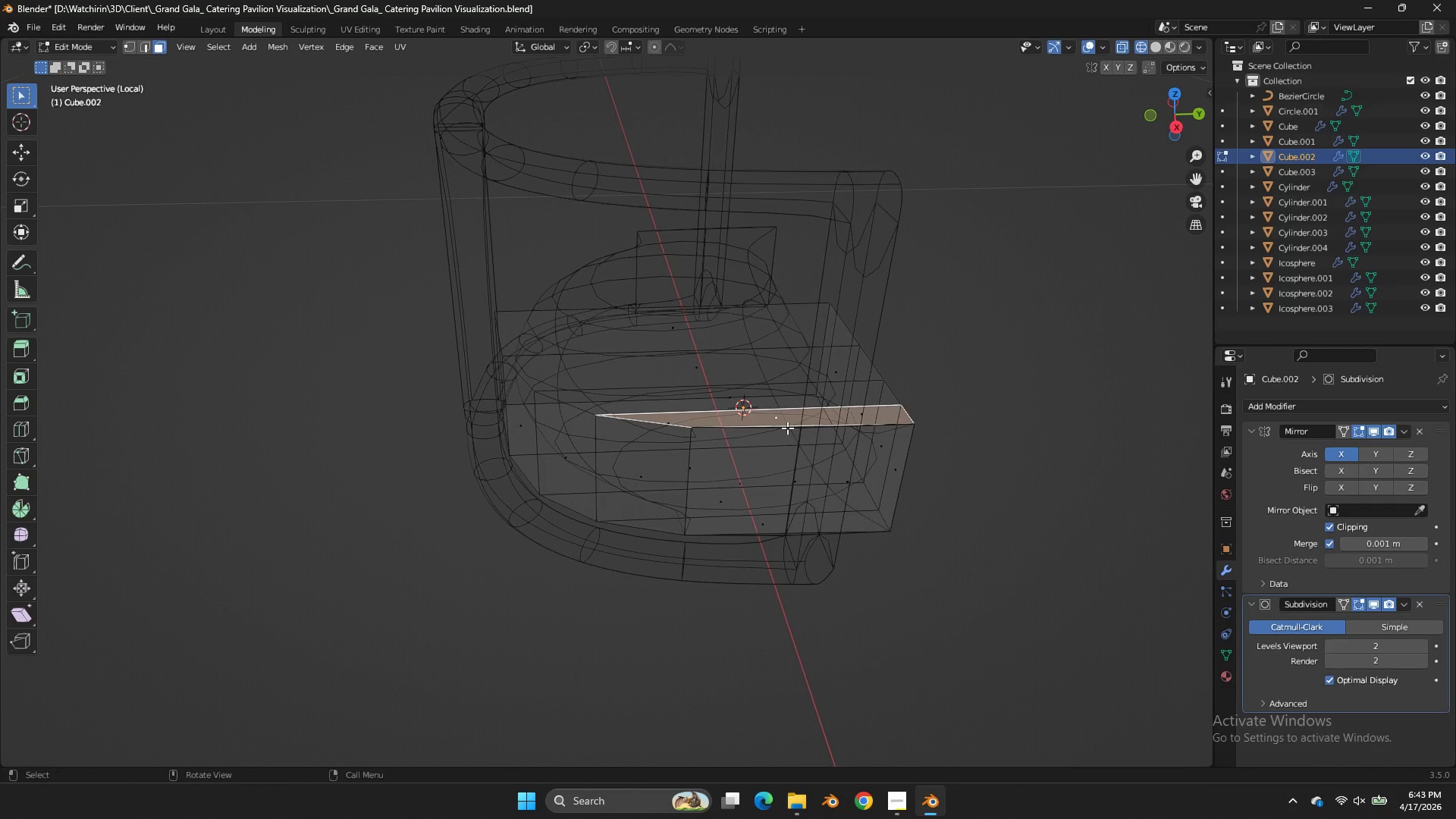 
triple_click([787, 428])
 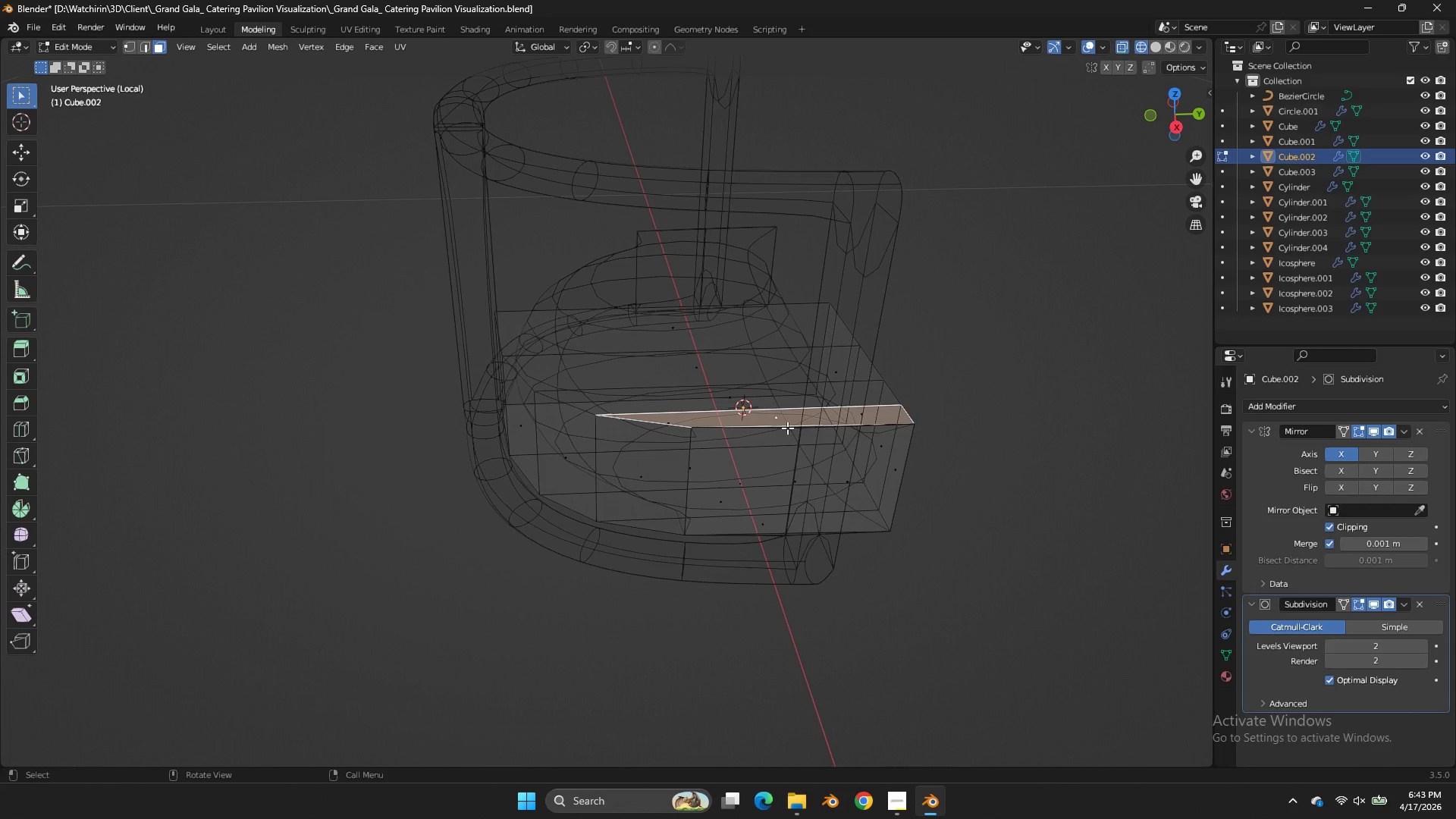 
triple_click([787, 428])
 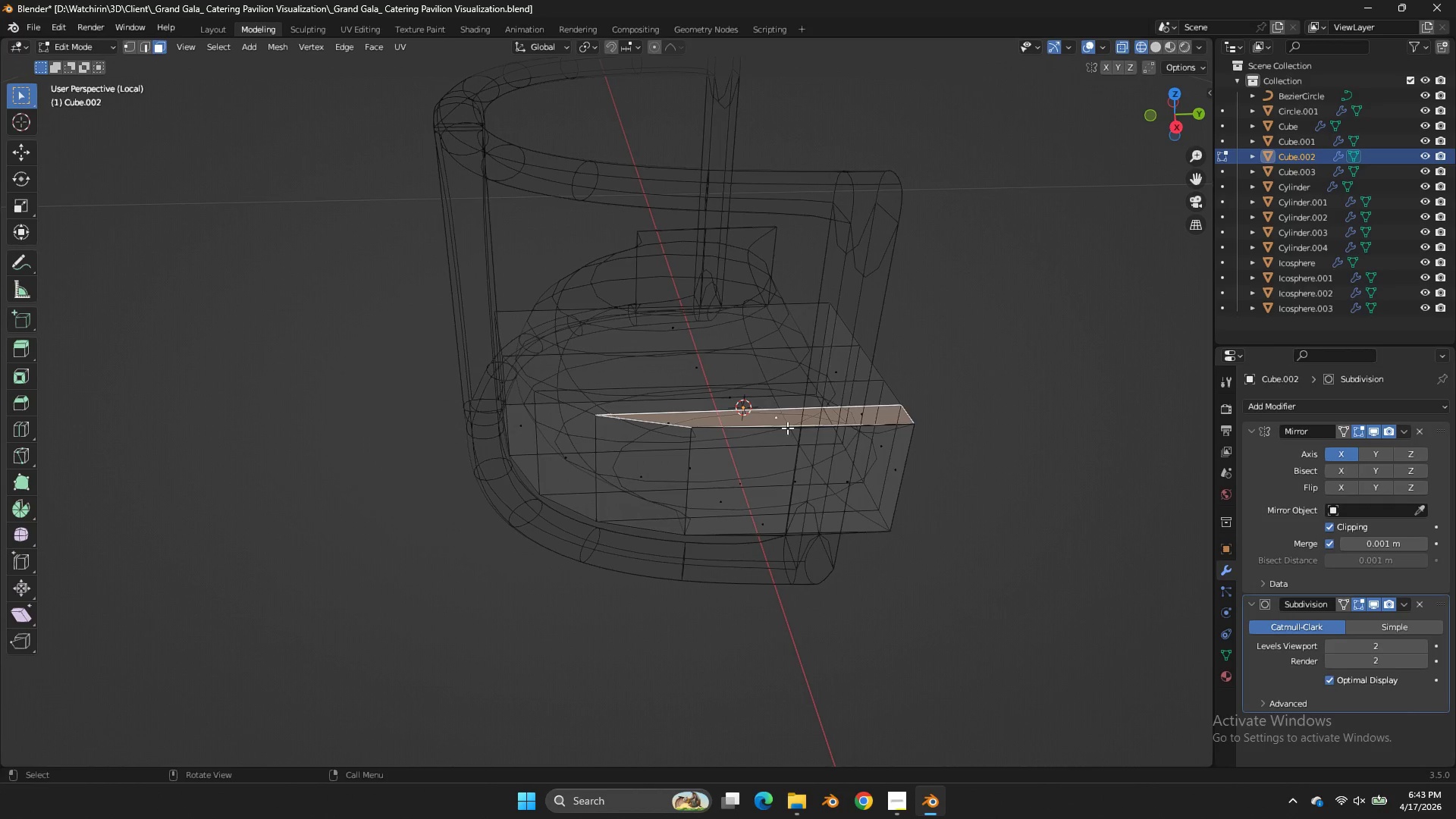 
triple_click([787, 428])
 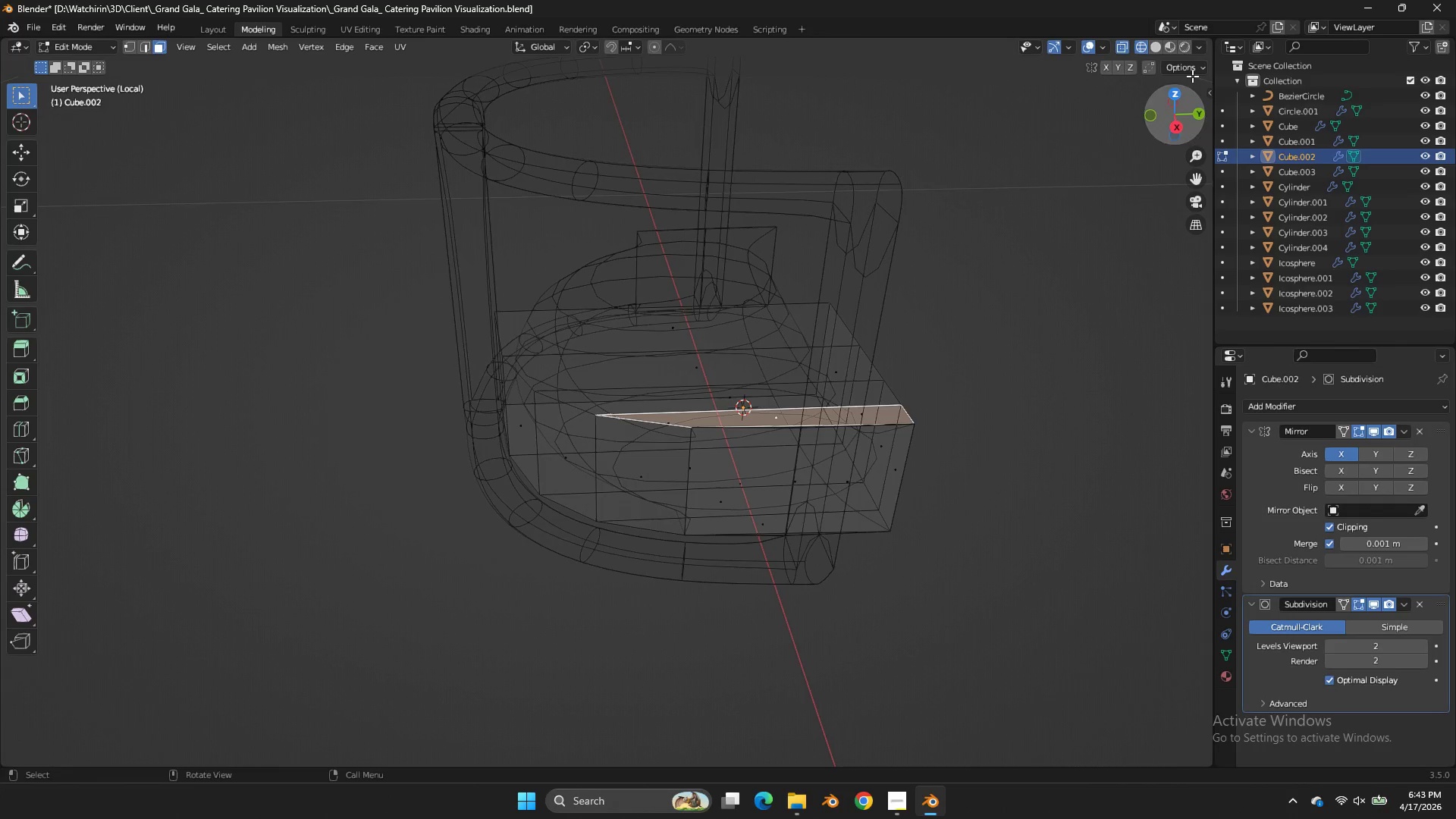 
left_click([1176, 91])
 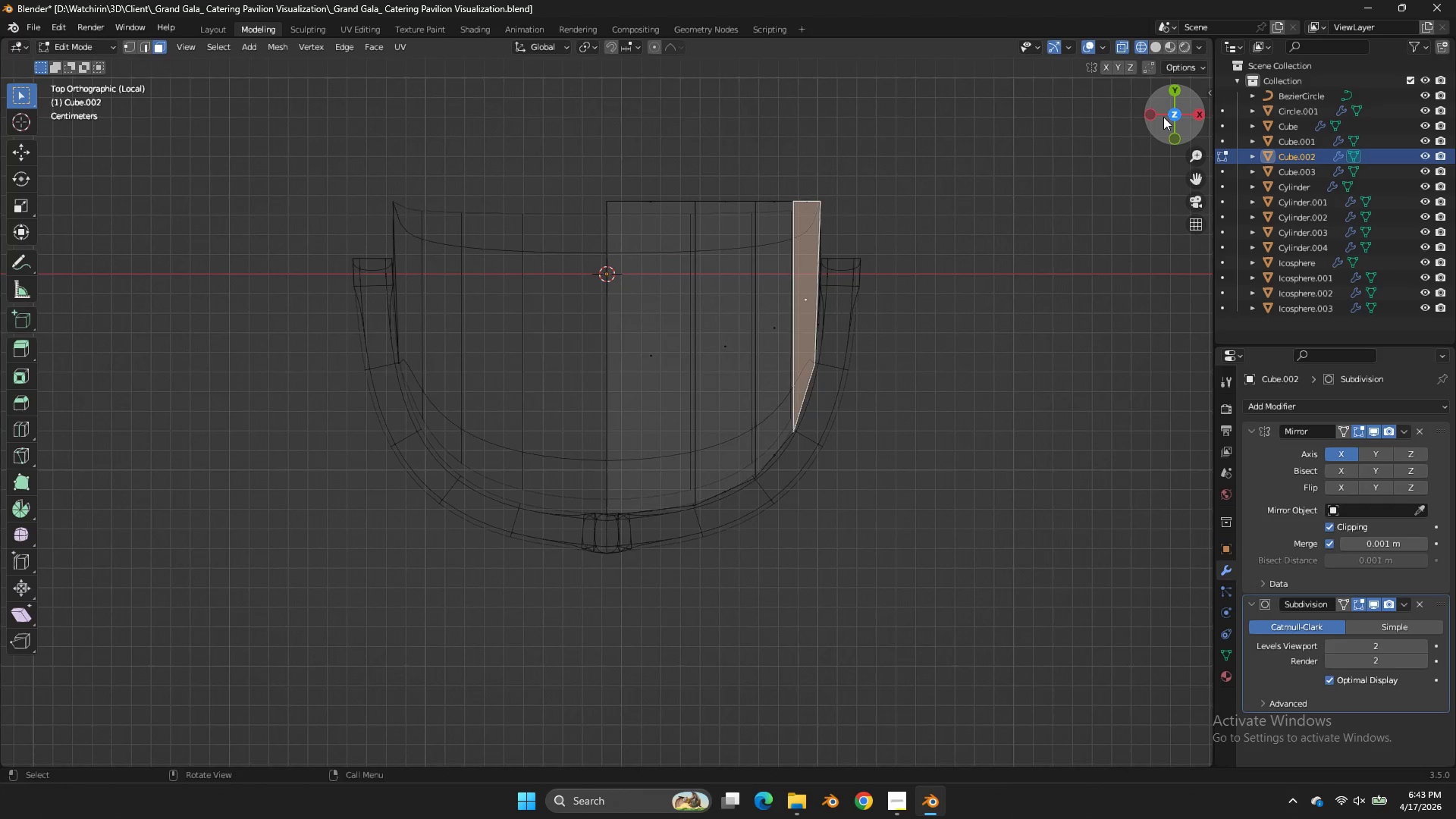 
scroll: coordinate [1163, 117], scroll_direction: up, amount: 2.0
 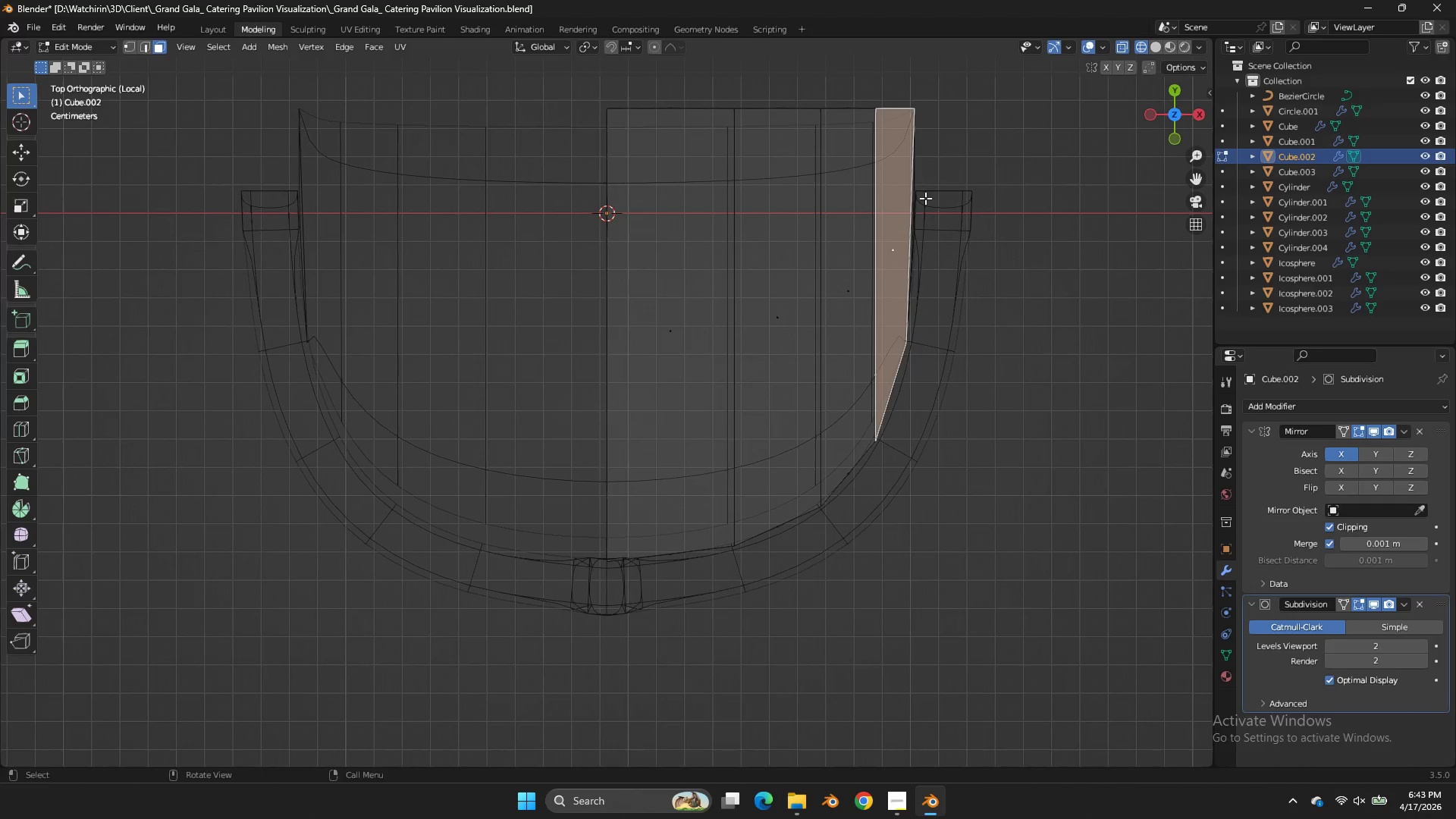 
left_click_drag(start_coordinate=[925, 199], to_coordinate=[907, 218])
 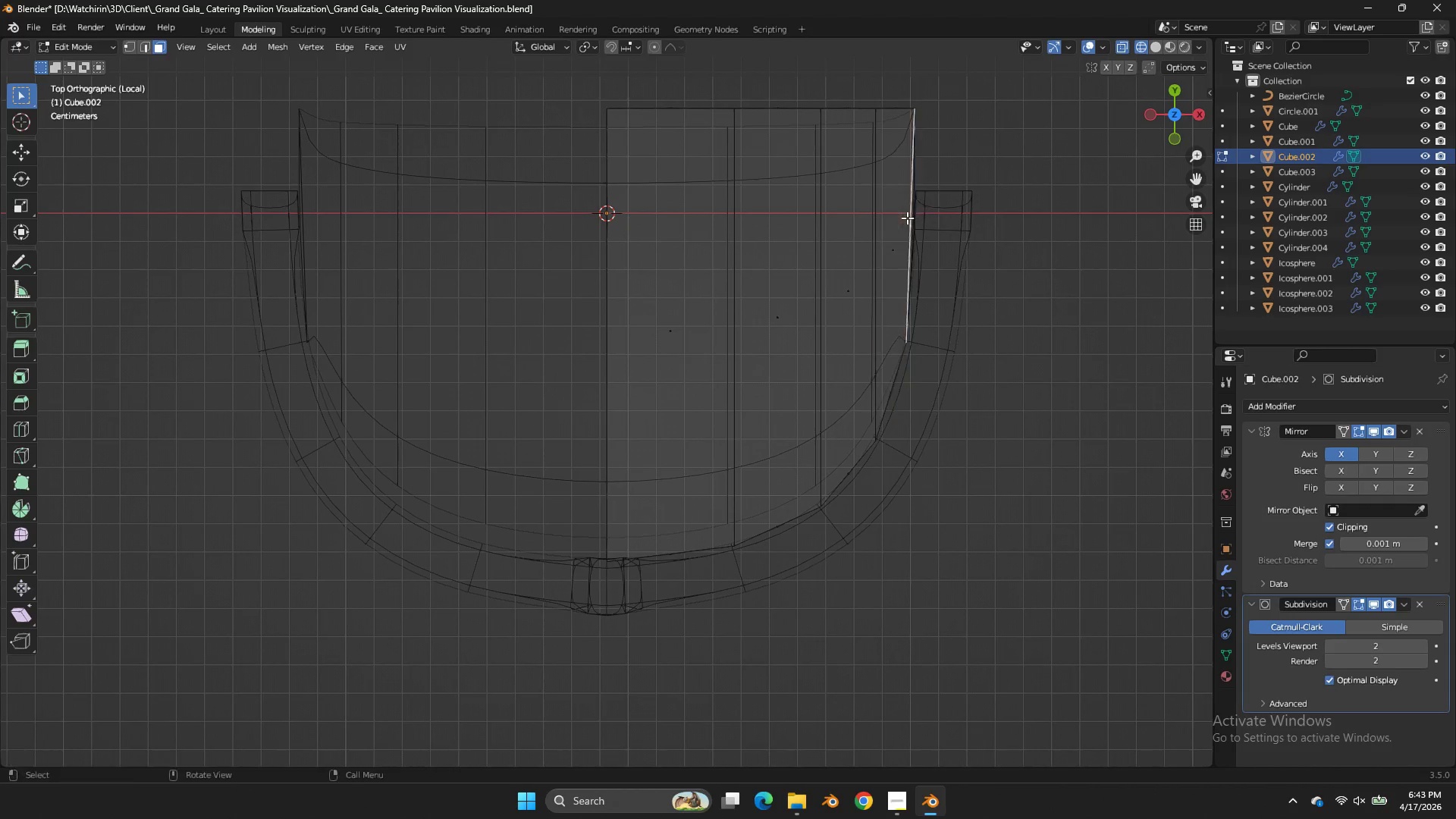 
double_click([907, 218])
 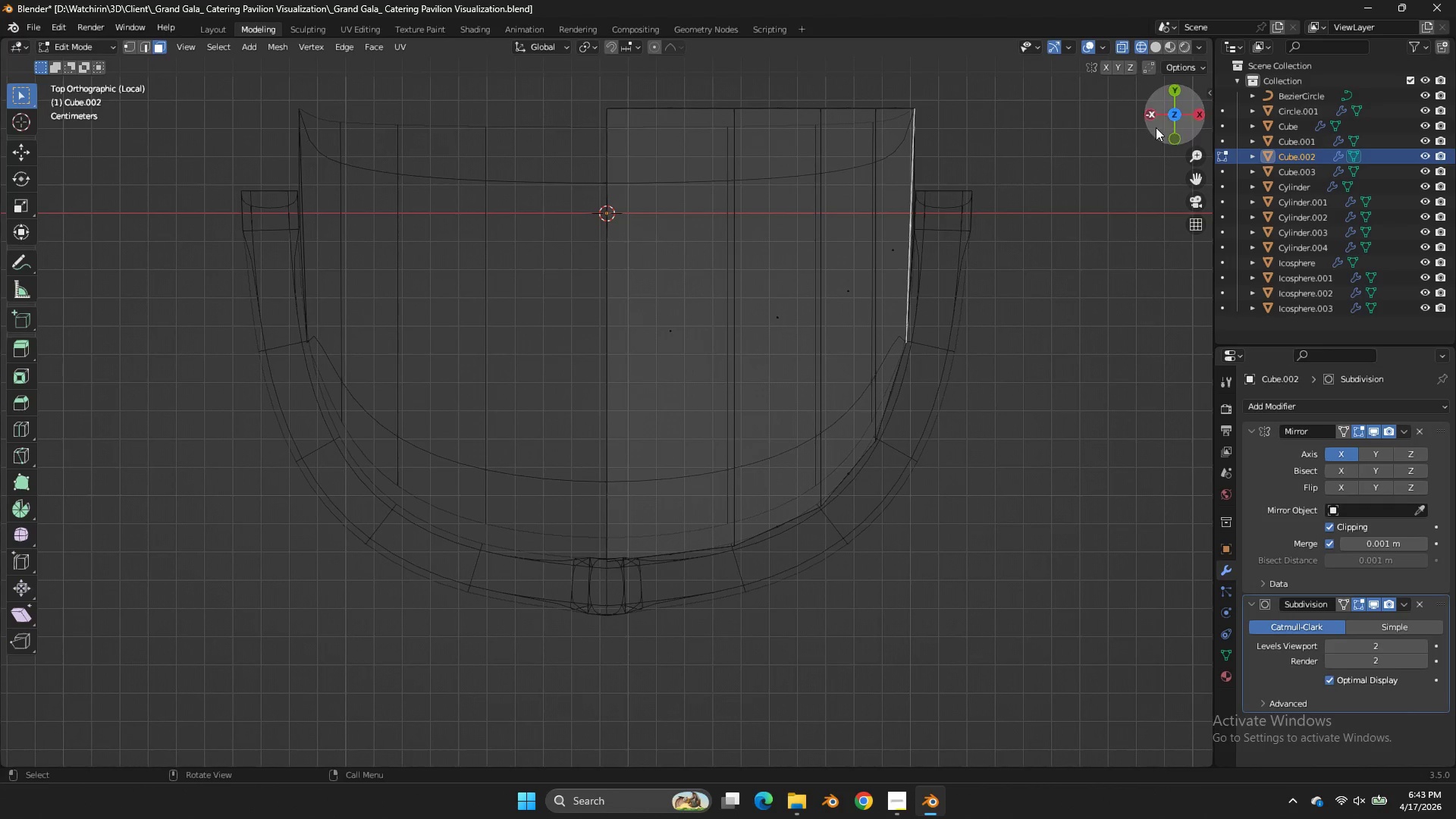 
left_click_drag(start_coordinate=[1175, 115], to_coordinate=[960, 681])
 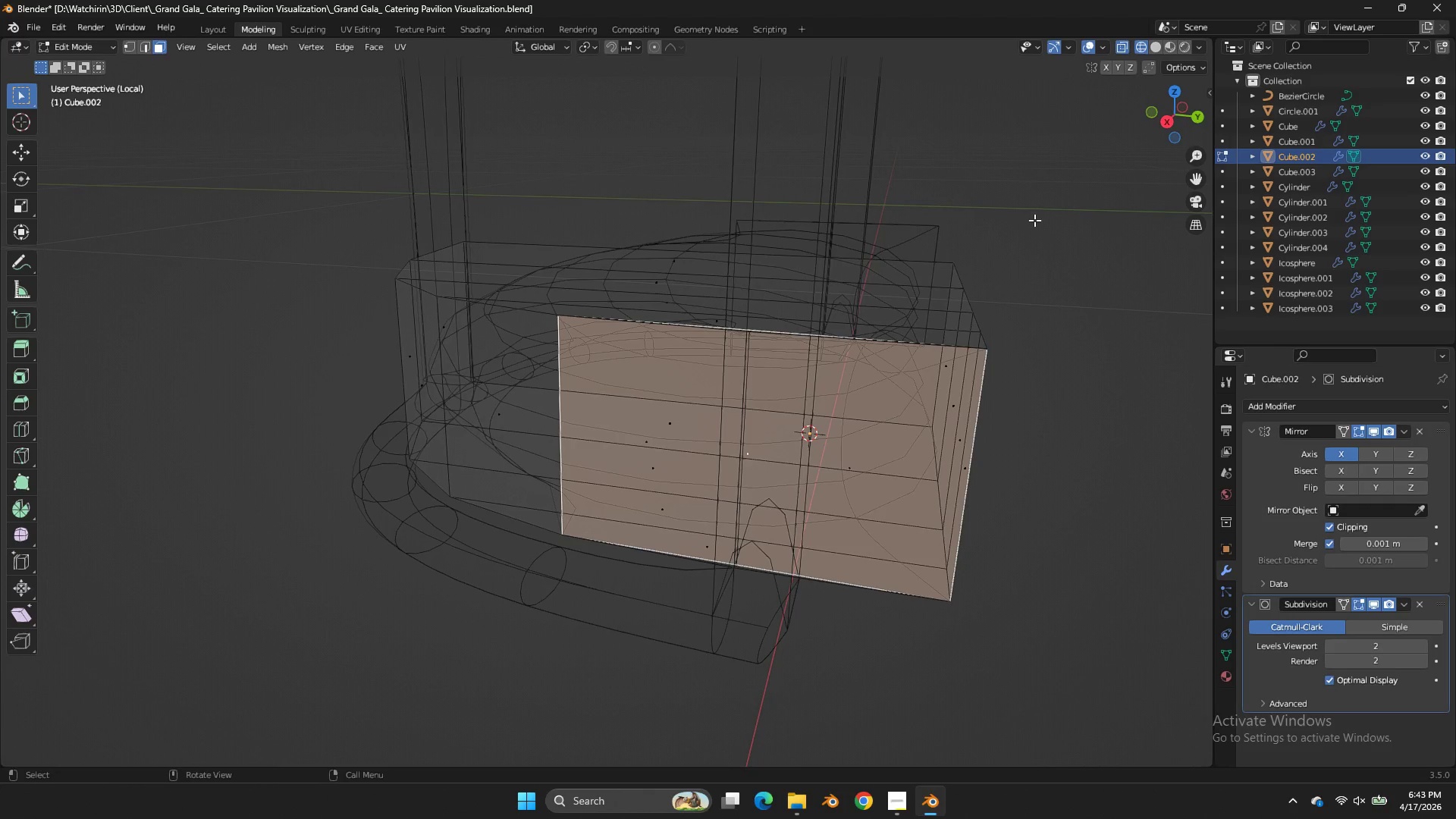 
key(H)
 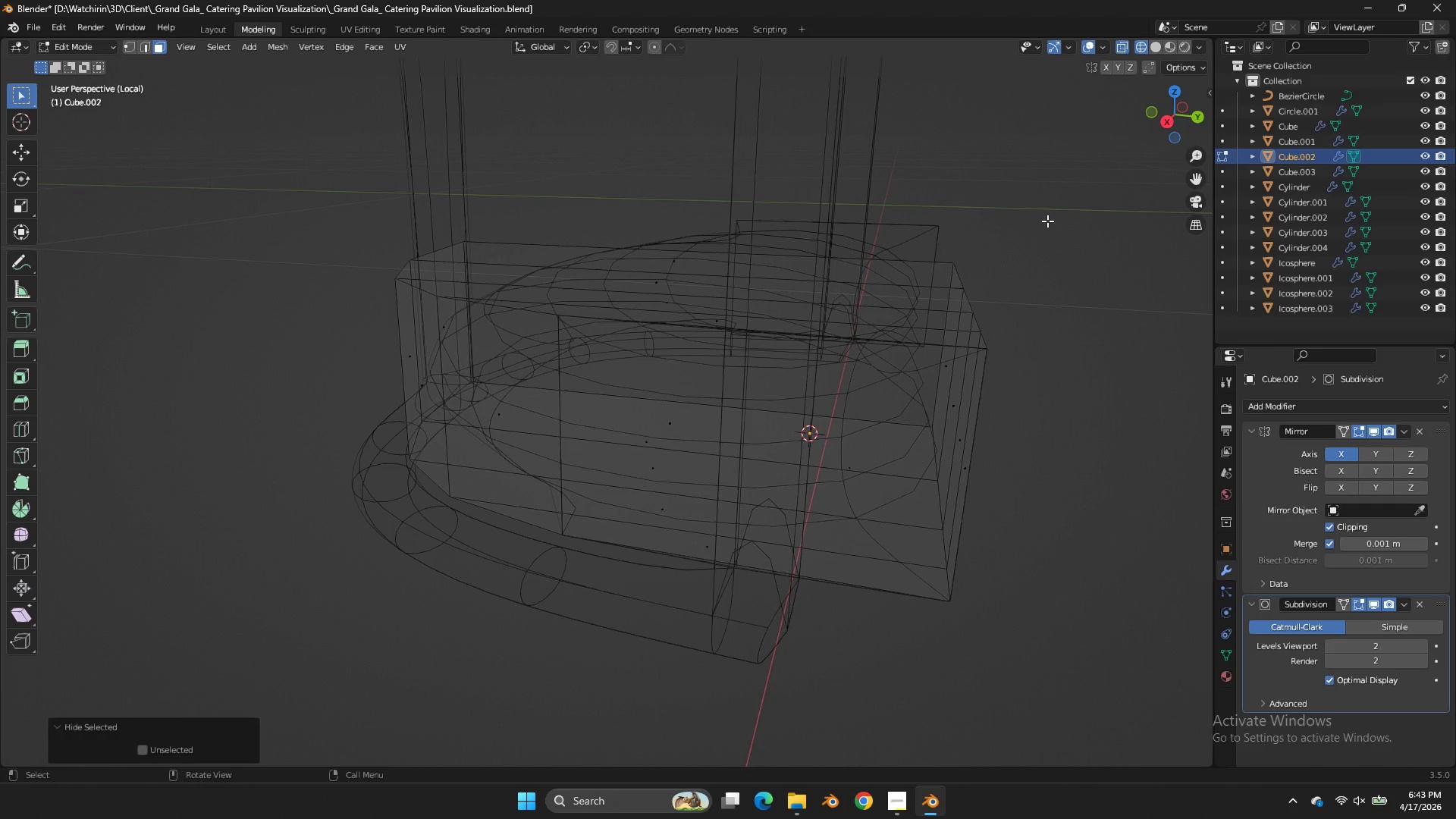 
key(Z)
 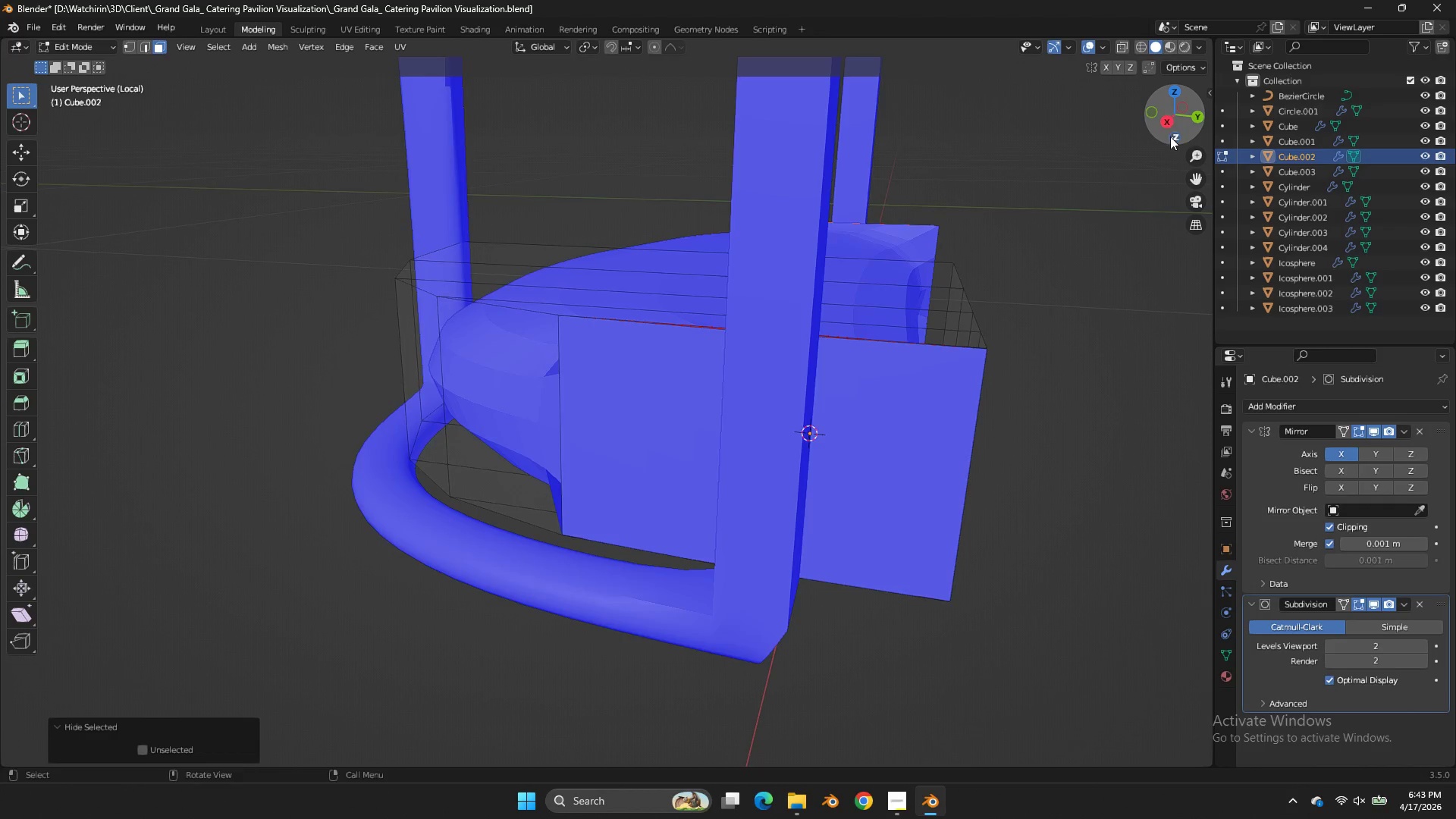 
left_click_drag(start_coordinate=[1167, 133], to_coordinate=[1100, 140])
 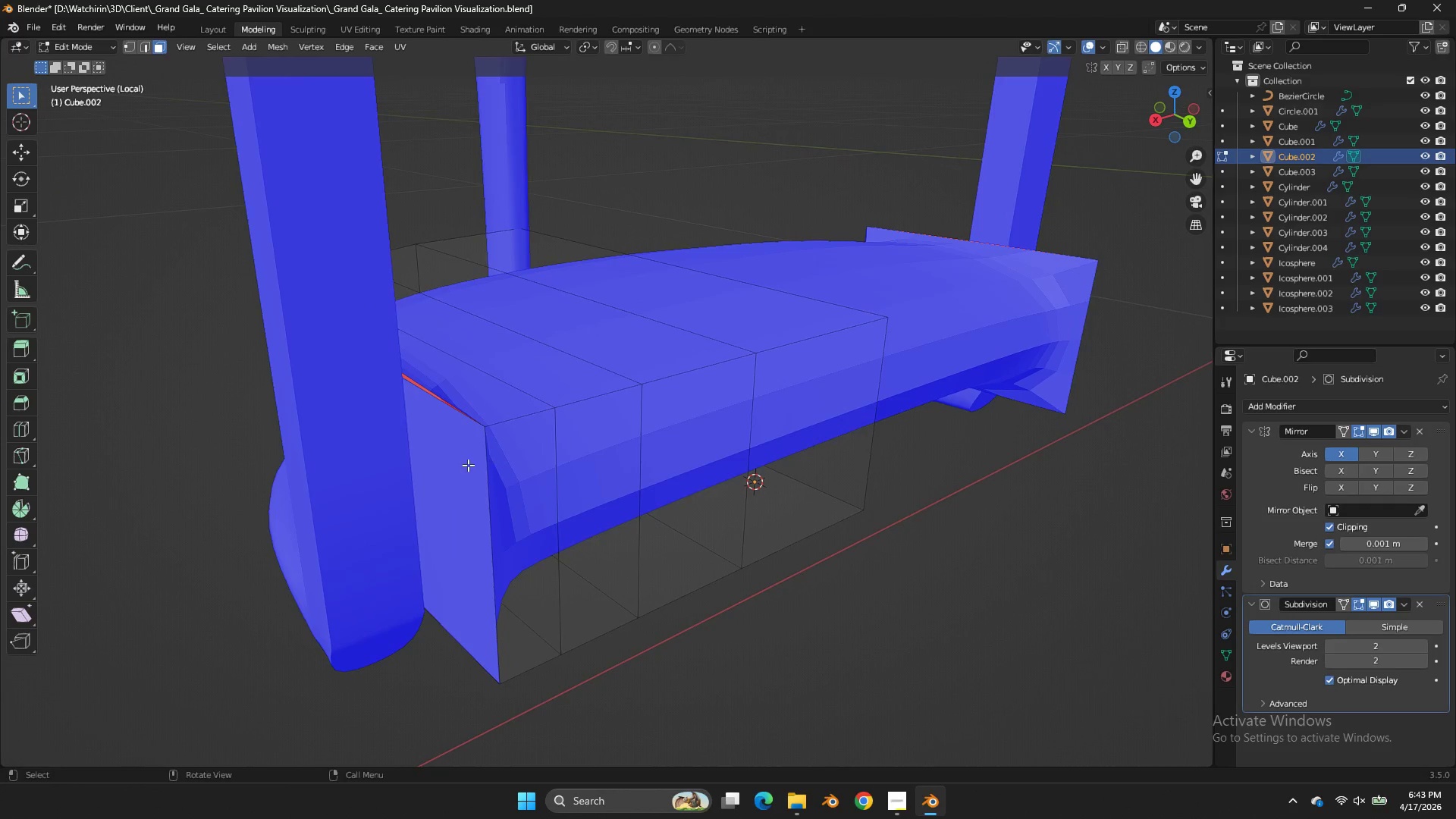 
left_click([457, 468])
 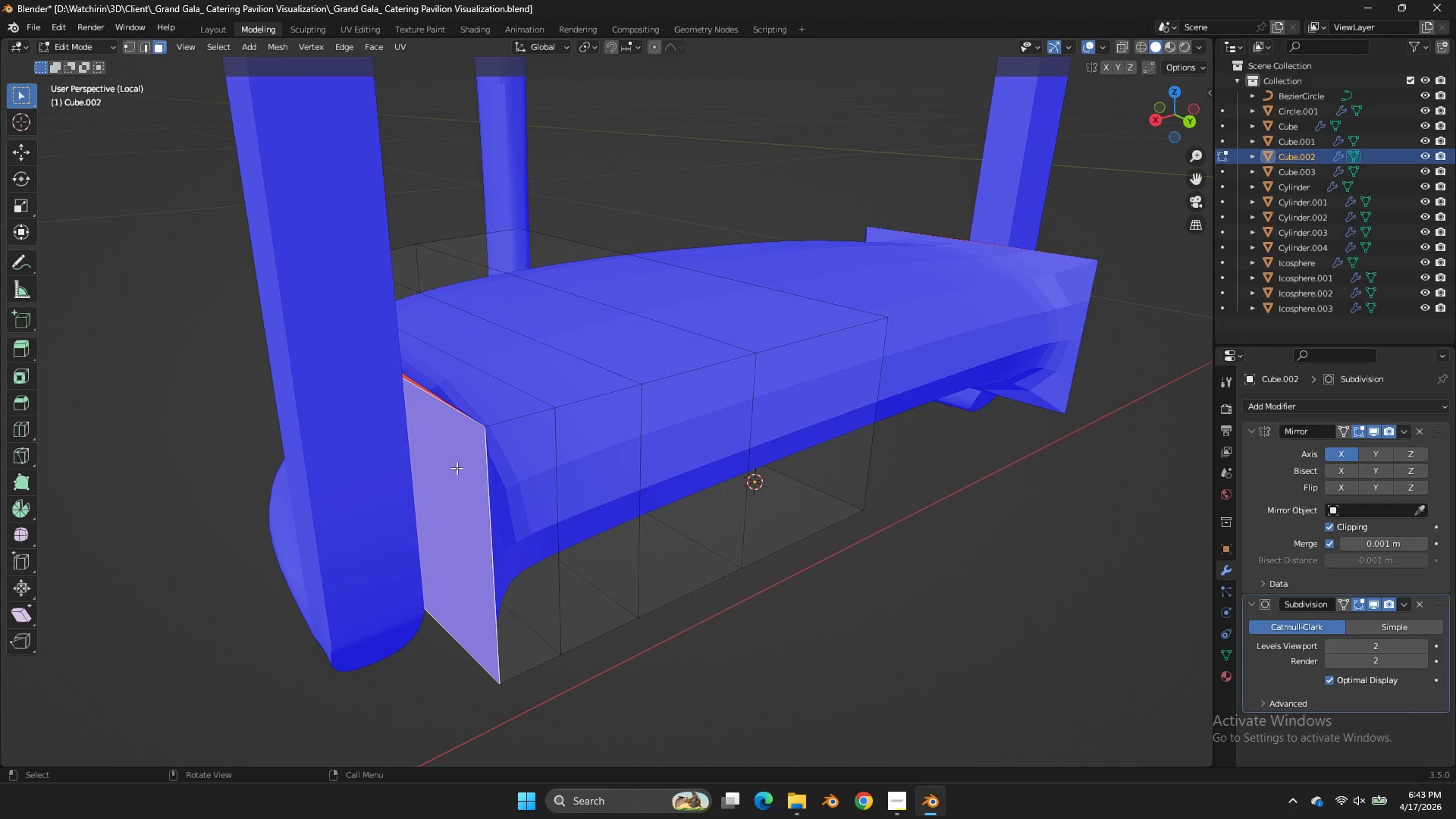 
key(H)
 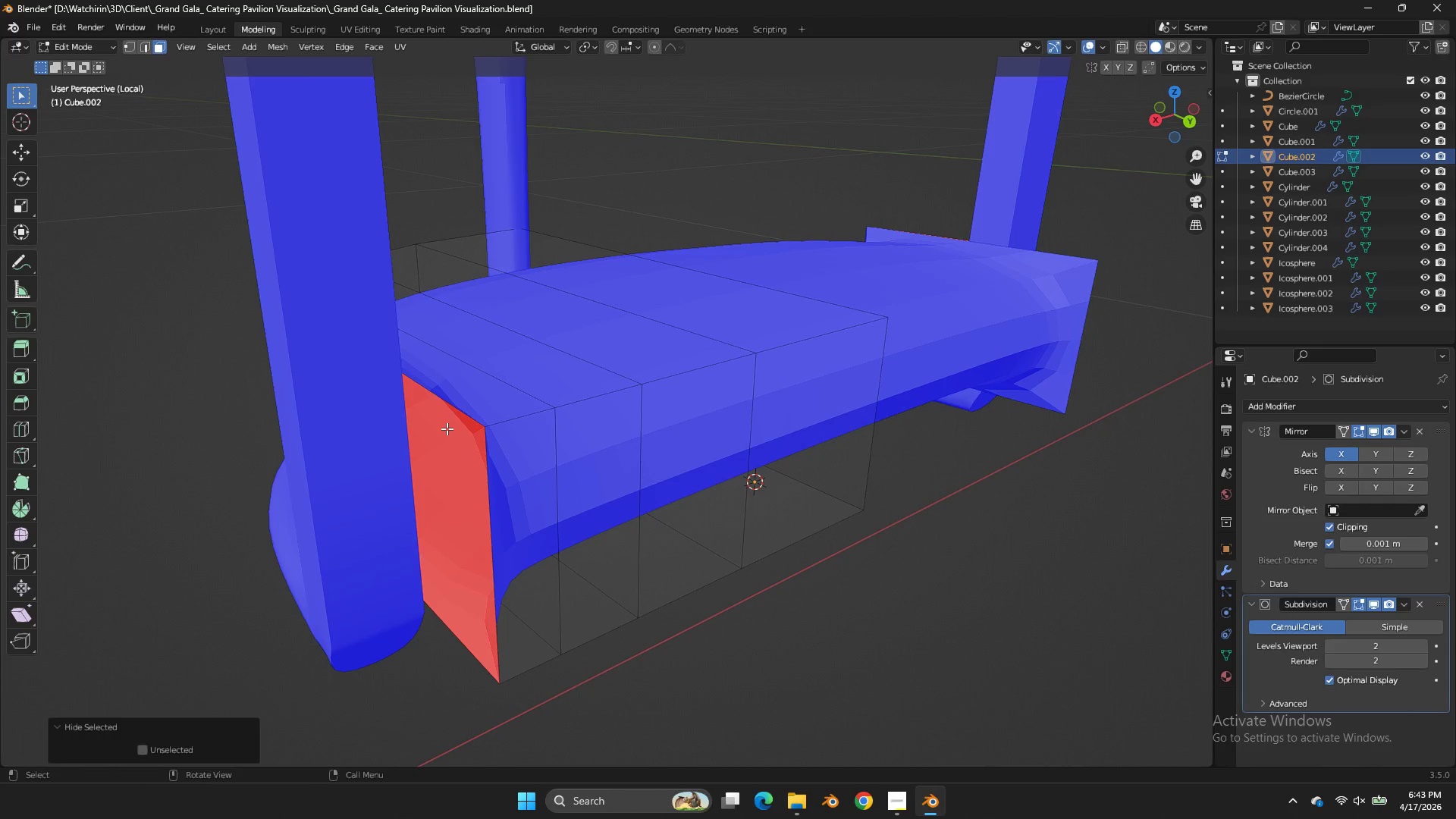 
left_click([447, 428])
 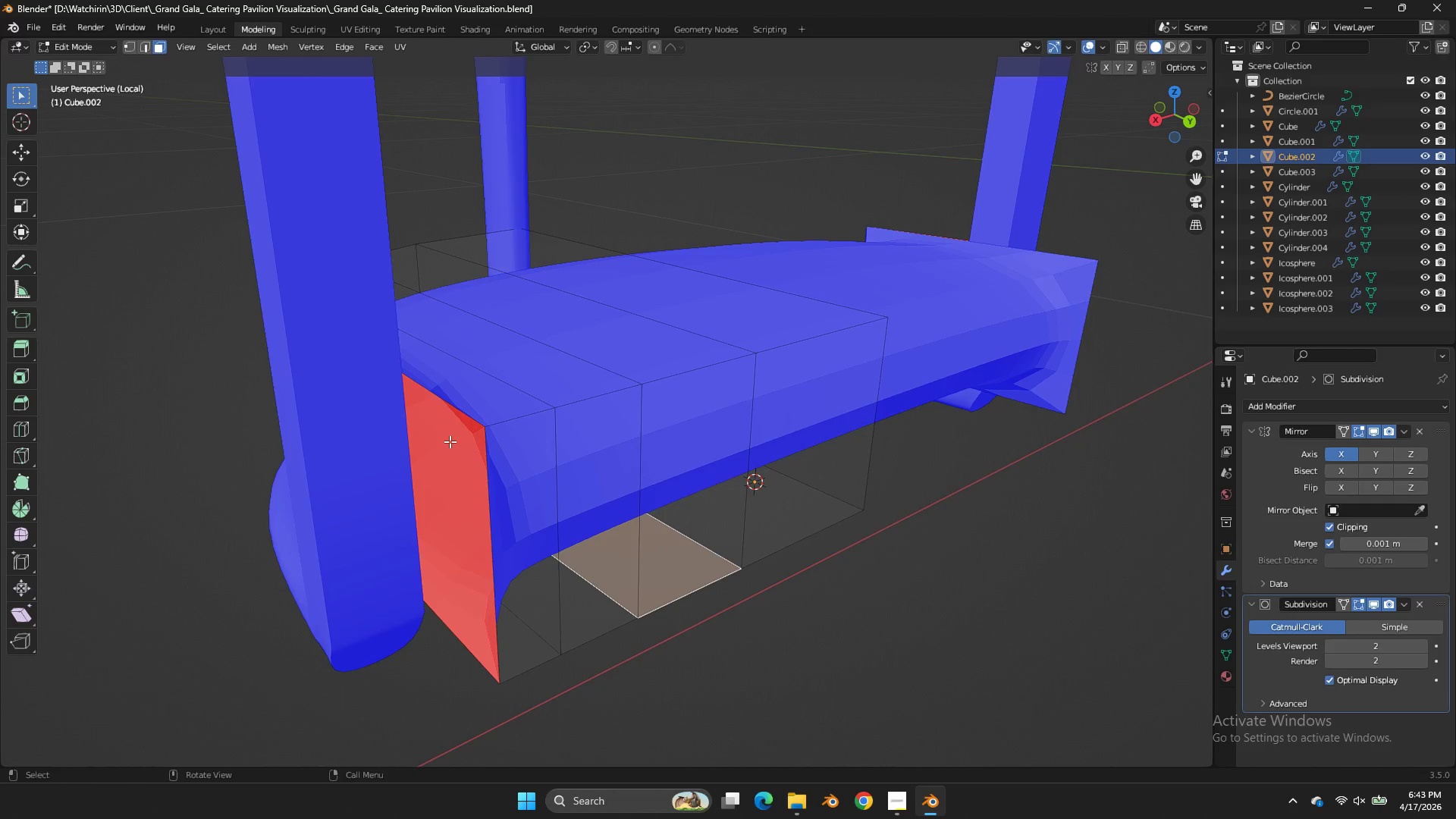 
key(Z)
 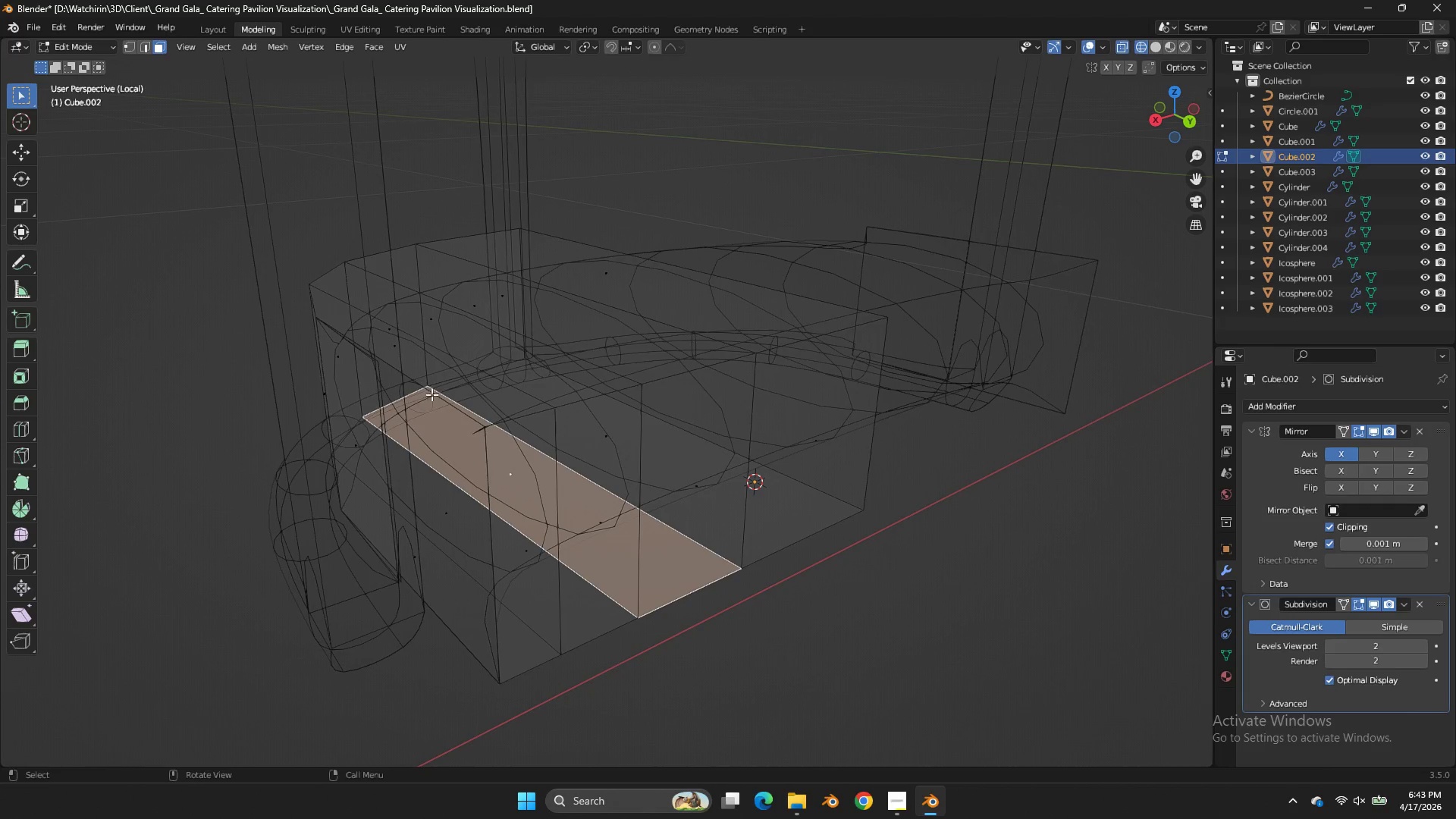 
left_click([431, 394])
 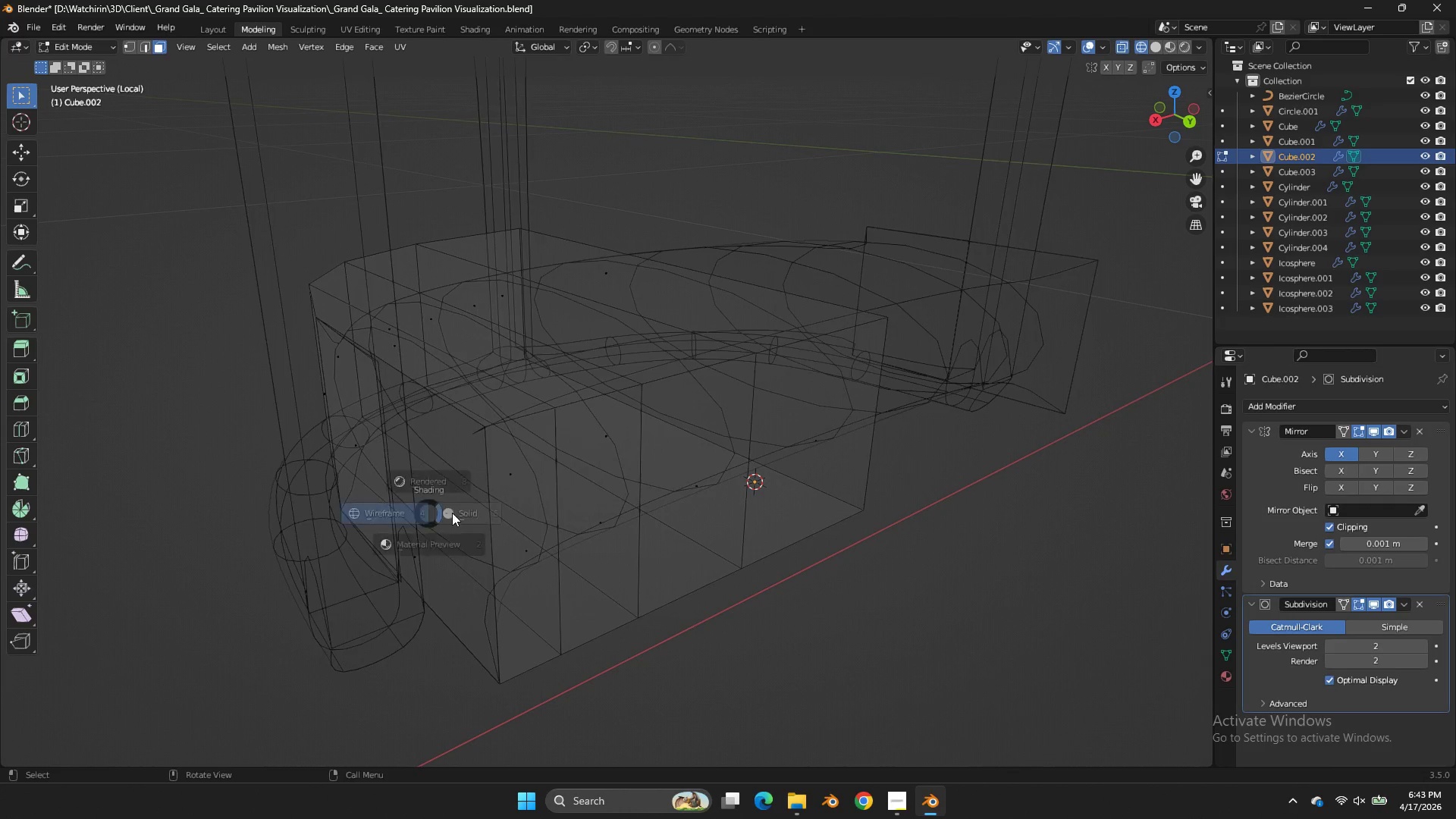 
double_click([431, 394])
 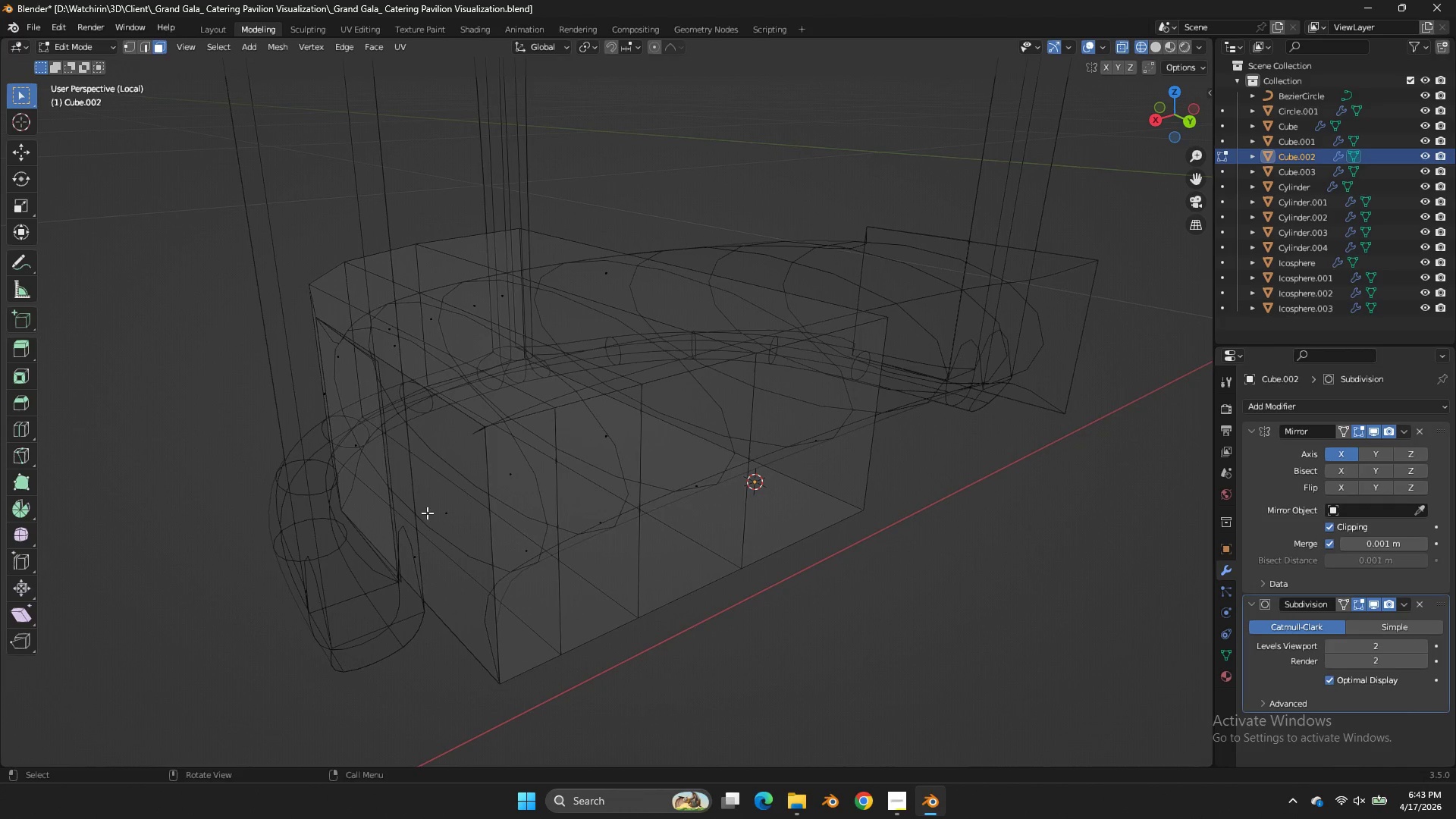 
type(zz)
 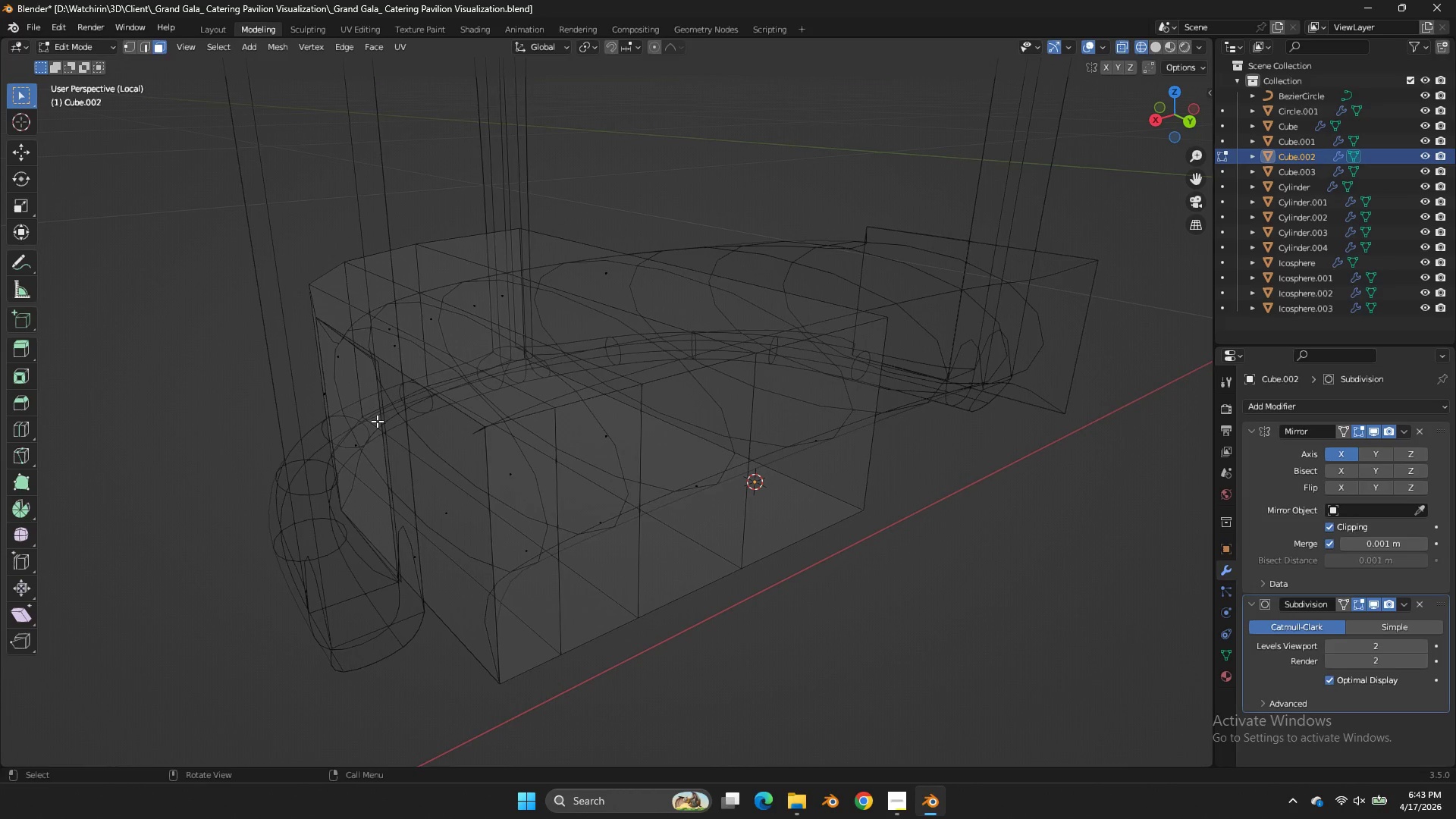 
left_click([377, 421])
 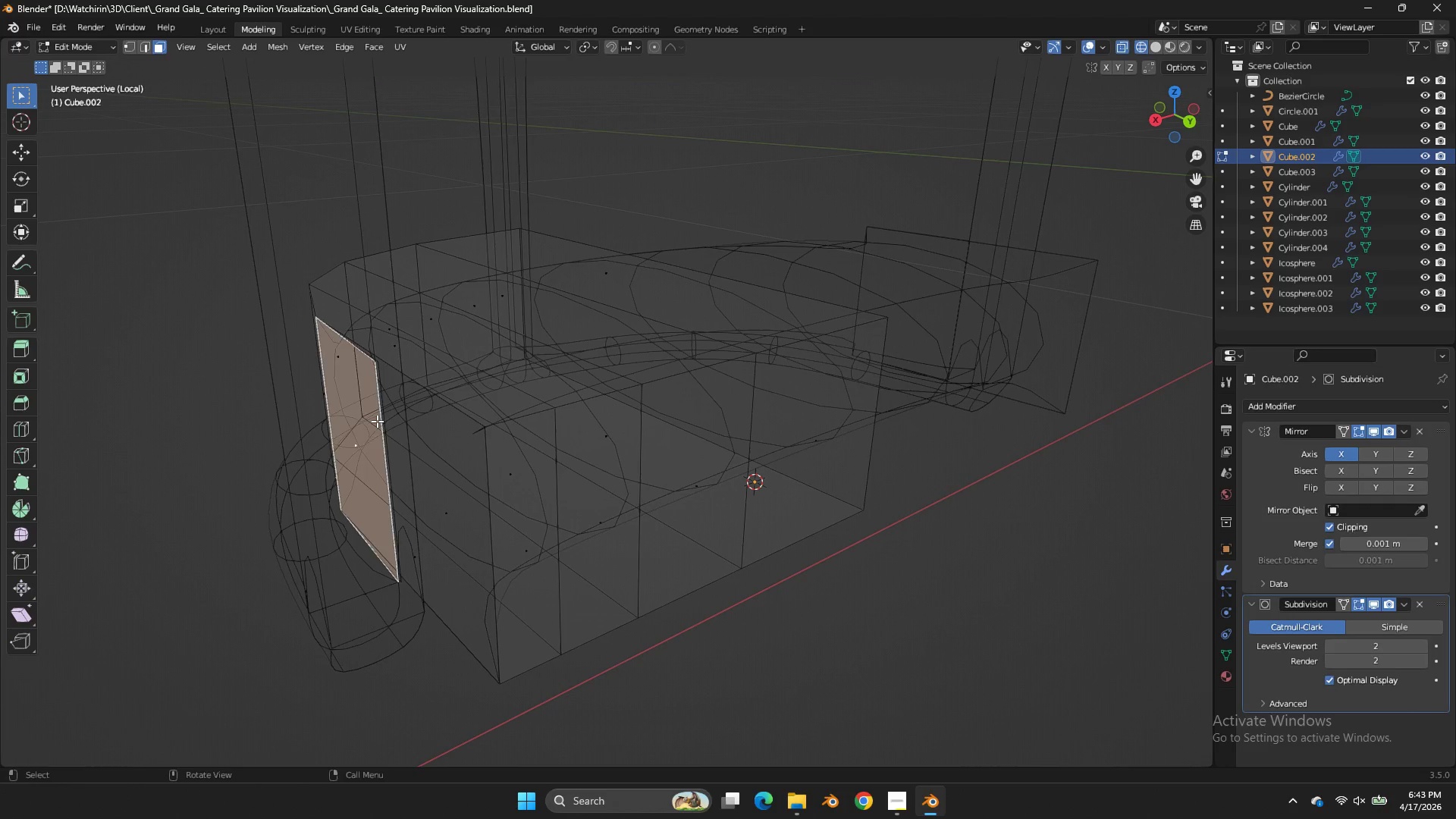 
key(H)
 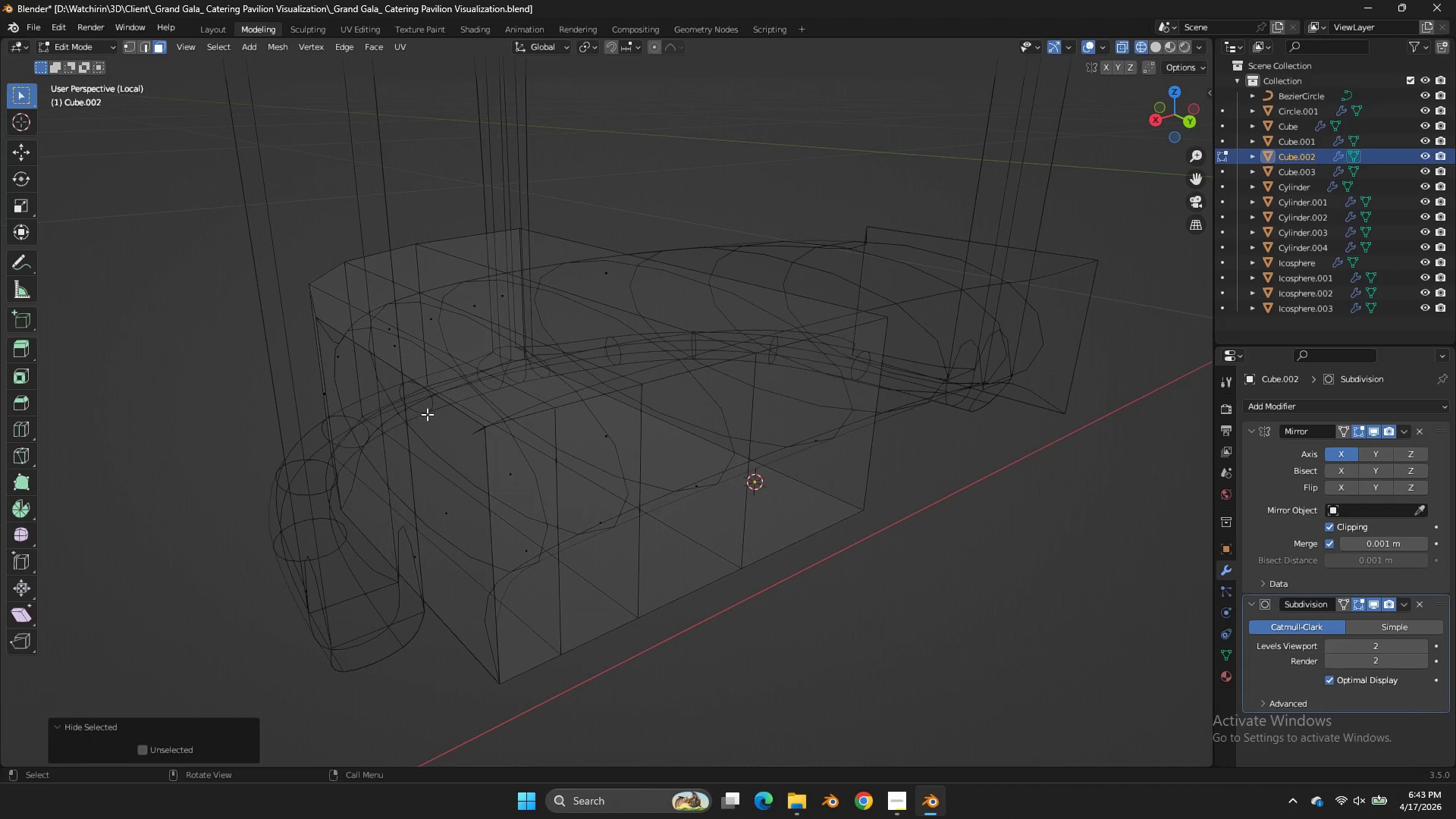 
key(Z)
 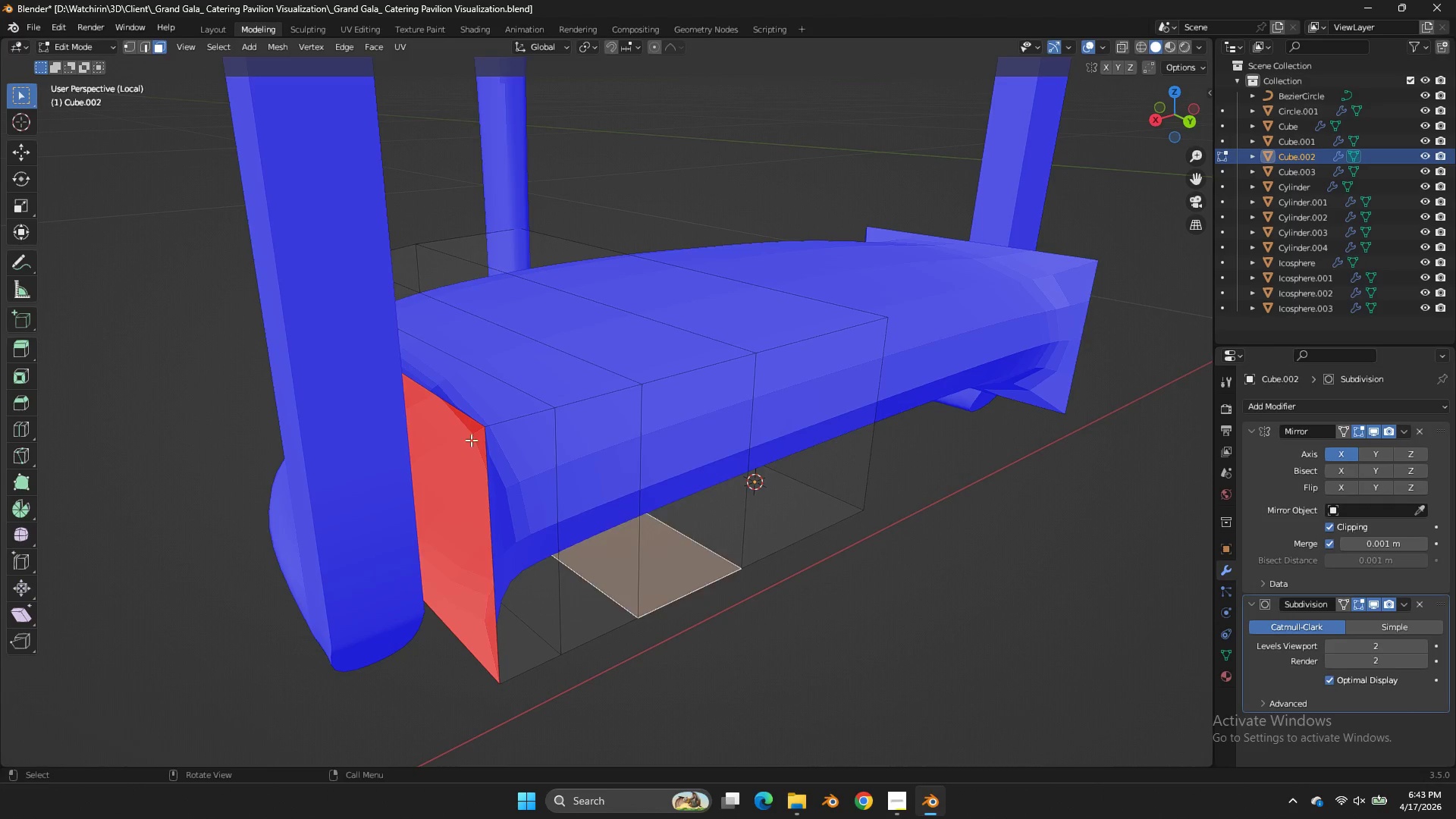 
double_click([475, 435])
 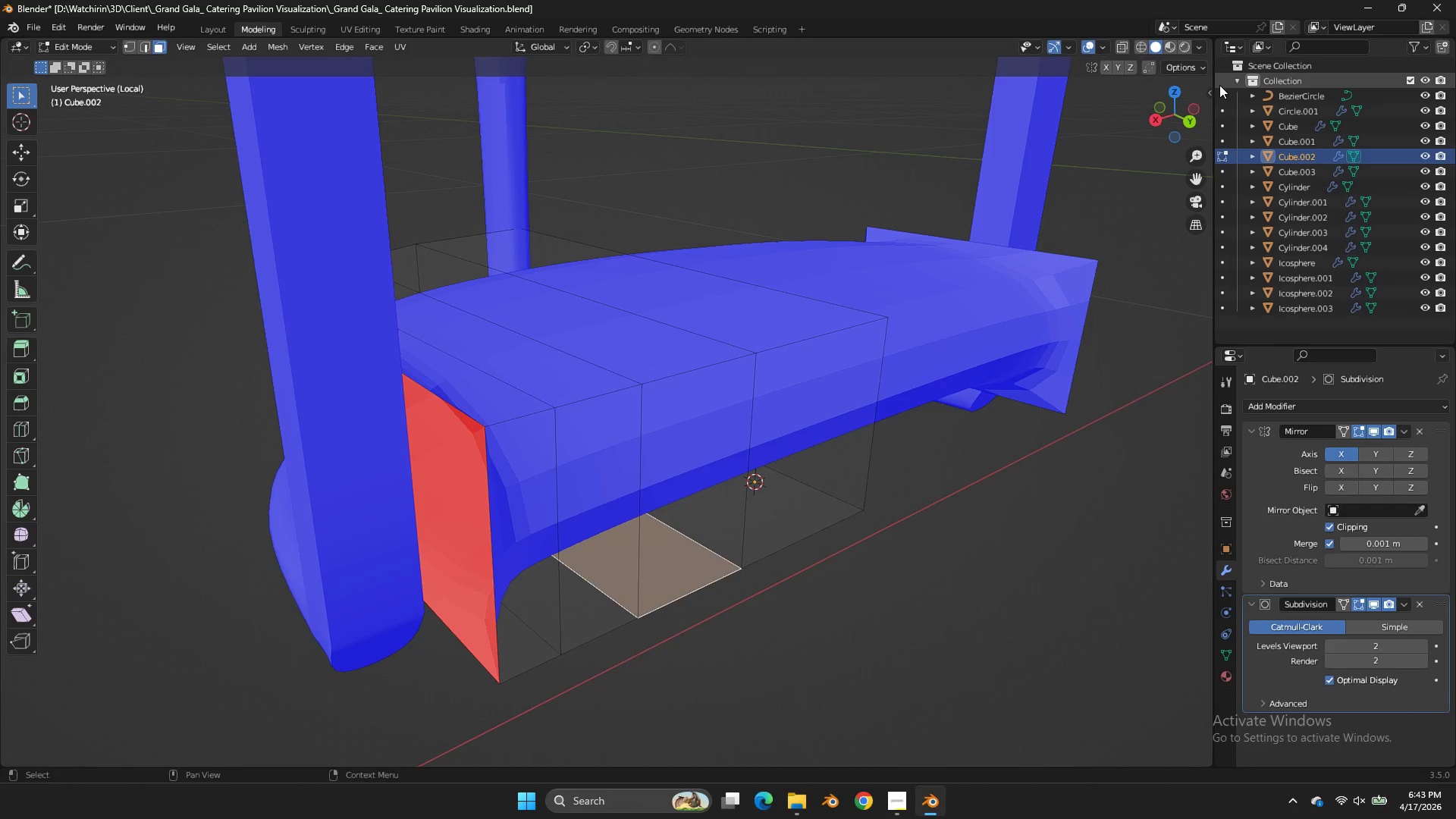 
left_click_drag(start_coordinate=[1152, 115], to_coordinate=[1125, 132])
 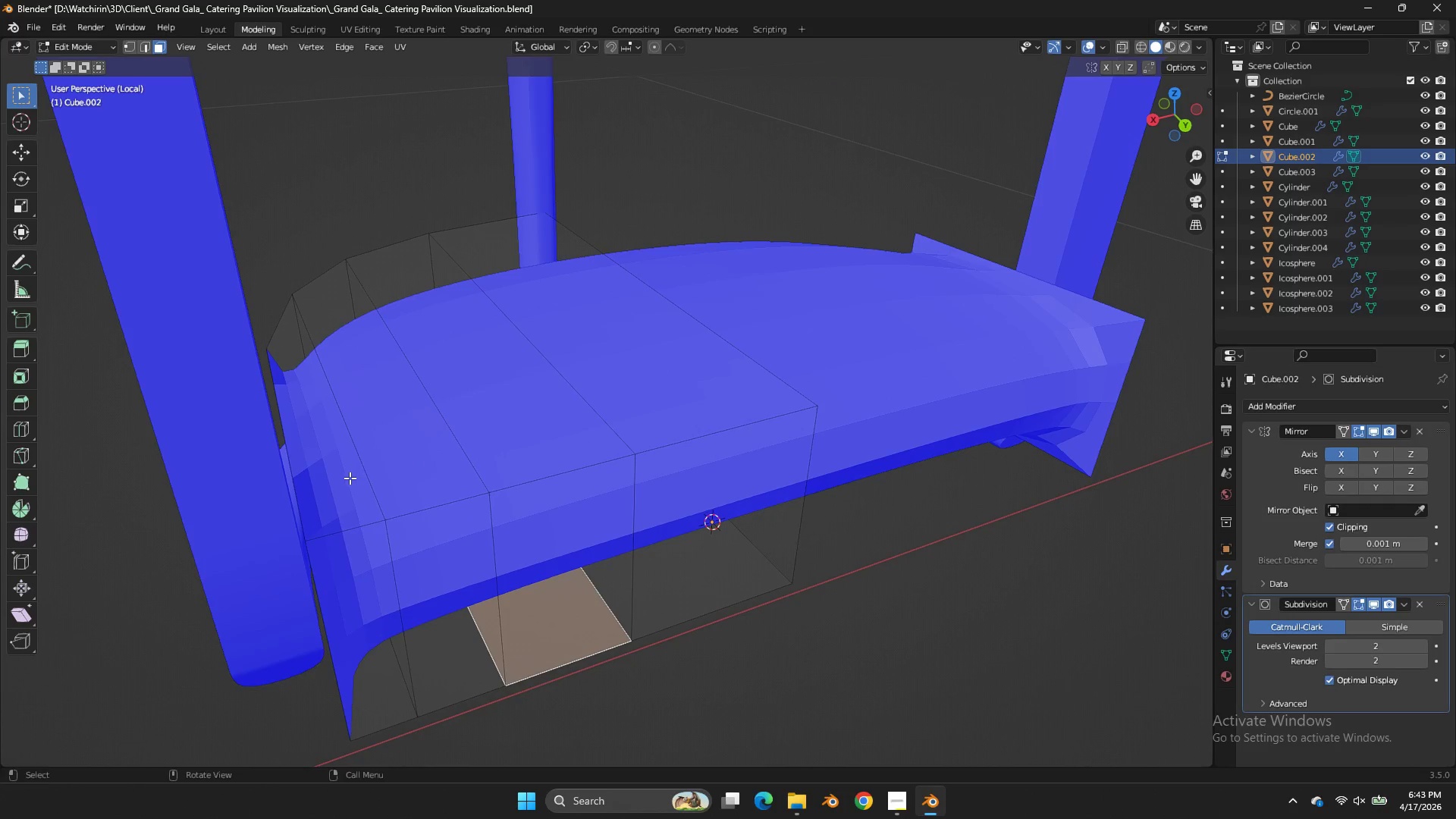 
left_click([350, 478])
 